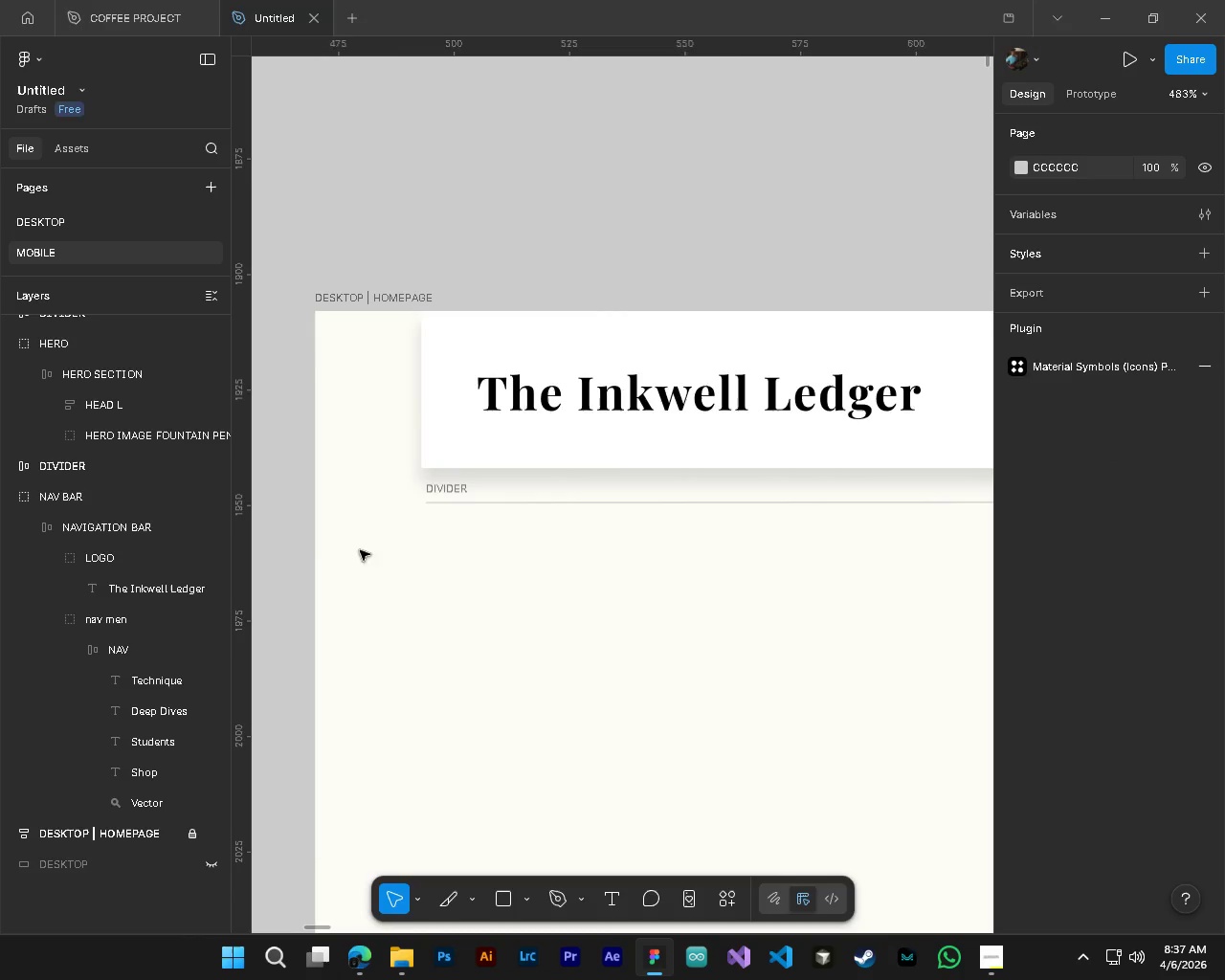 
left_click_drag(start_coordinate=[564, 457], to_coordinate=[574, 457])
 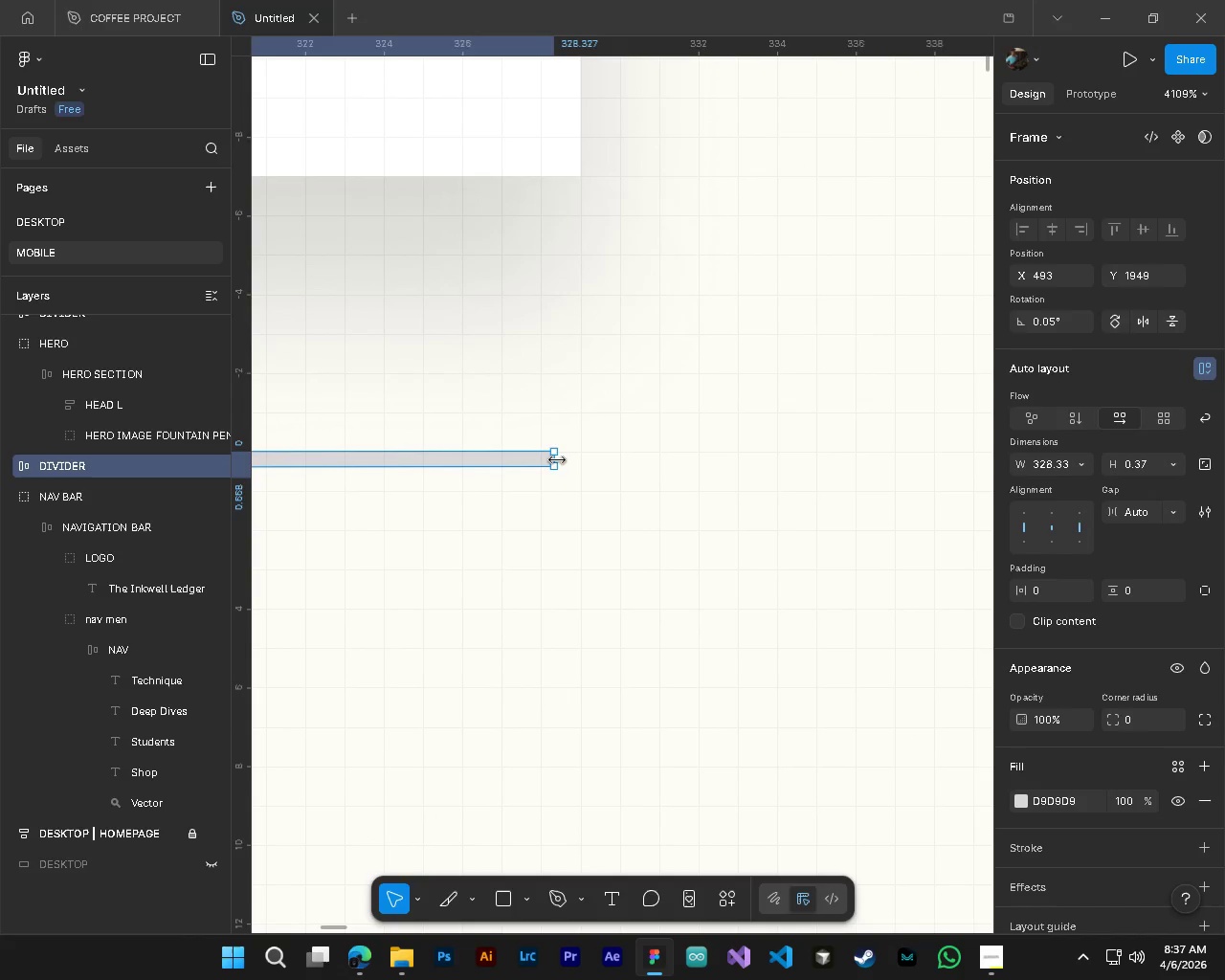 
scroll: coordinate [476, 474], scroll_direction: up, amount: 10.0
 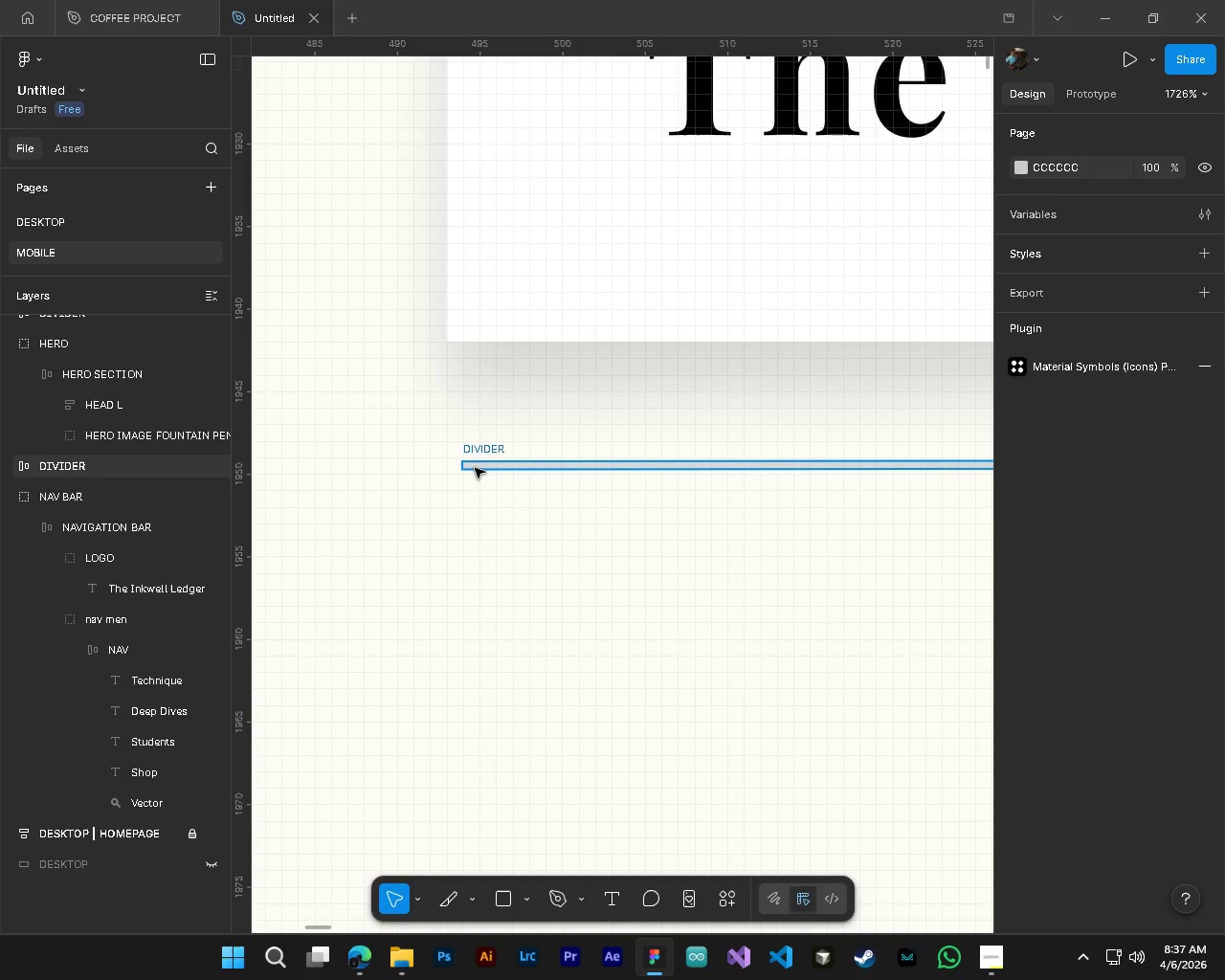 
left_click_drag(start_coordinate=[557, 460], to_coordinate=[579, 462])
 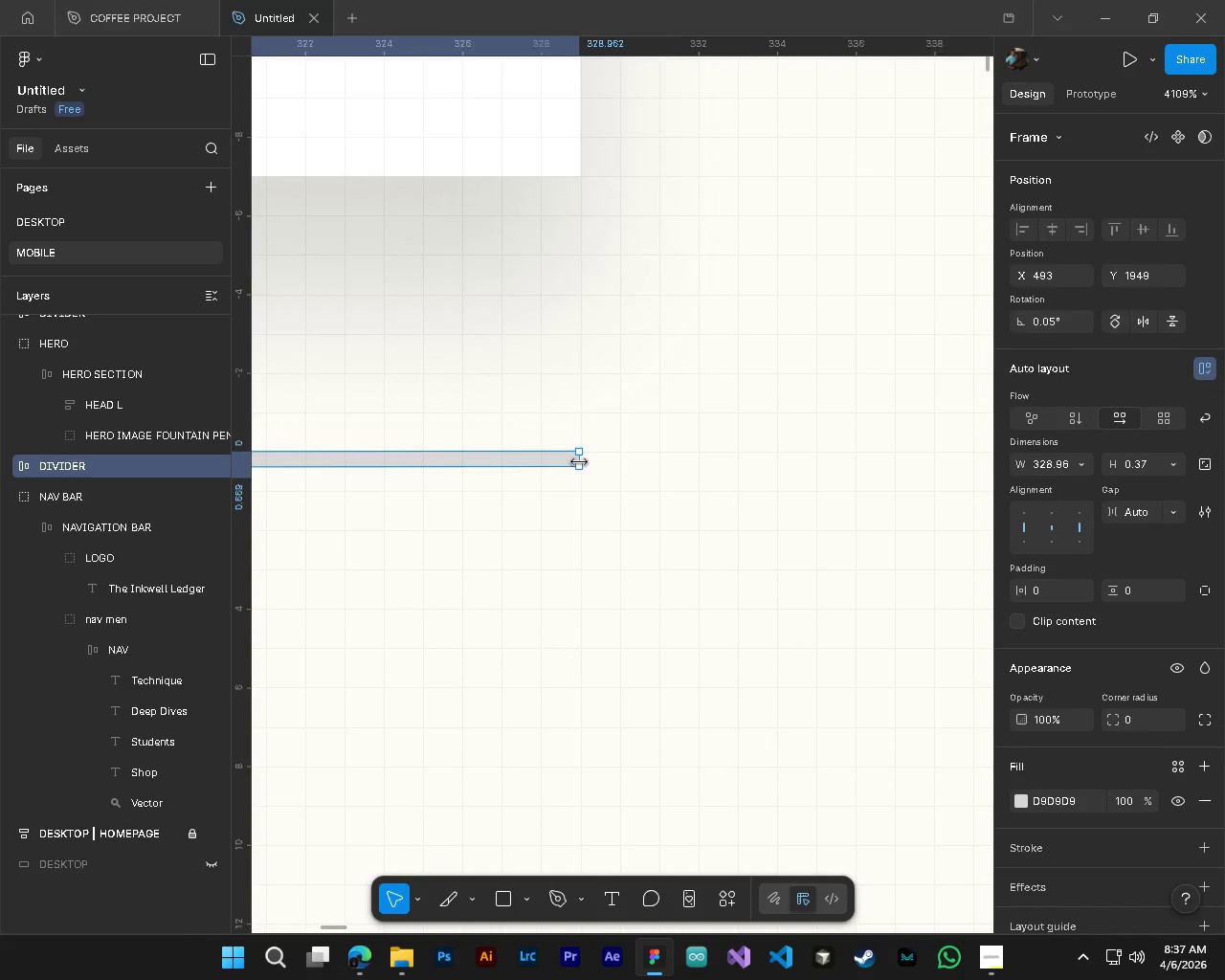 
hold_key(key=ControlLeft, duration=1.42)
 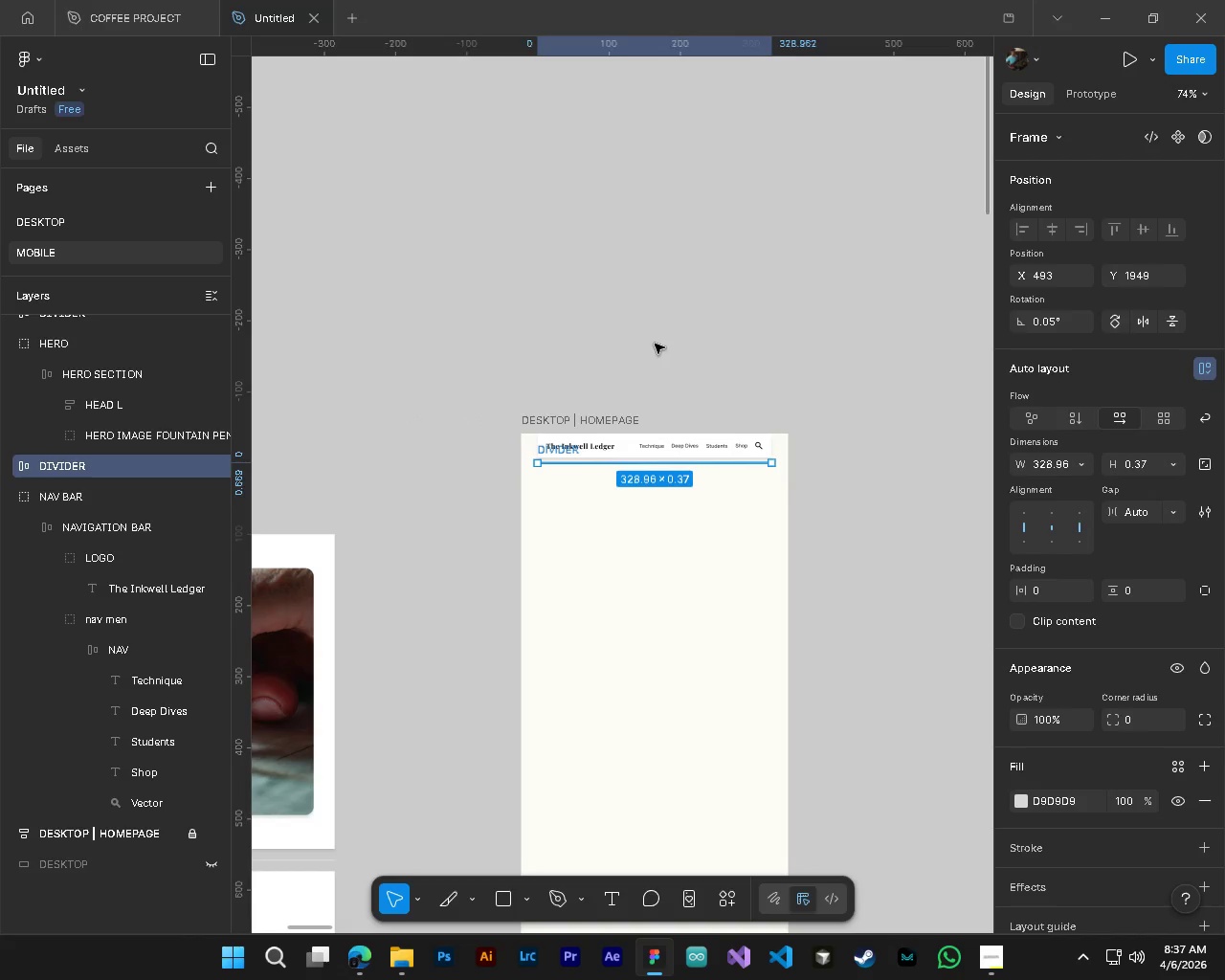 
hold_key(key=AltLeft, duration=1.39)
 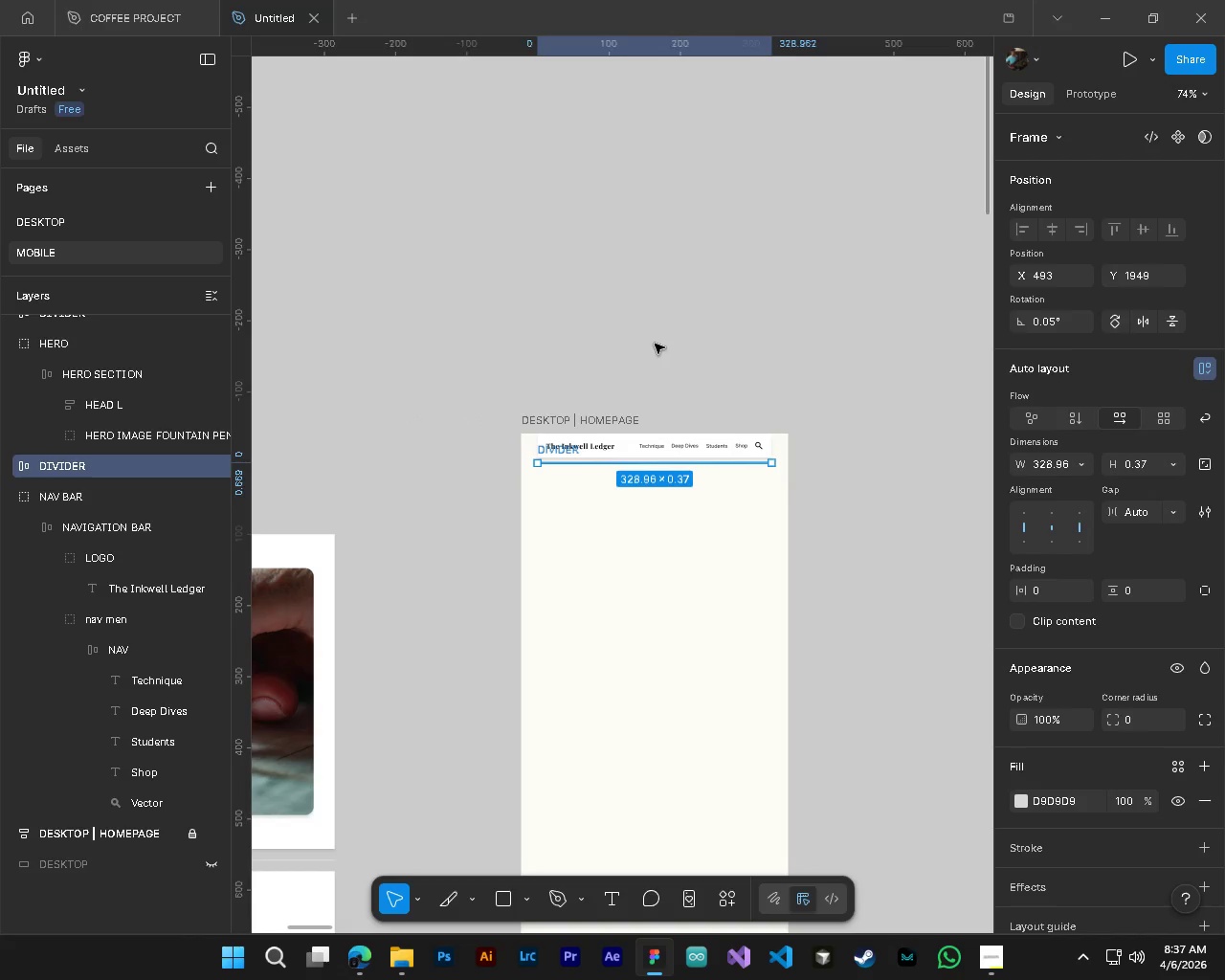 
scroll: coordinate [467, 482], scroll_direction: down, amount: 21.0
 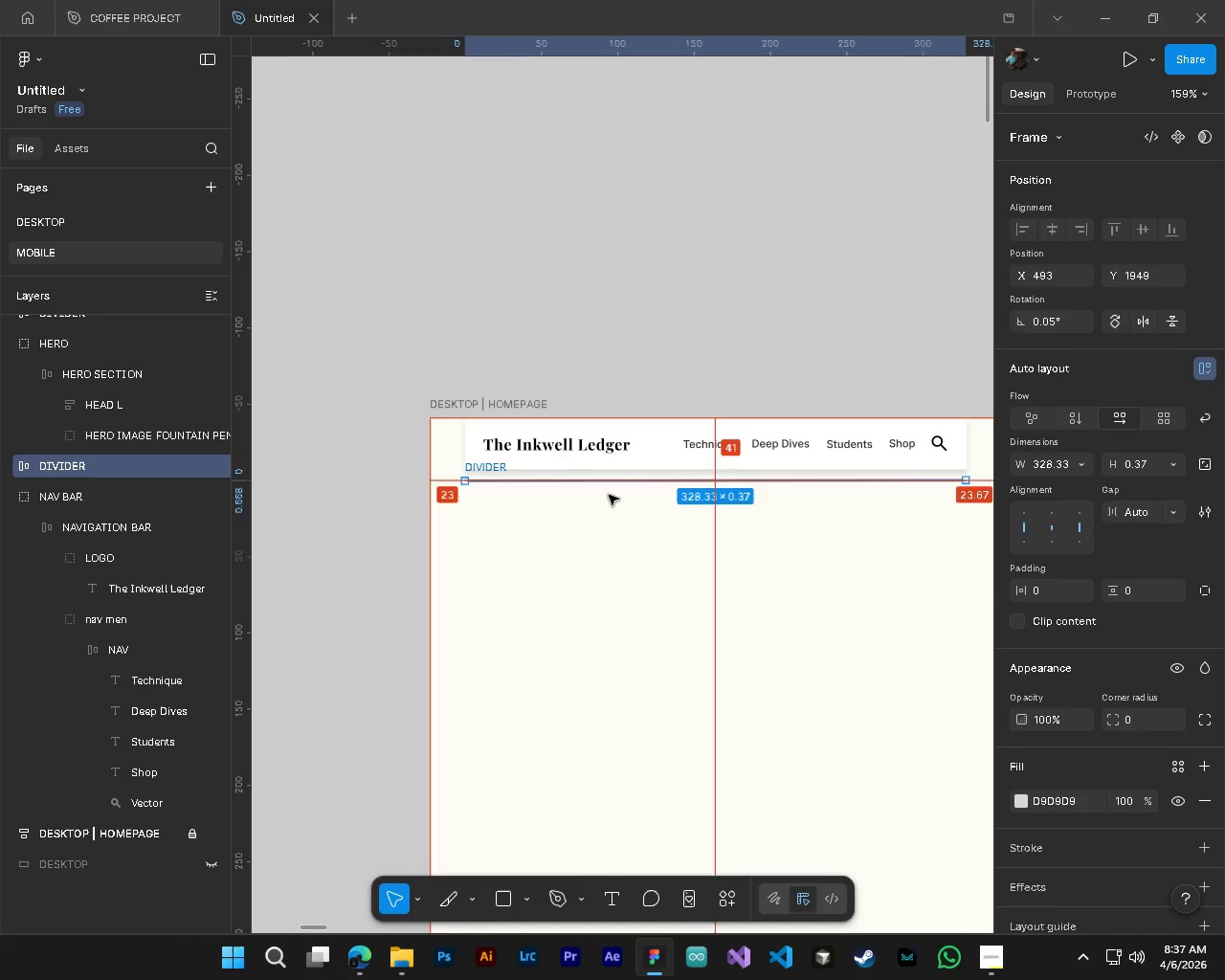 
key(Shift+ShiftLeft)
 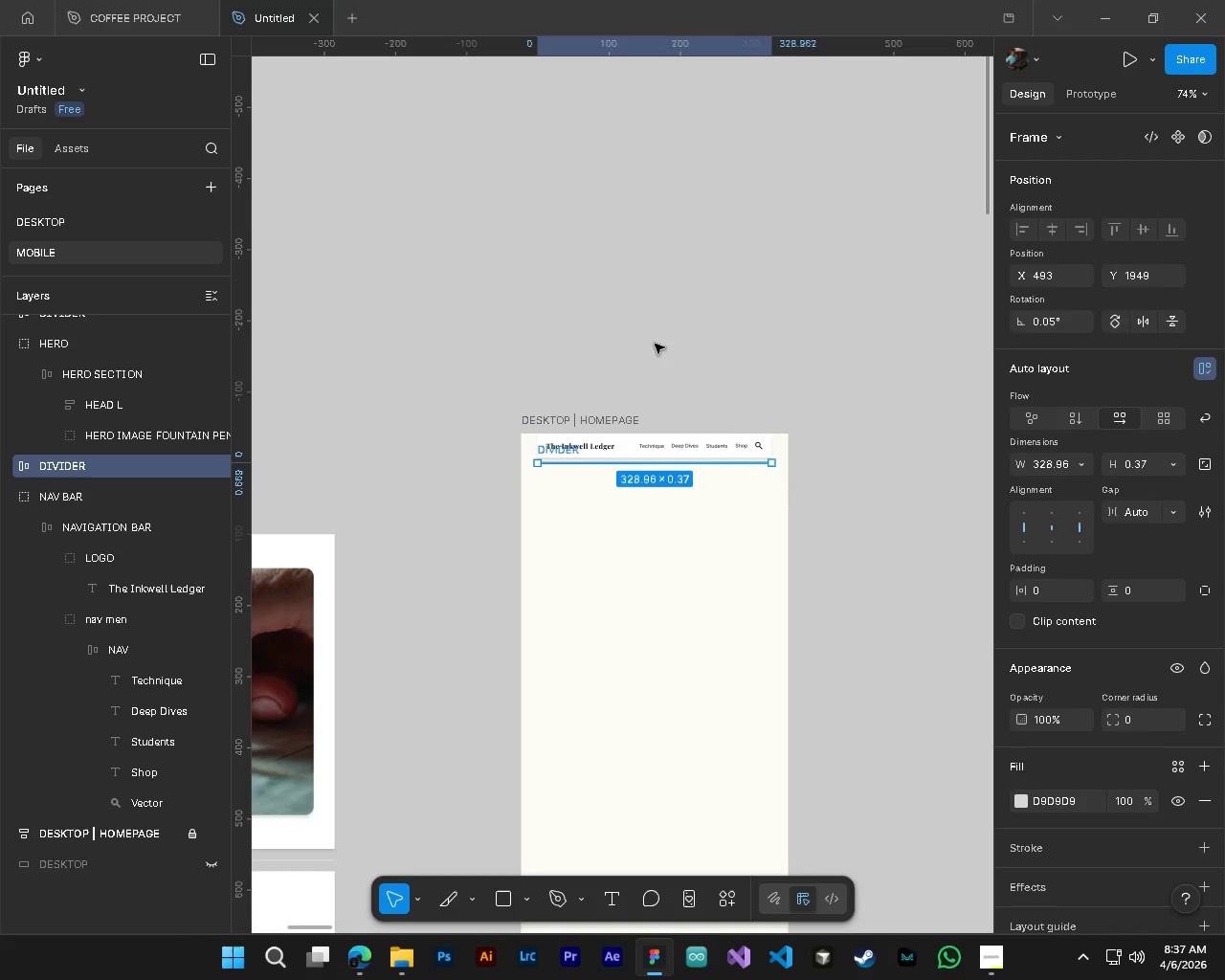 
left_click([655, 344])
 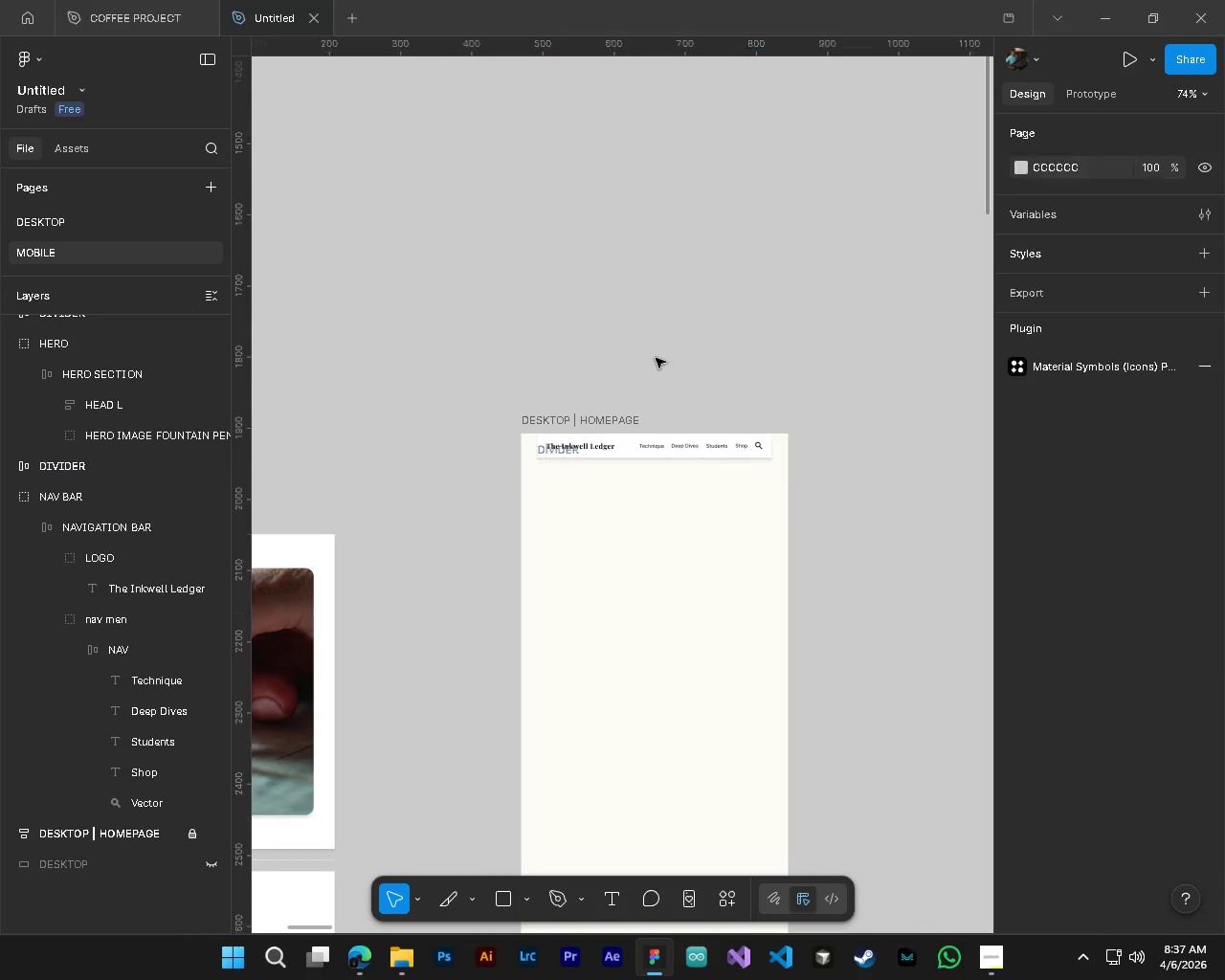 
hold_key(key=AltLeft, duration=0.47)
 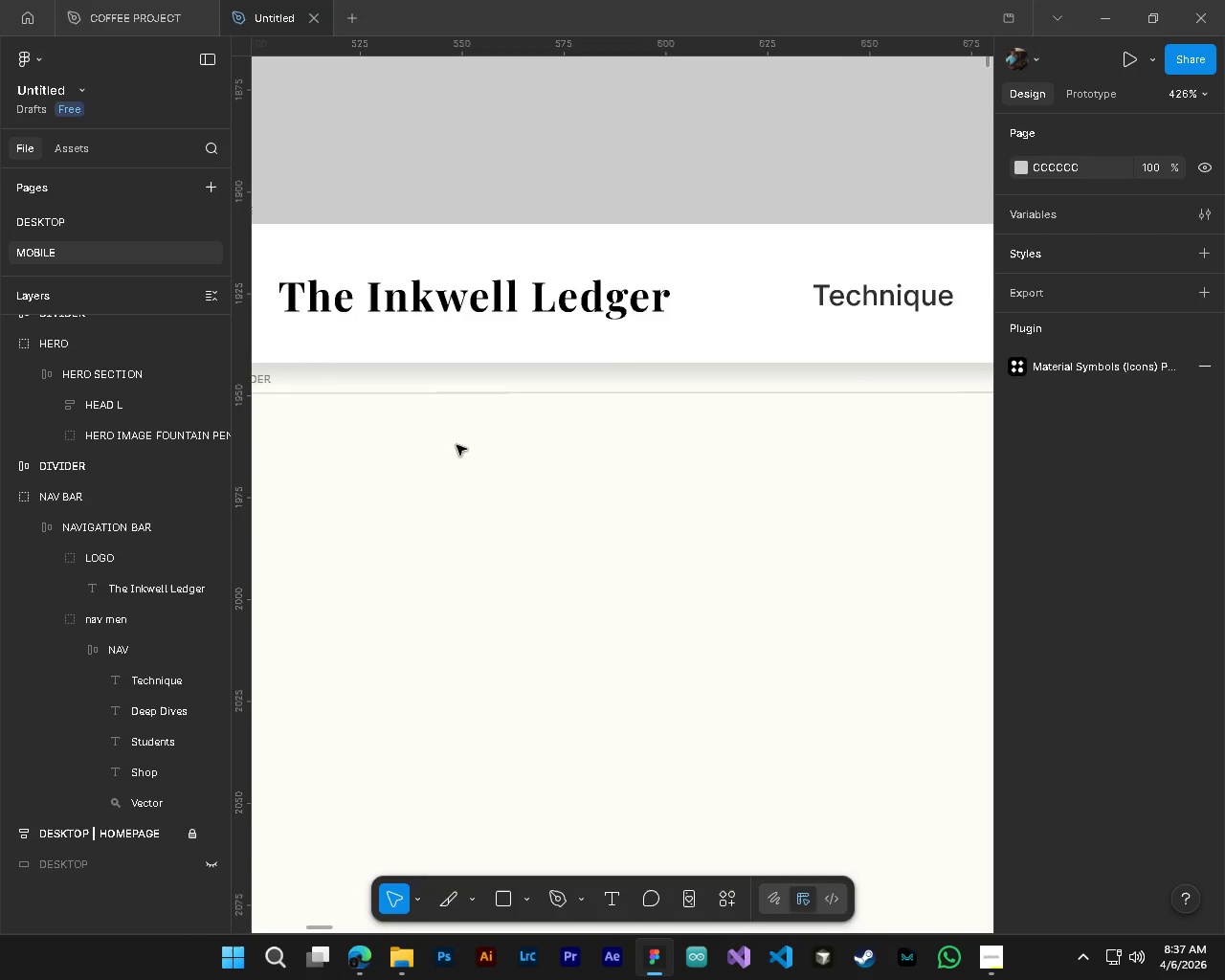 
hold_key(key=ControlLeft, duration=1.05)
 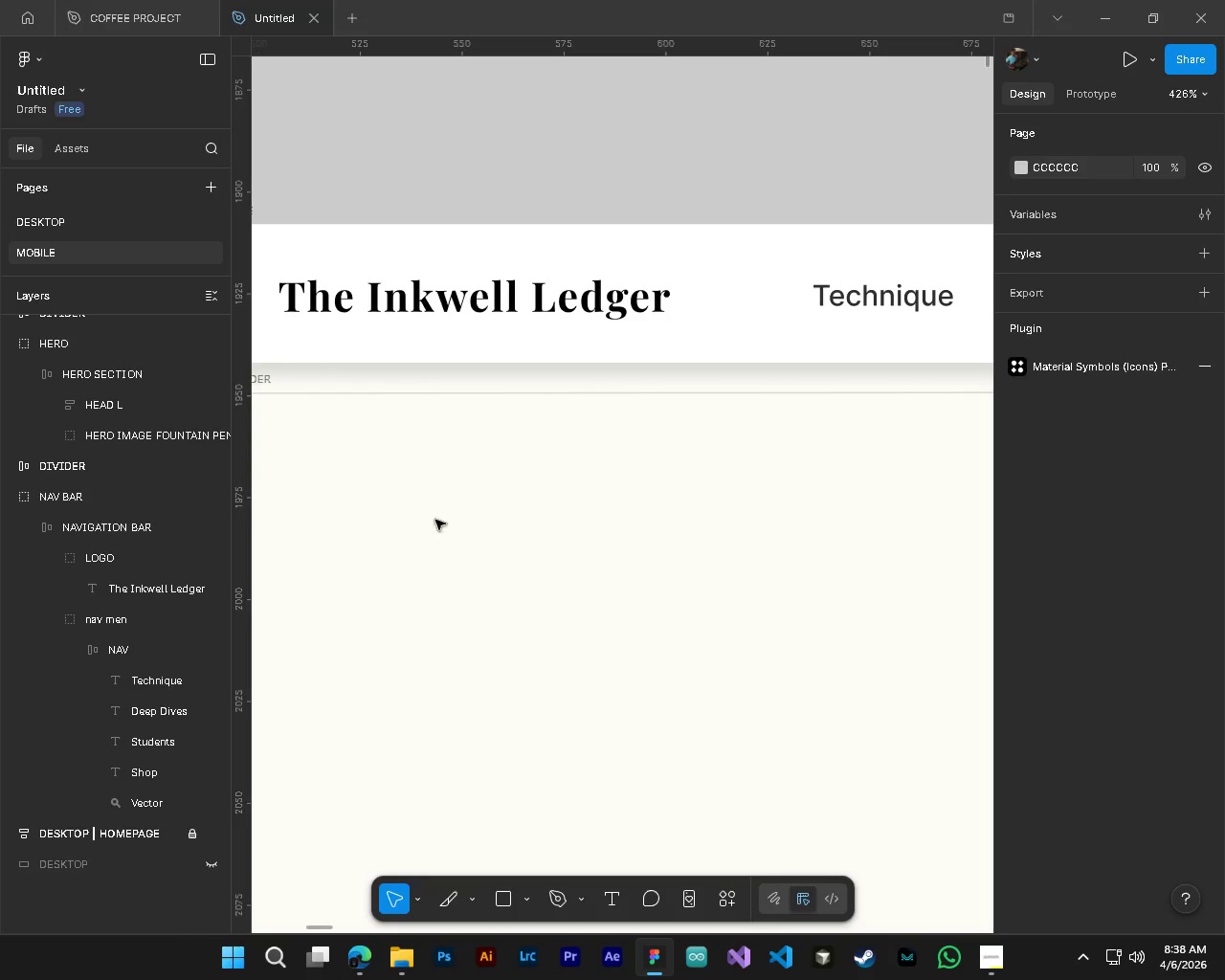 
key(Alt+Control+AltLeft)
 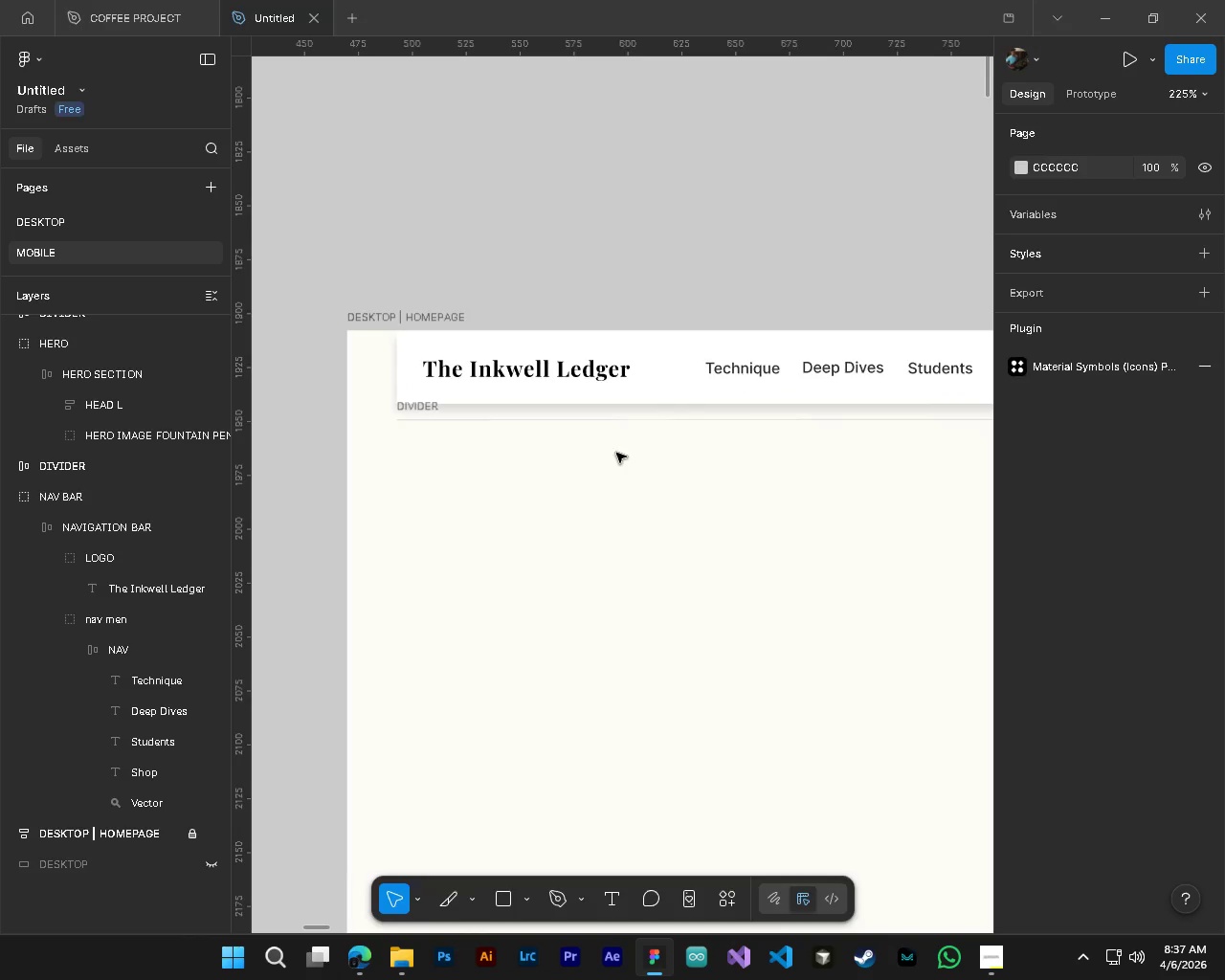 
key(Alt+Control+AltLeft)
 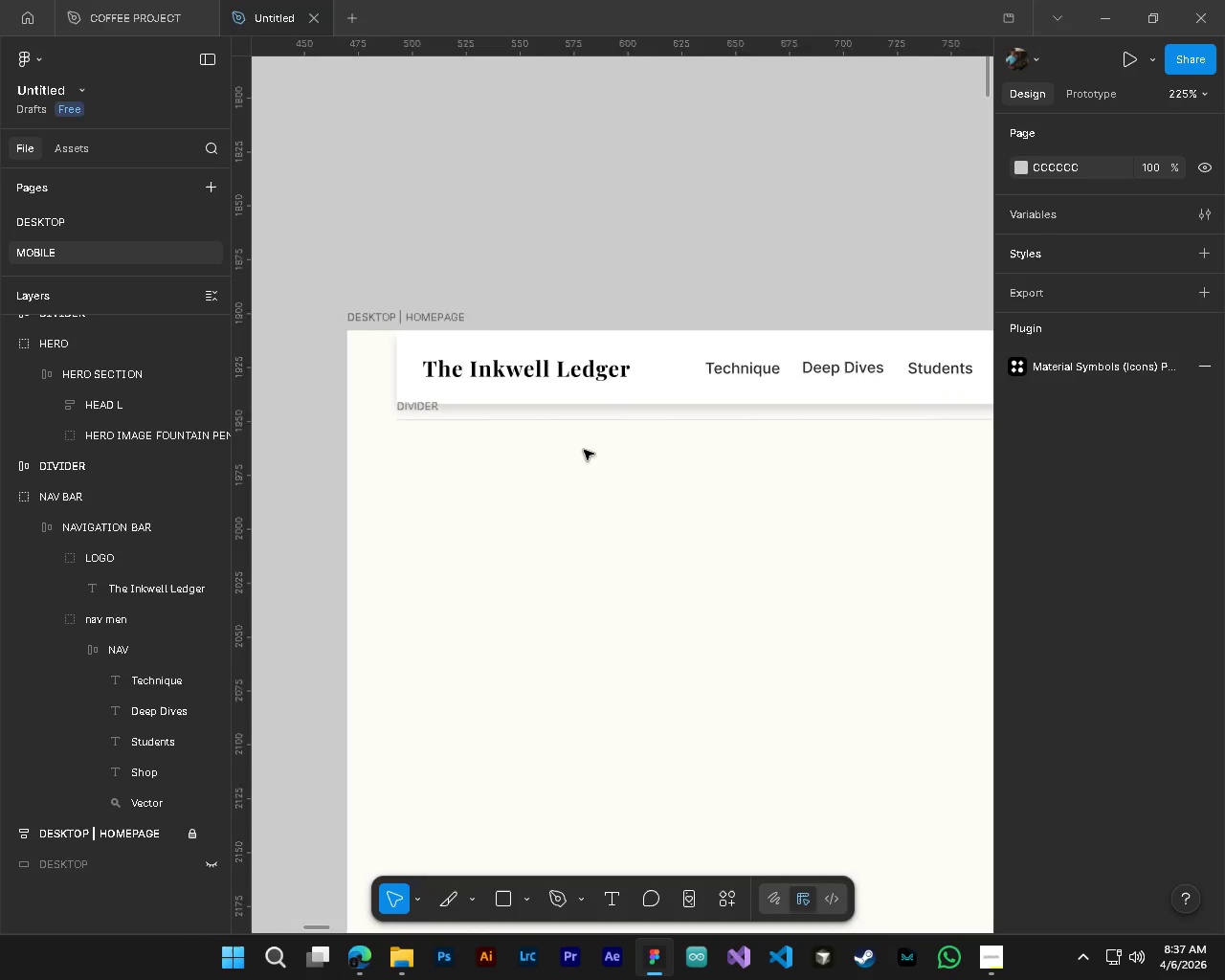 
key(Alt+Control+AltLeft)
 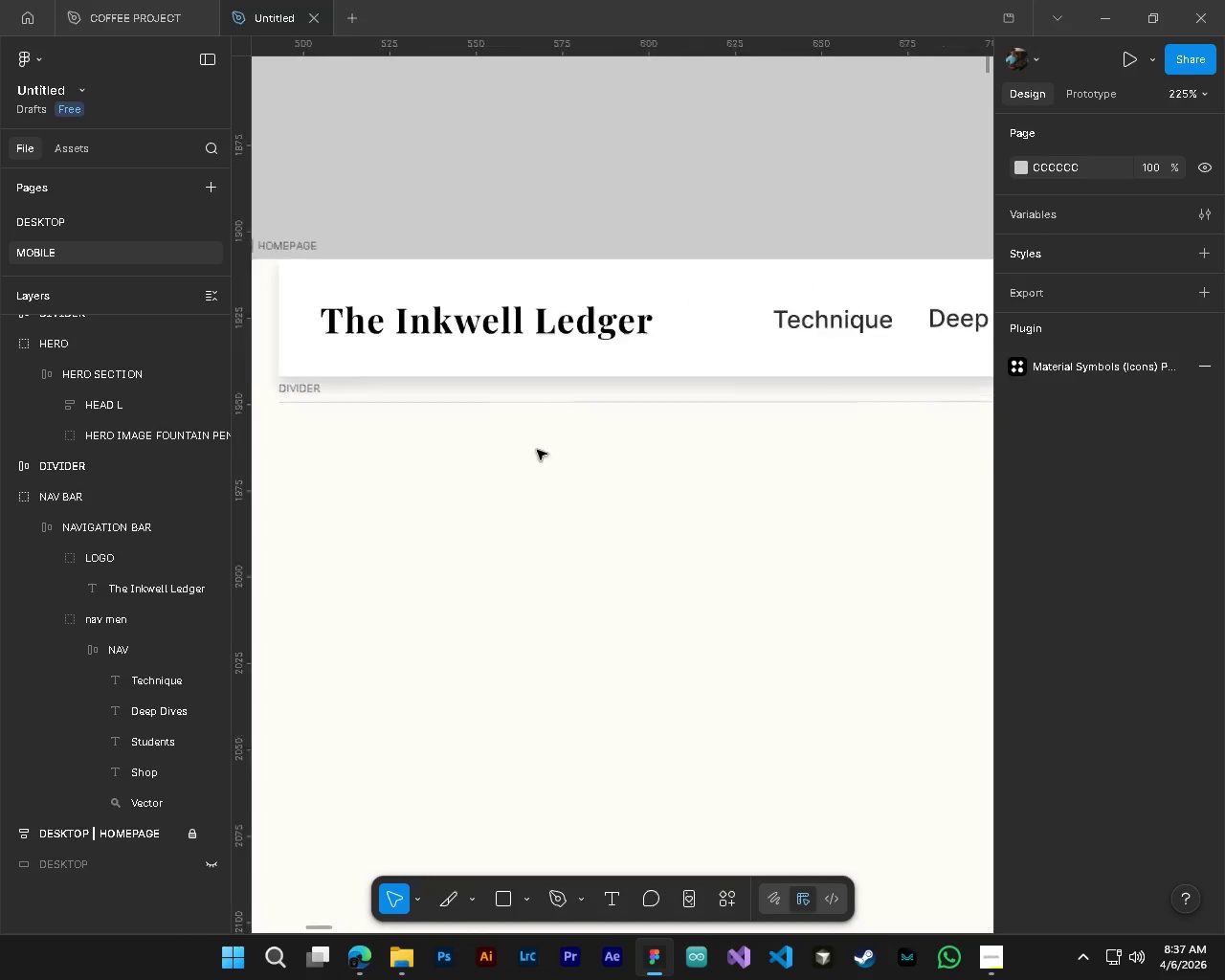 
key(Alt+Control+AltLeft)
 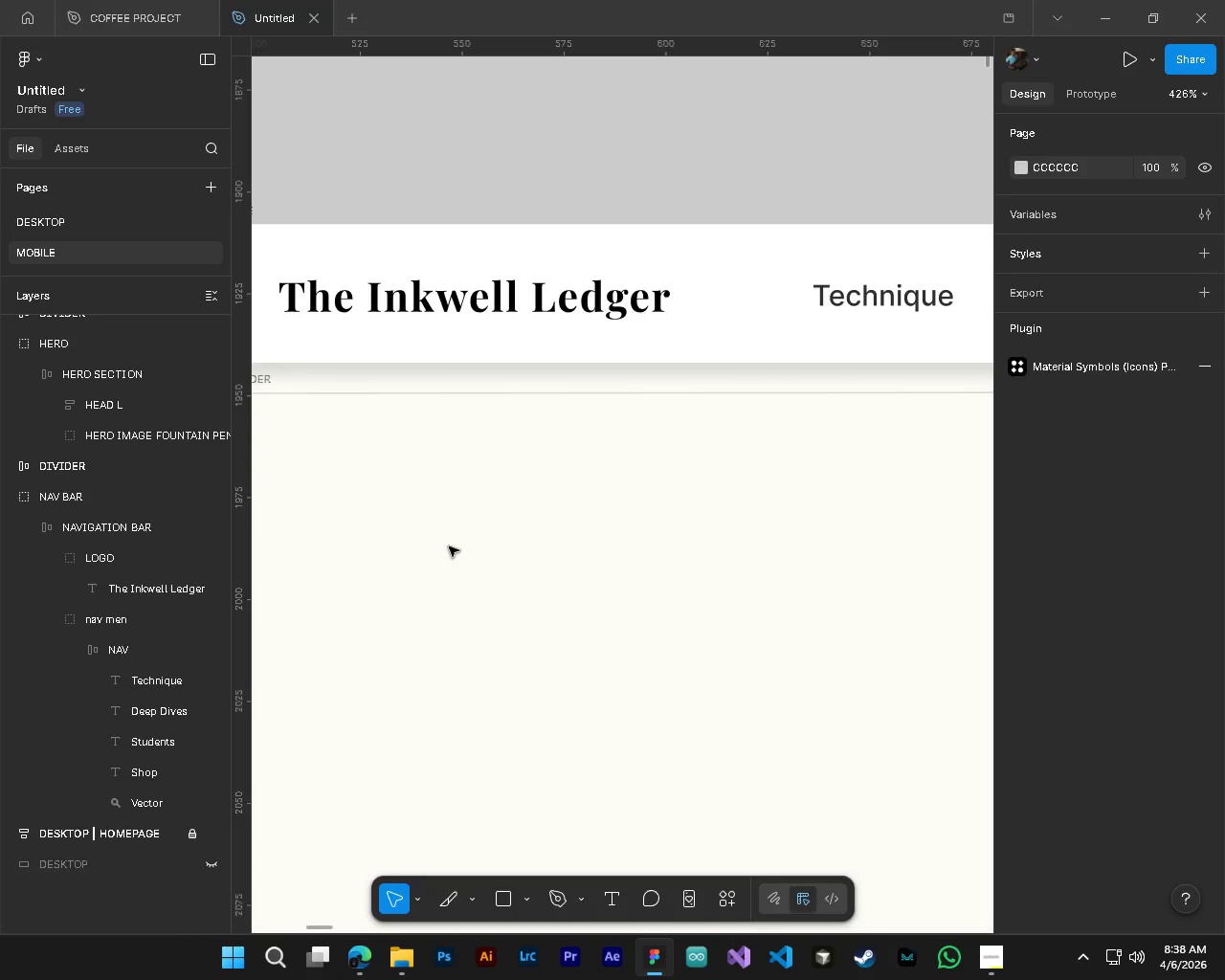 
scroll: coordinate [549, 479], scroll_direction: up, amount: 20.0
 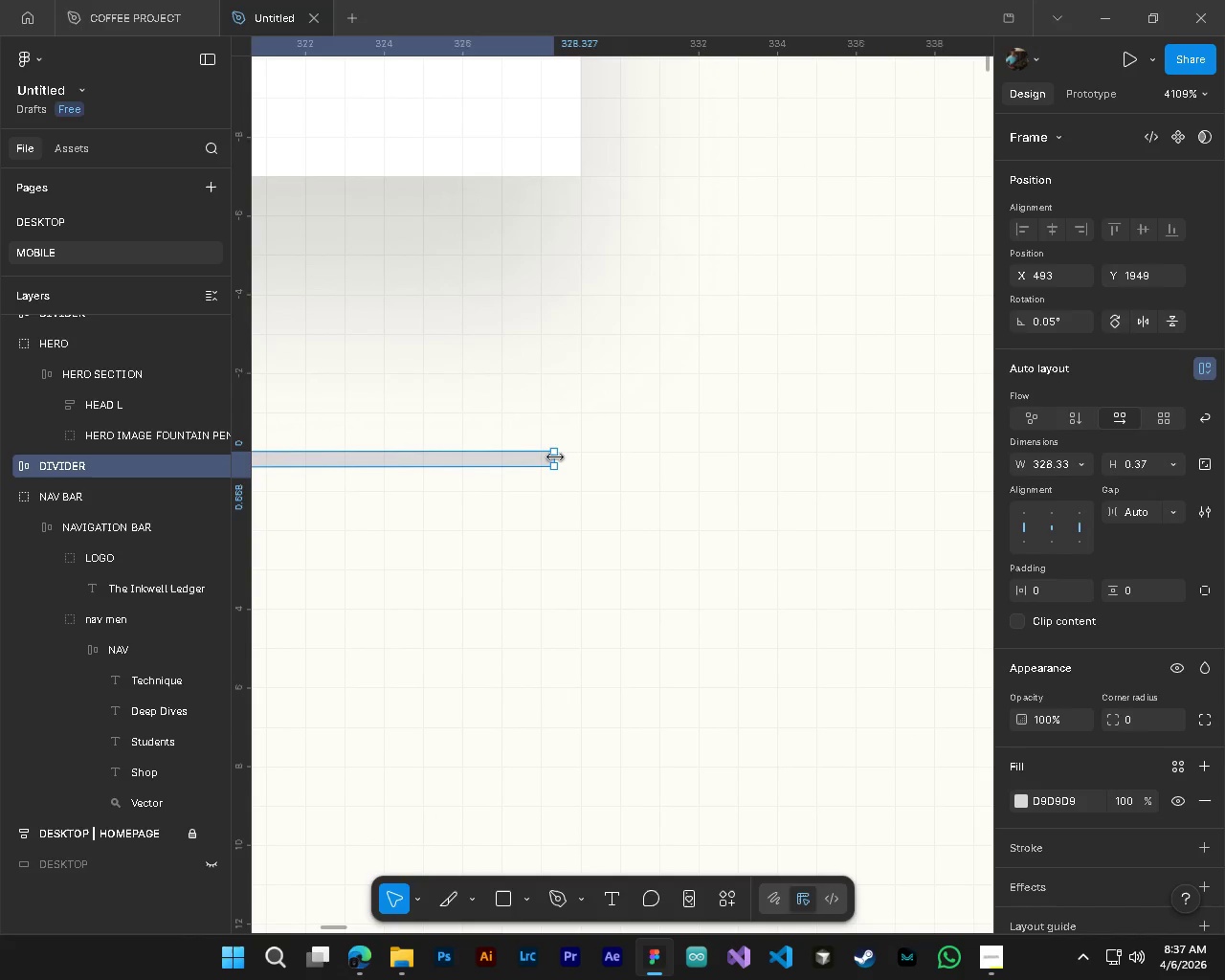 
hold_key(key=ControlLeft, duration=1.14)
 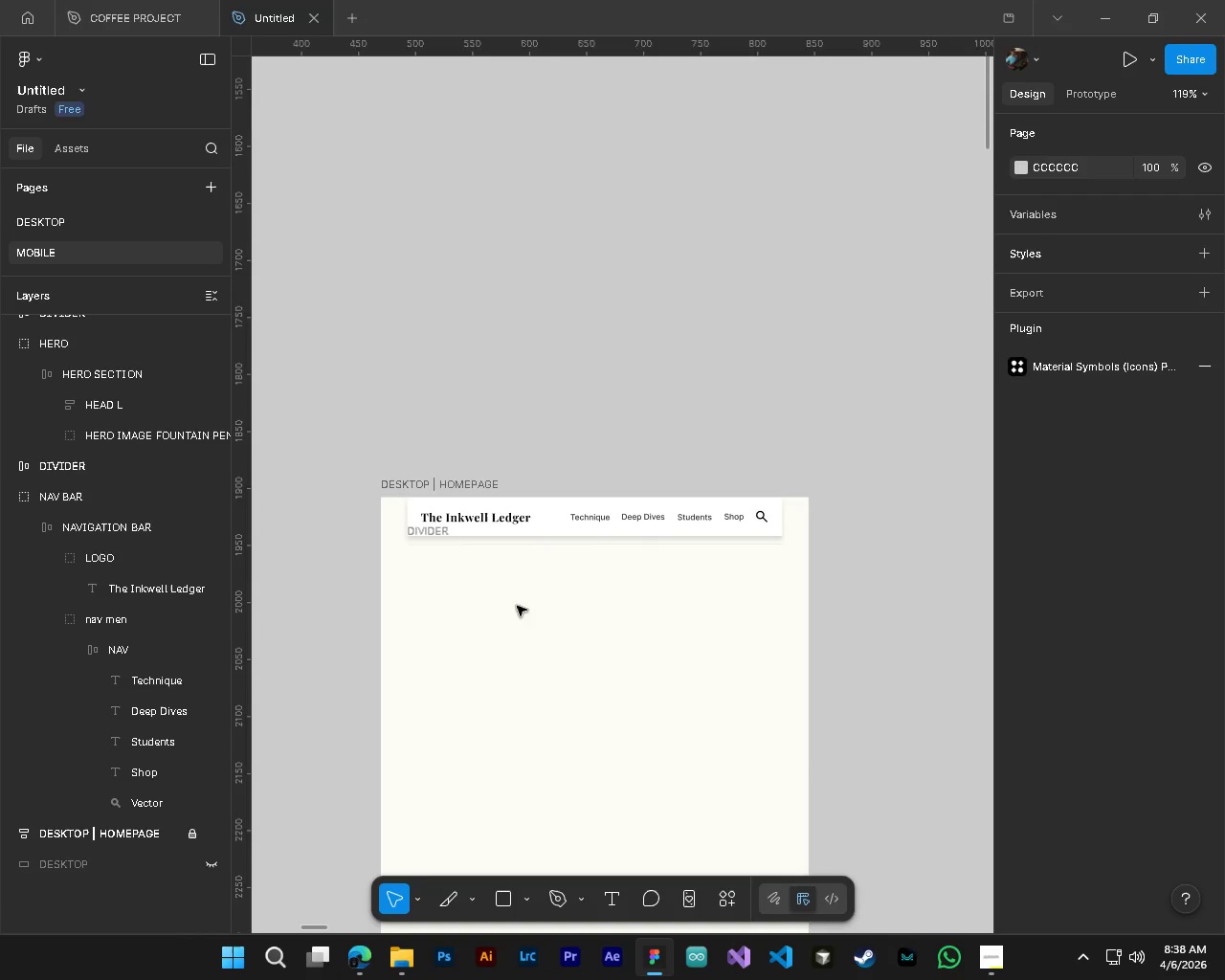 
hold_key(key=AltLeft, duration=1.06)
 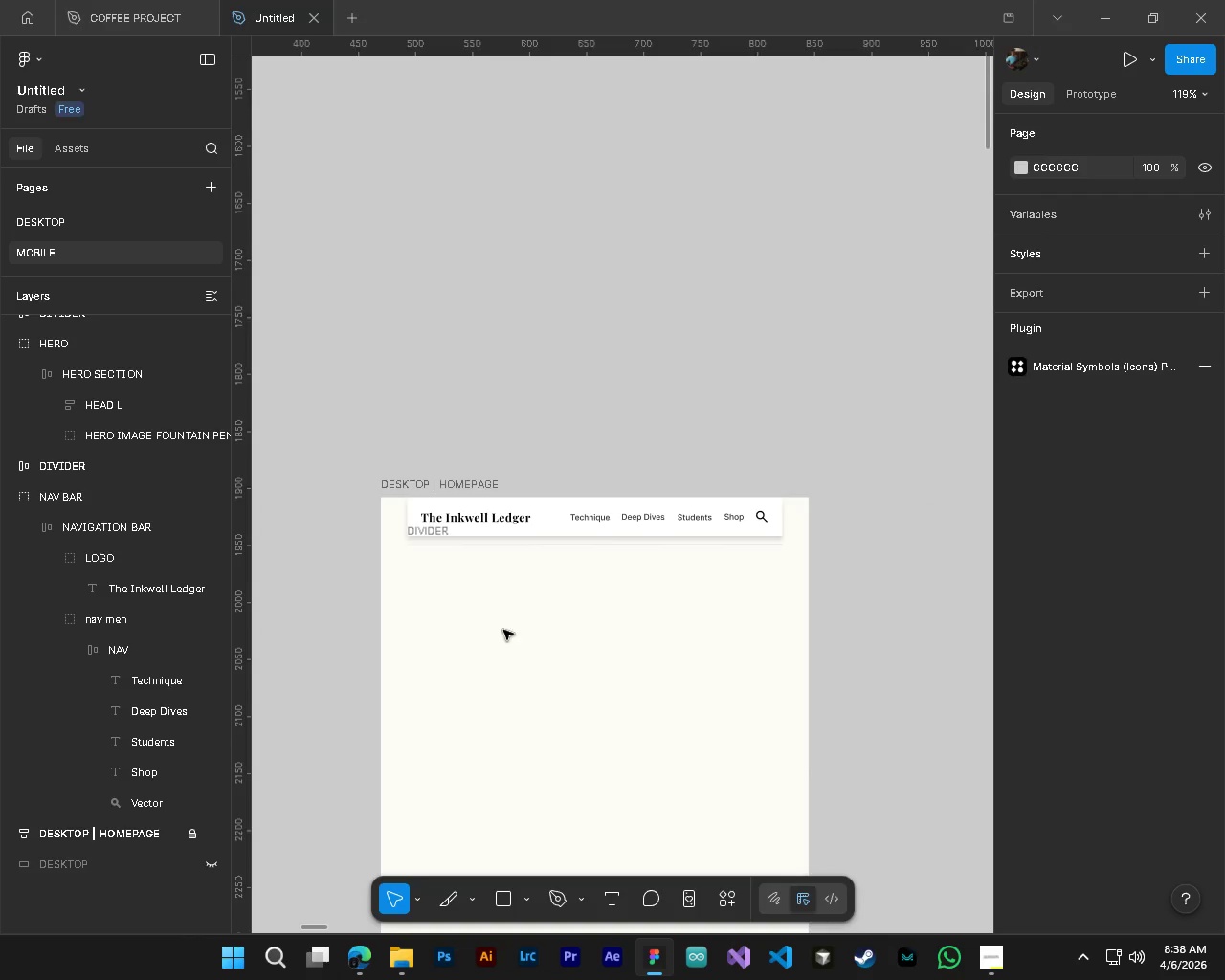 
left_click([558, 534])
 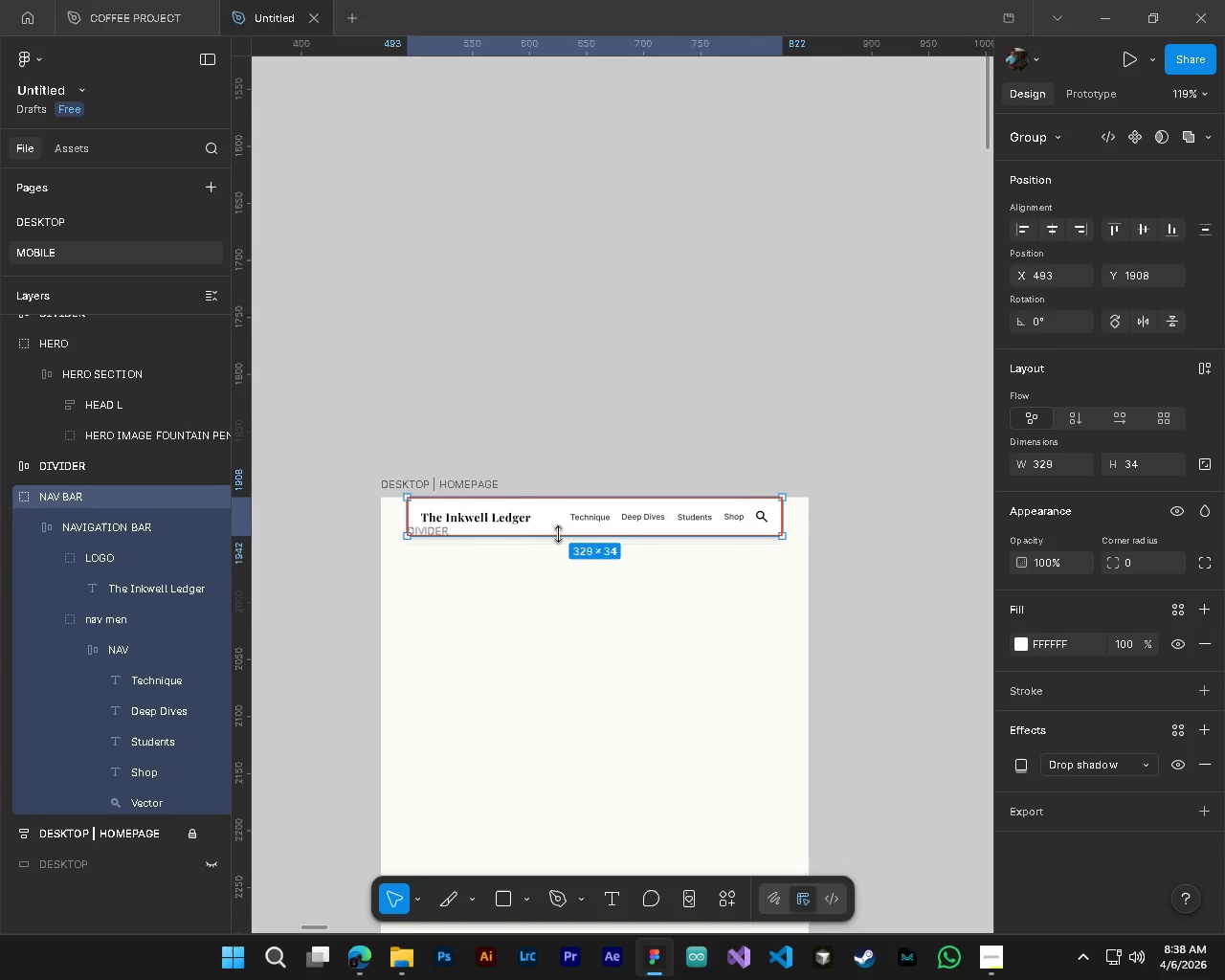 
hold_key(key=ControlLeft, duration=0.48)
 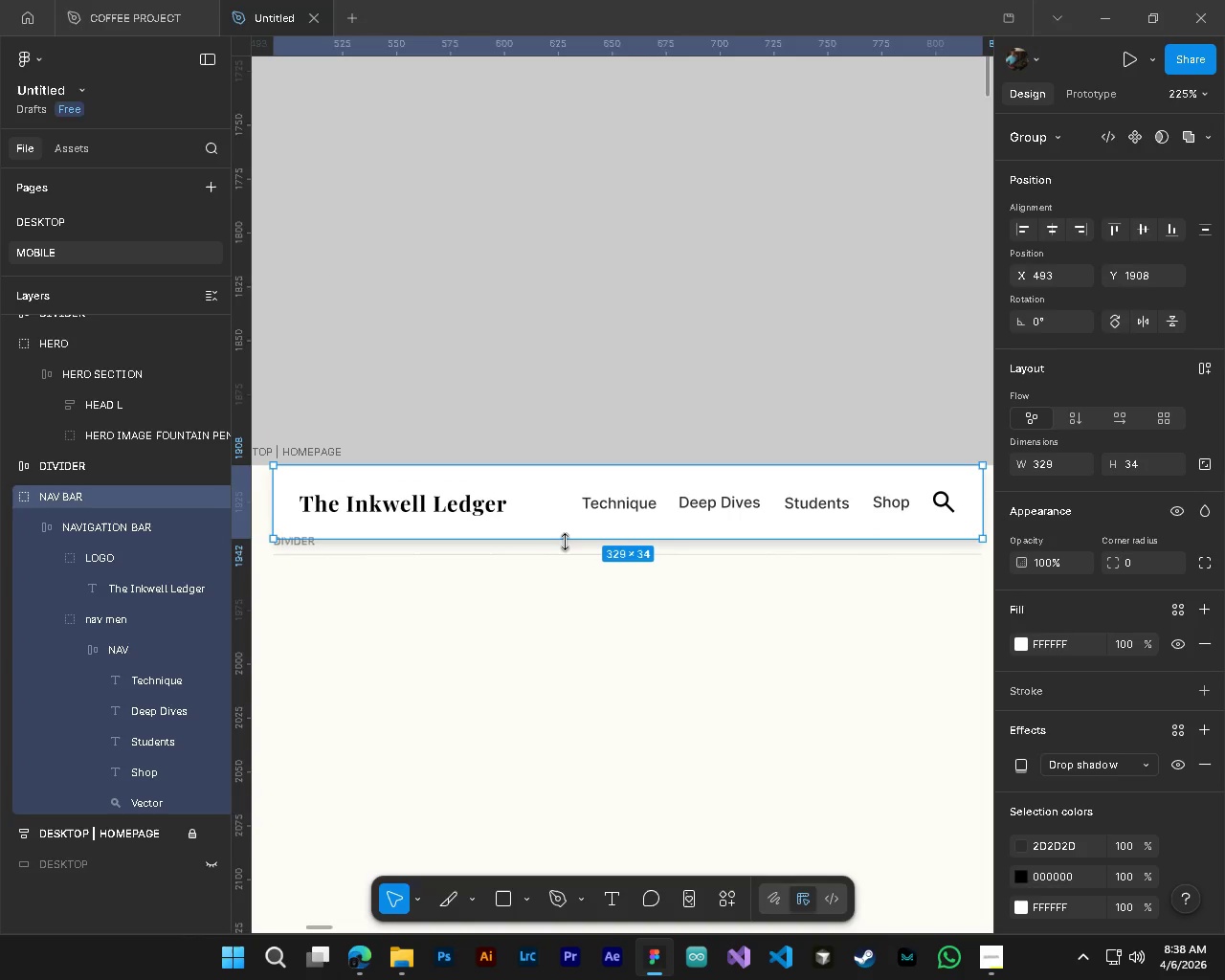 
hold_key(key=AltLeft, duration=0.42)
 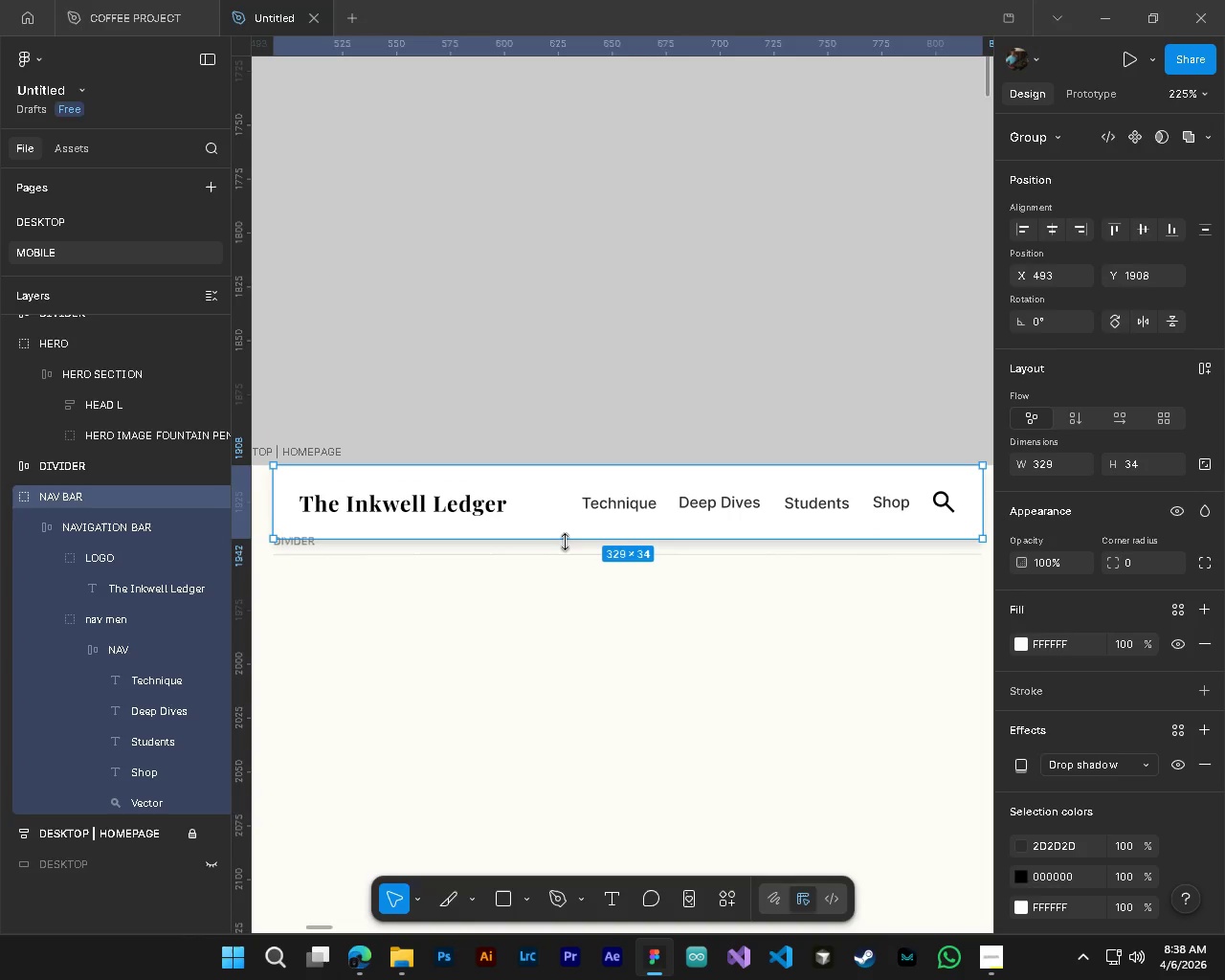 
left_click_drag(start_coordinate=[565, 542], to_coordinate=[571, 532])
 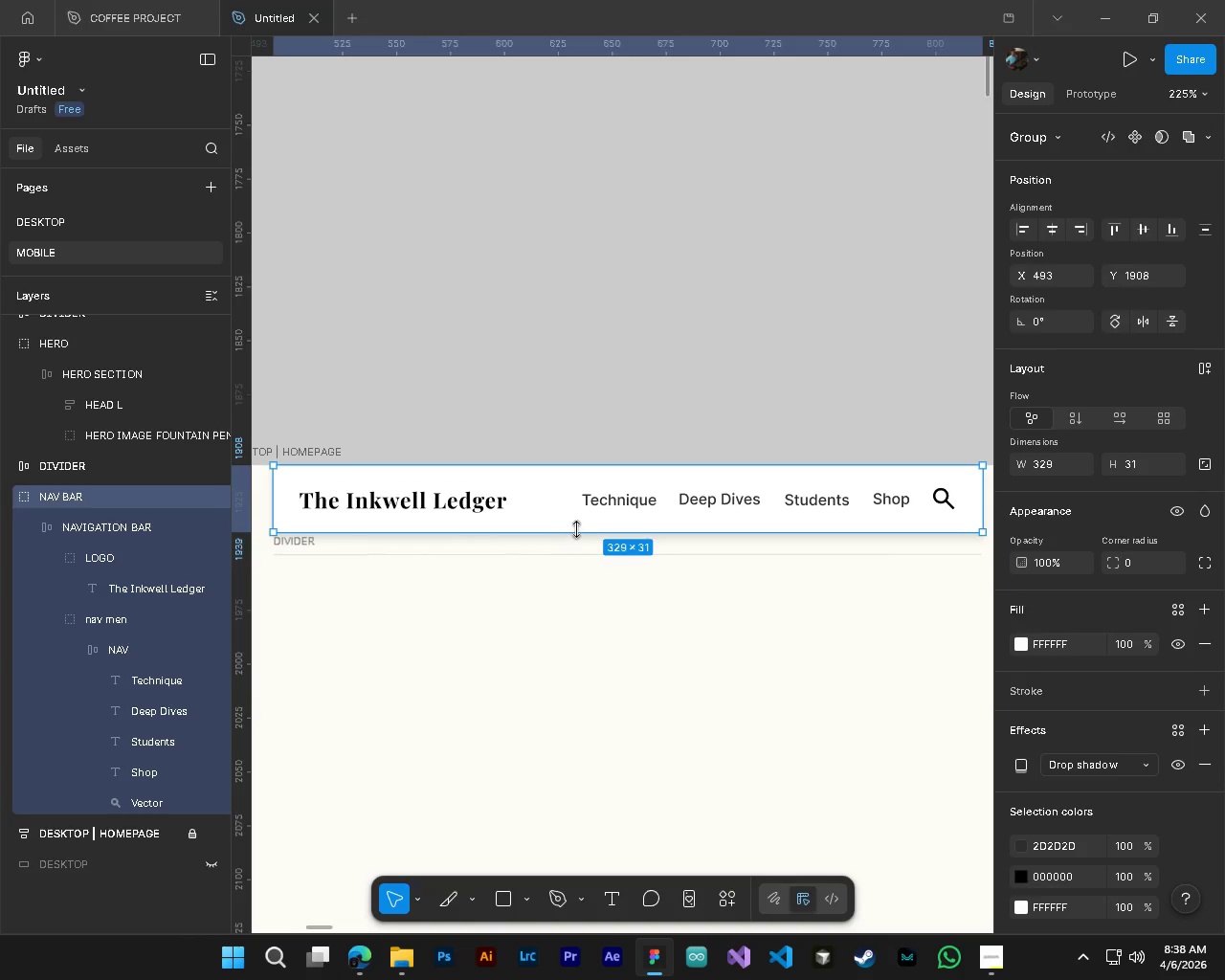 
scroll: coordinate [582, 463], scroll_direction: down, amount: 29.0
 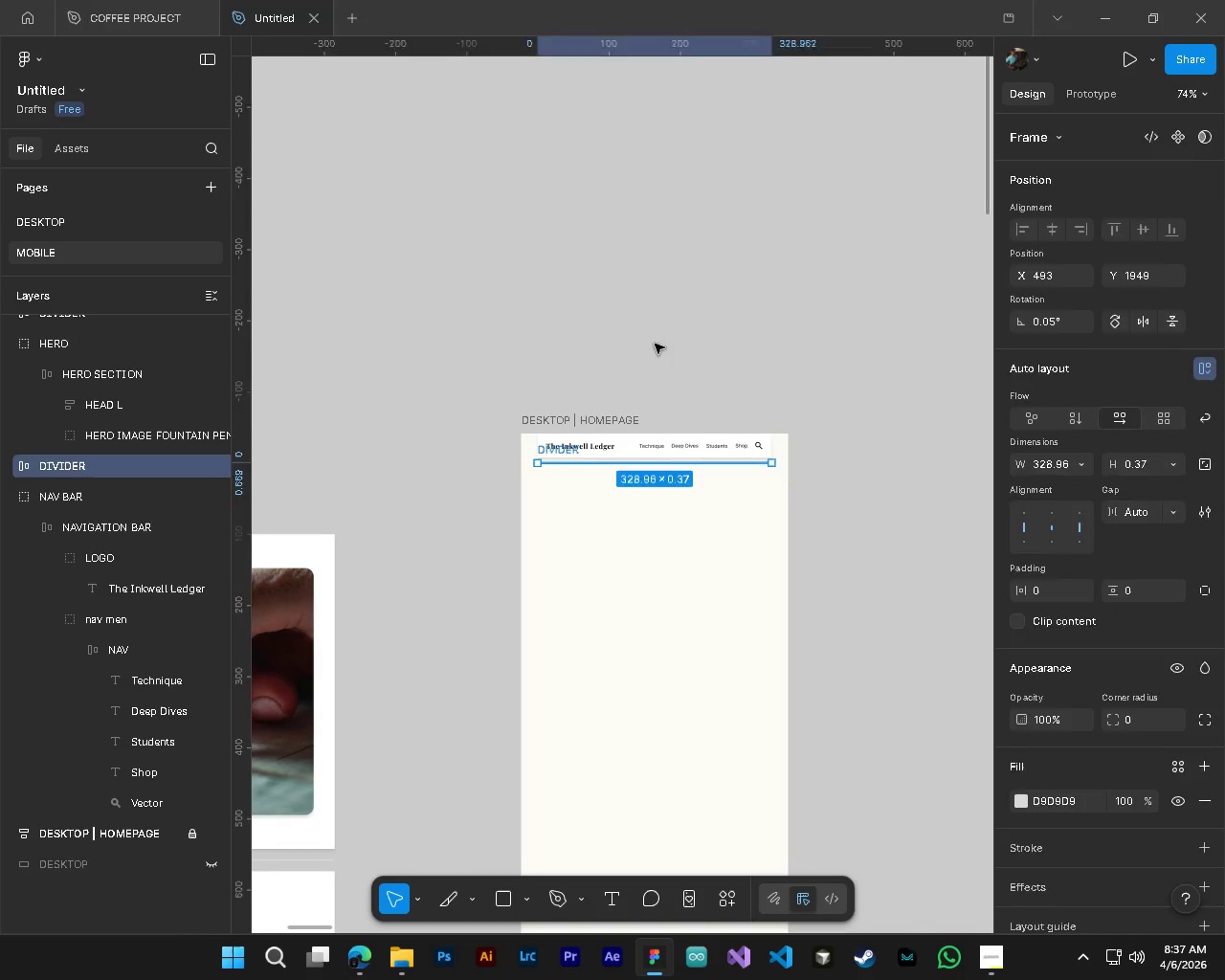 
left_click_drag(start_coordinate=[576, 528], to_coordinate=[576, 523])
 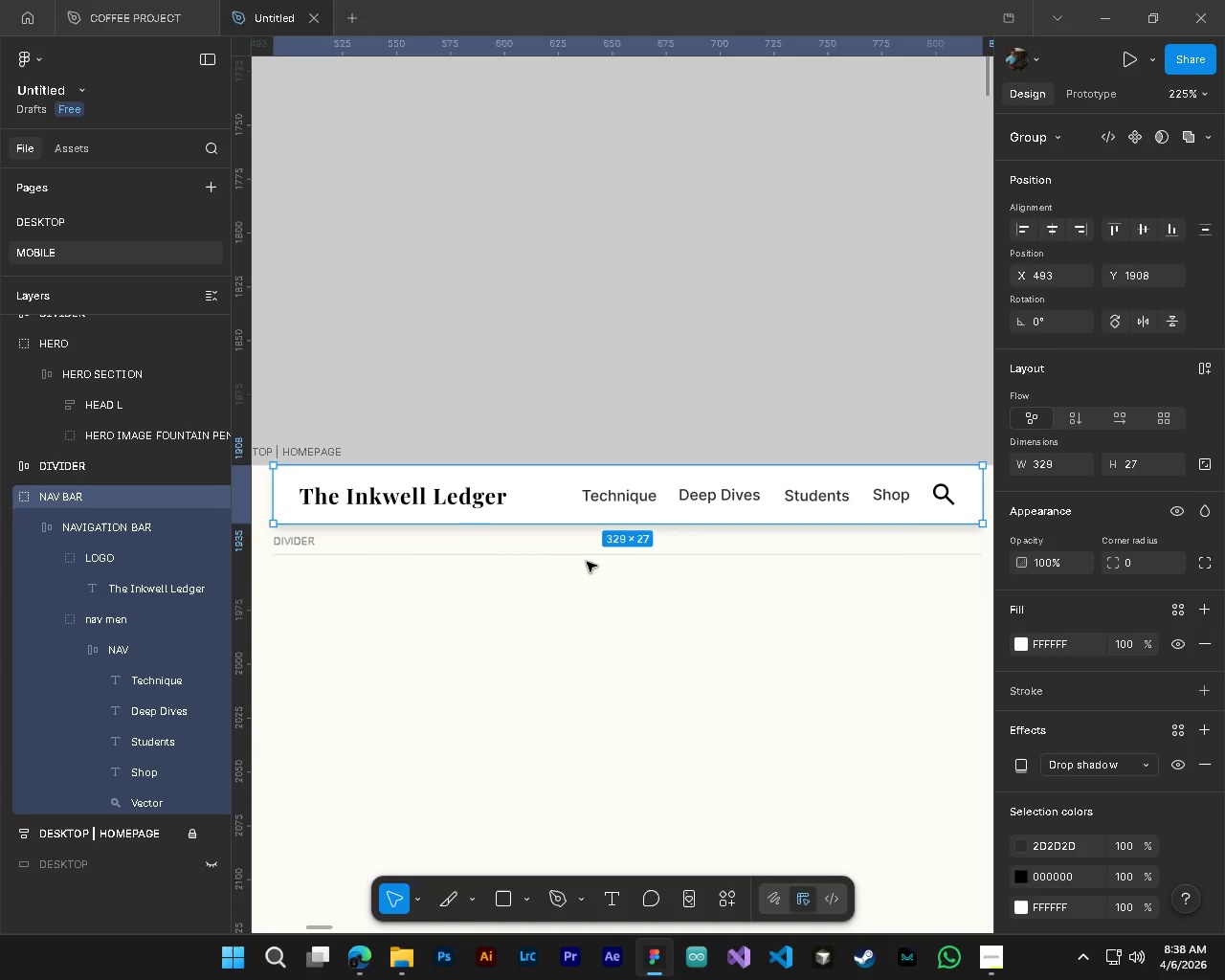 
scroll: coordinate [554, 450], scroll_direction: up, amount: 15.0
 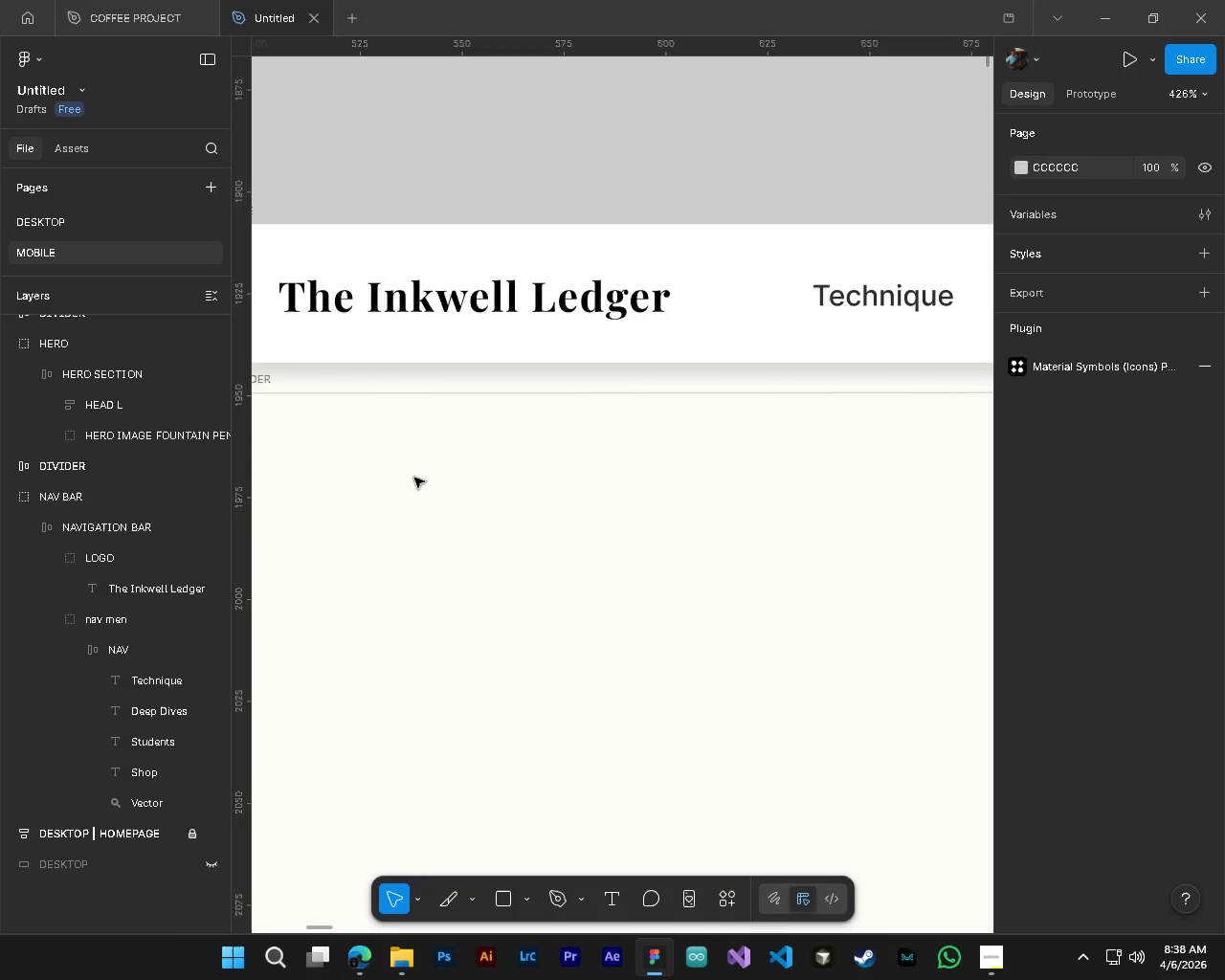 
left_click_drag(start_coordinate=[584, 555], to_coordinate=[584, 549])
 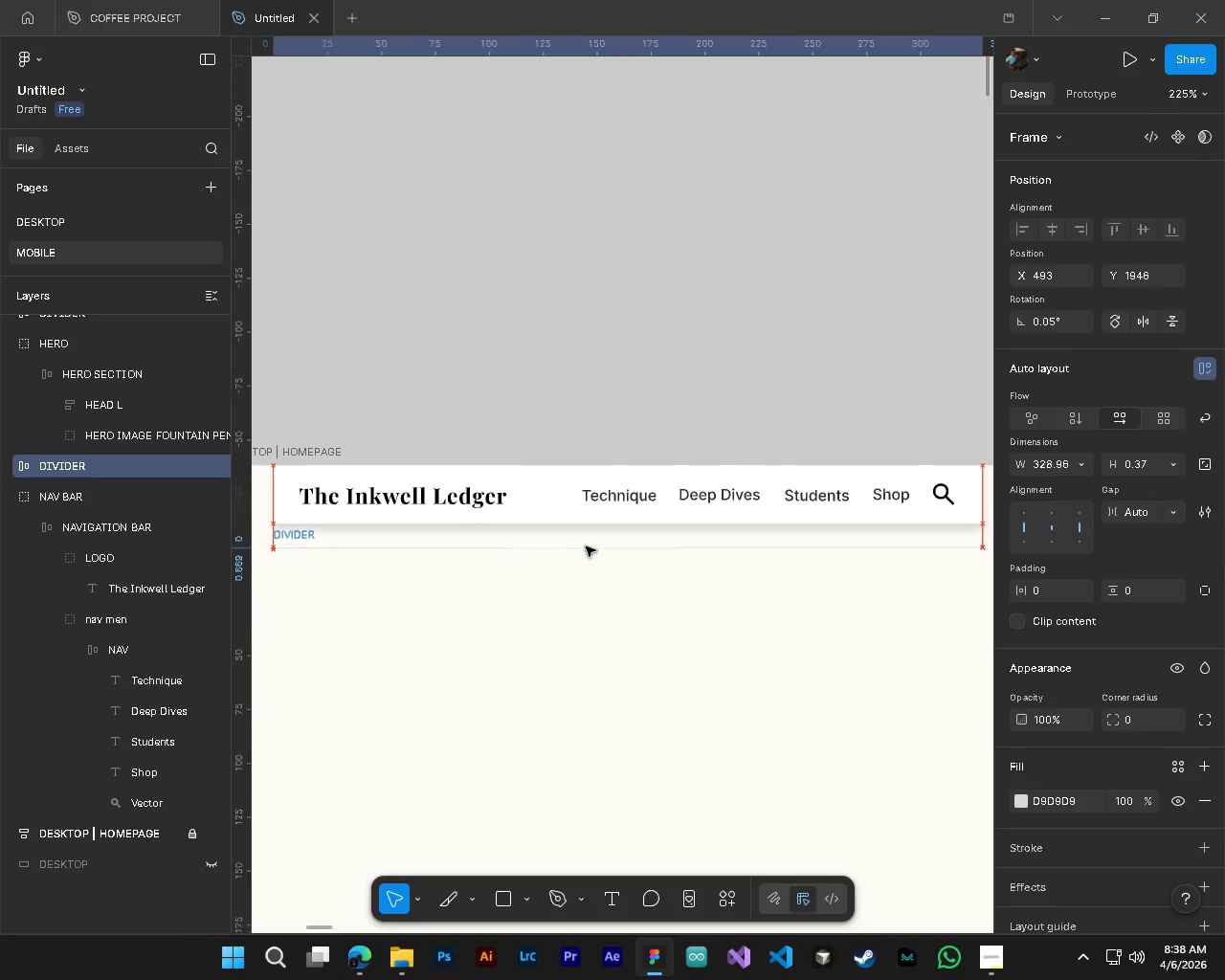 
left_click_drag(start_coordinate=[585, 548], to_coordinate=[587, 541])
 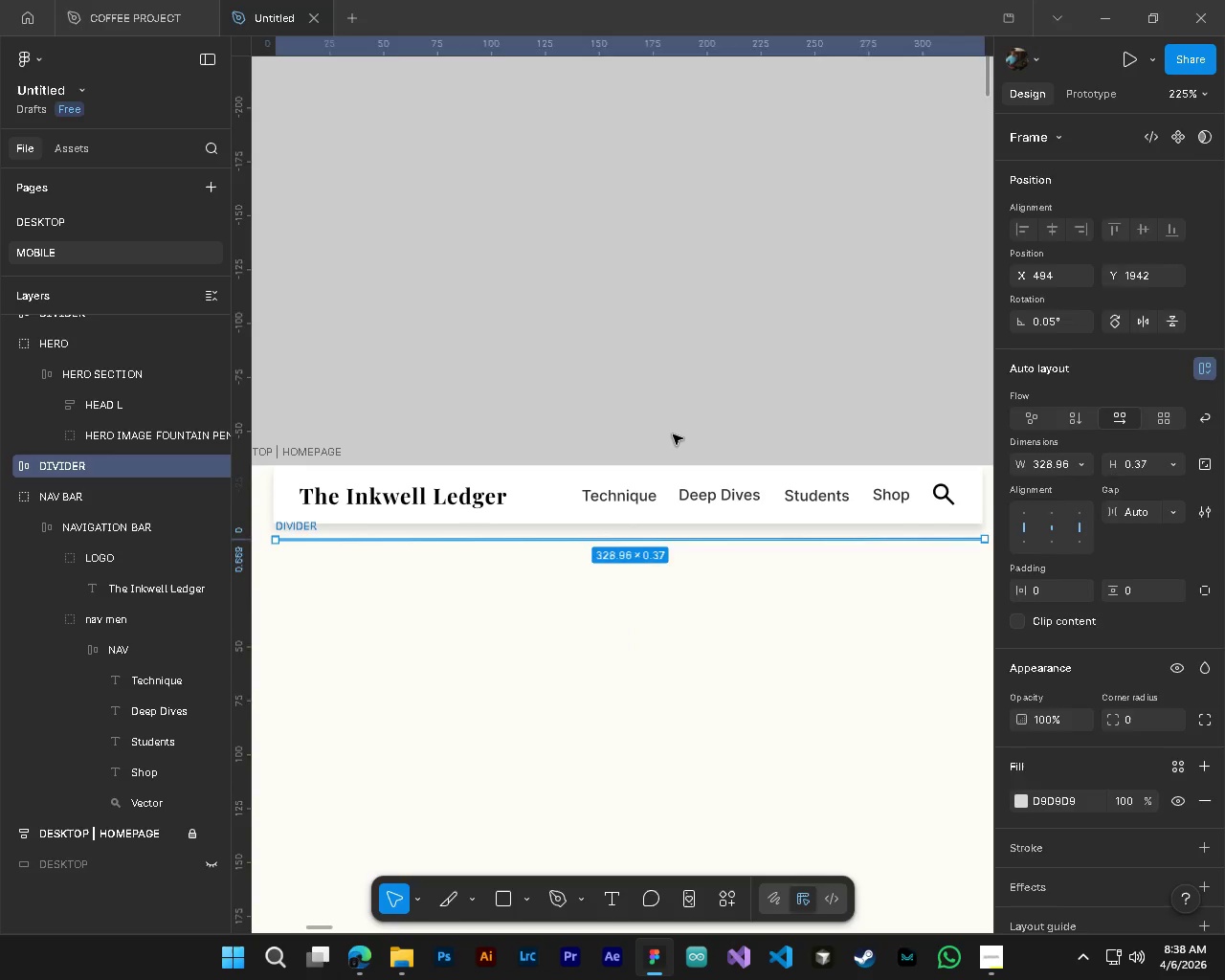 
scroll: coordinate [478, 610], scroll_direction: down, amount: 10.0
 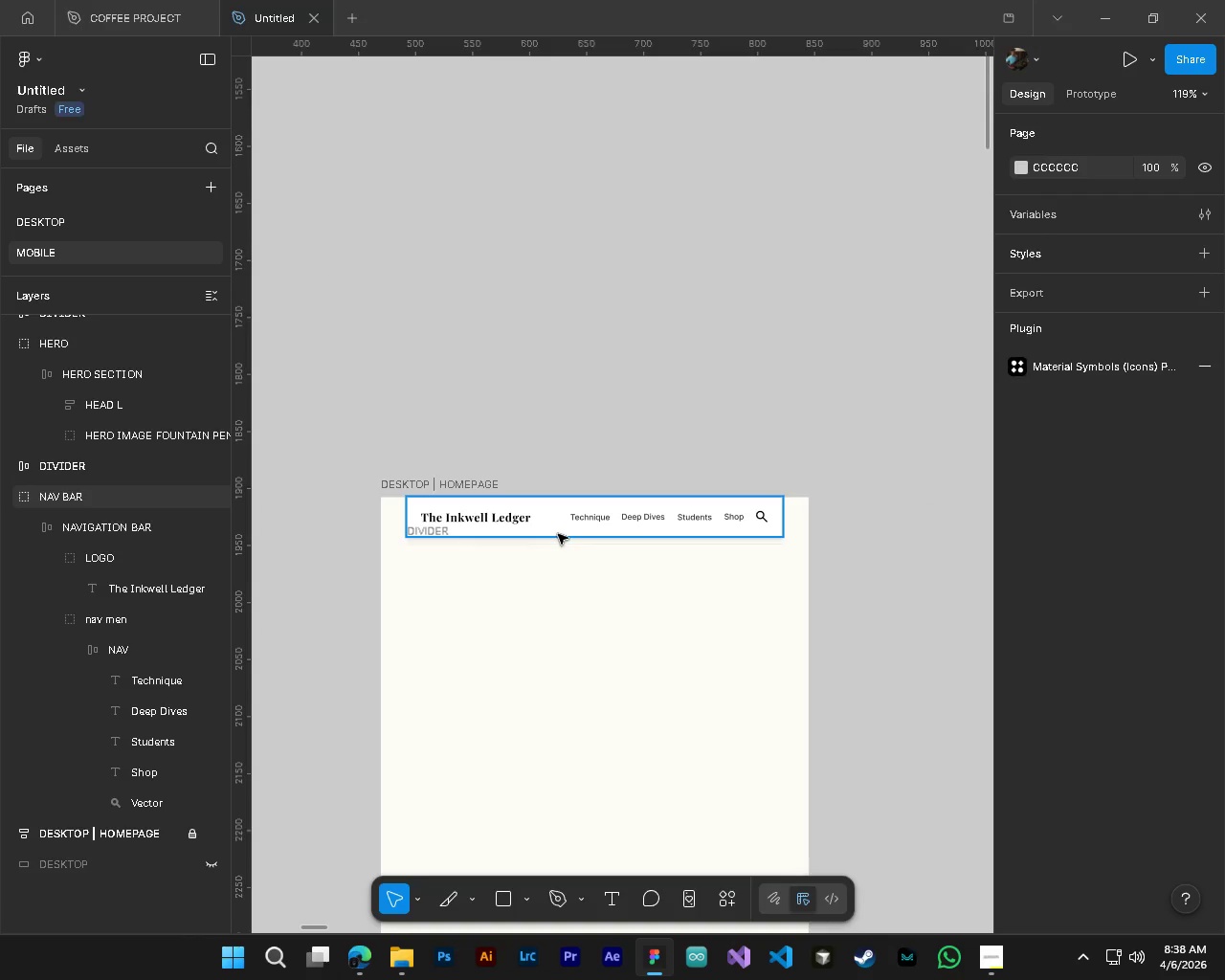 
scroll: coordinate [558, 534], scroll_direction: up, amount: 5.0
 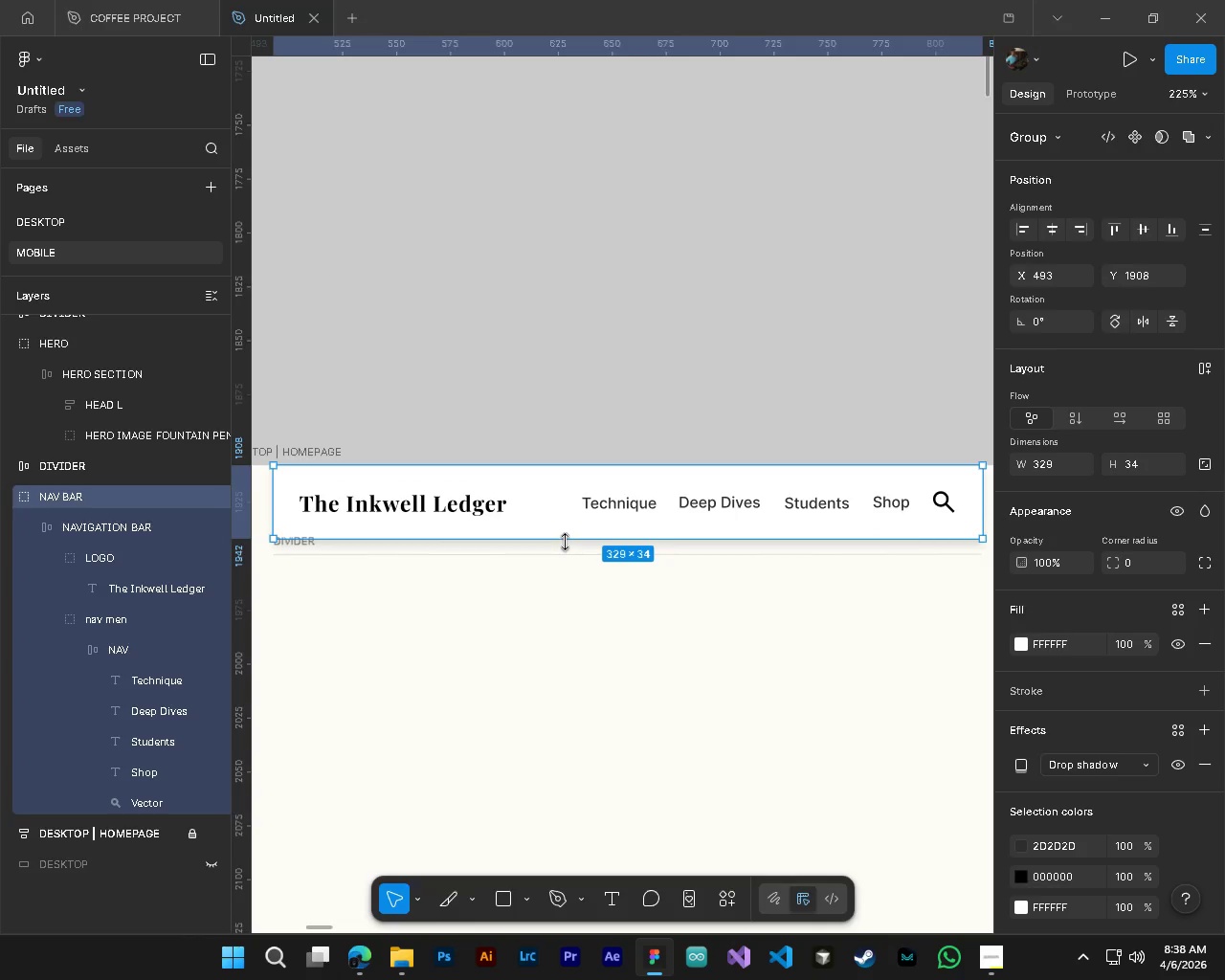 
left_click([673, 434])
 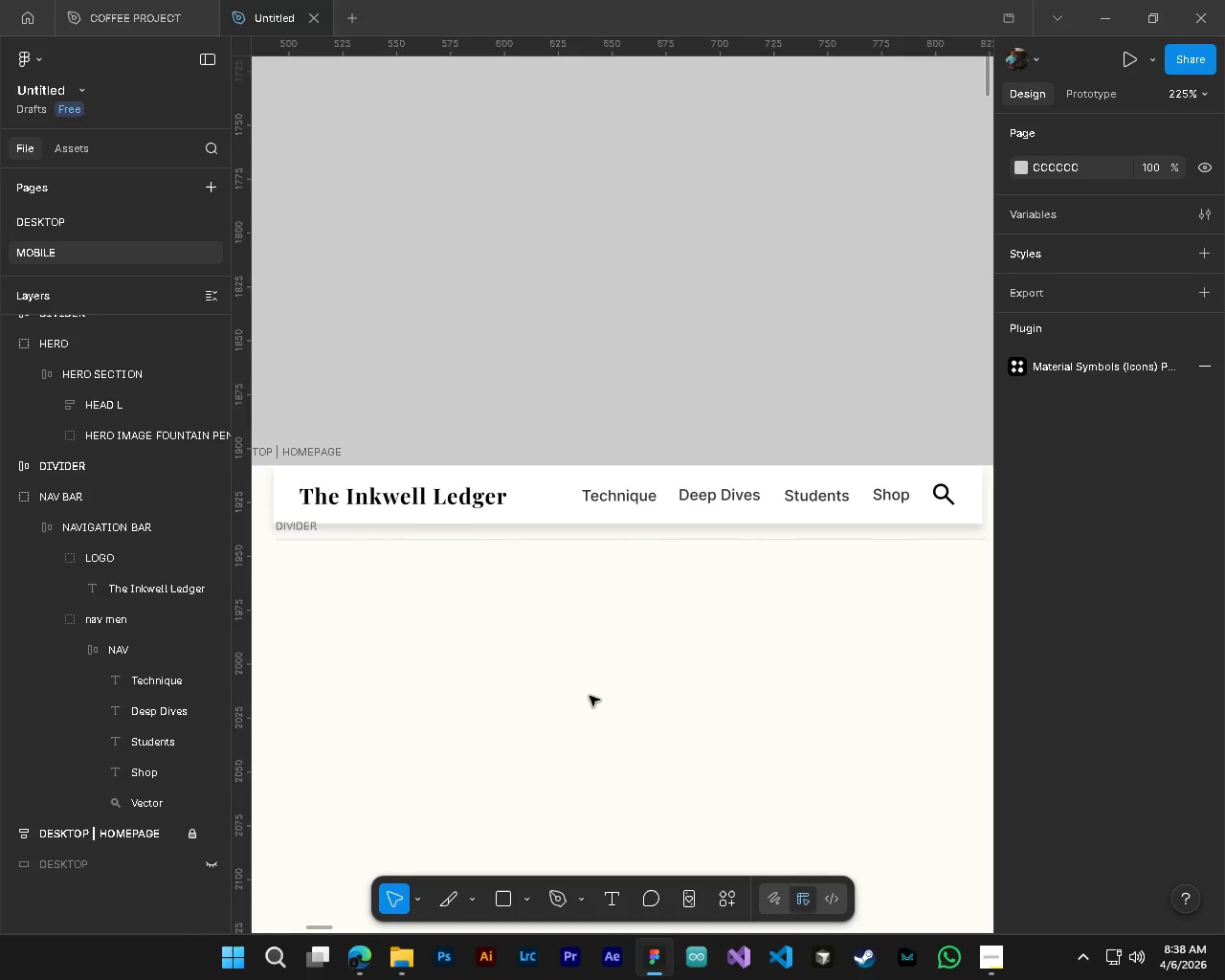 
hold_key(key=ControlLeft, duration=0.73)
 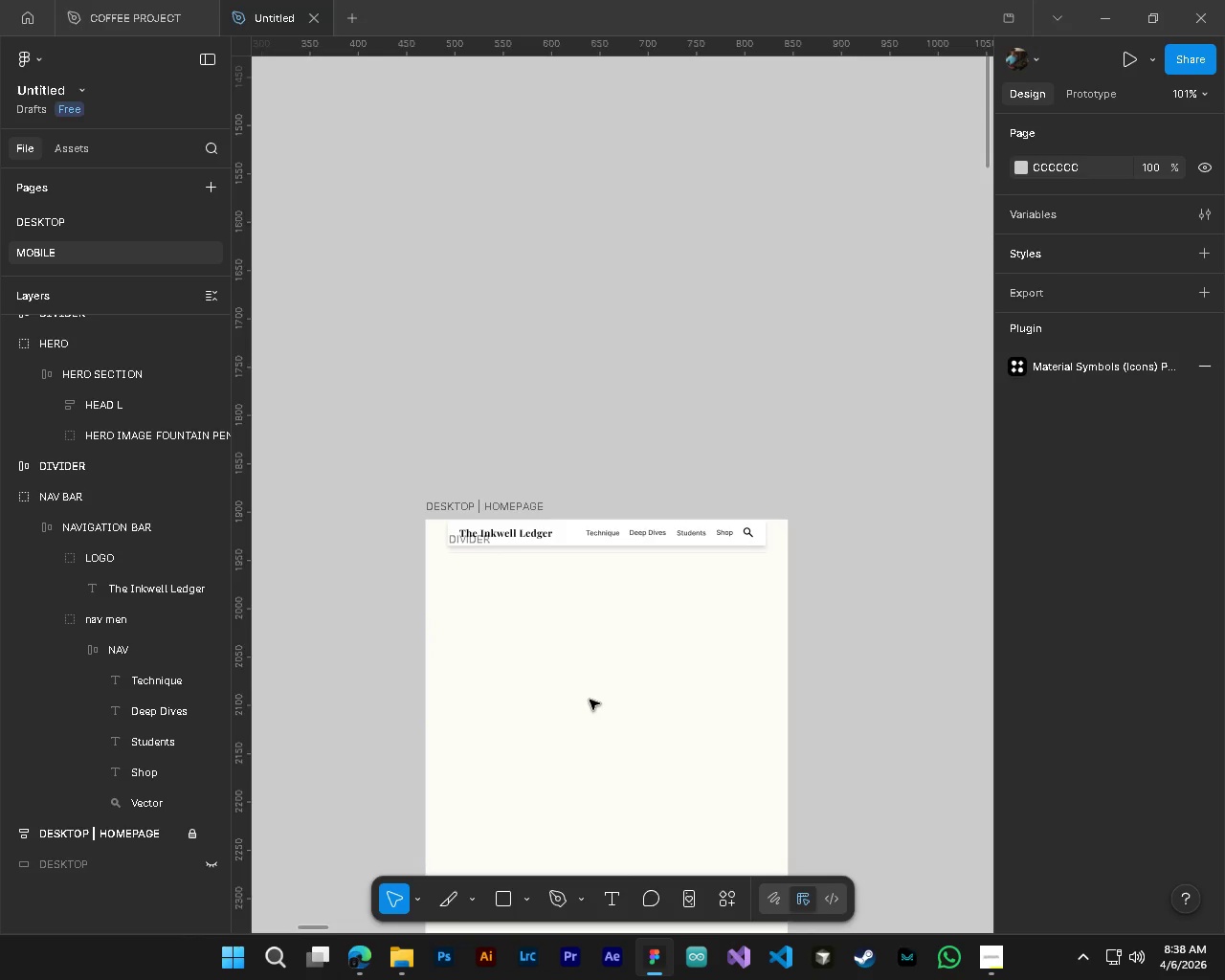 
hold_key(key=AltLeft, duration=0.59)
 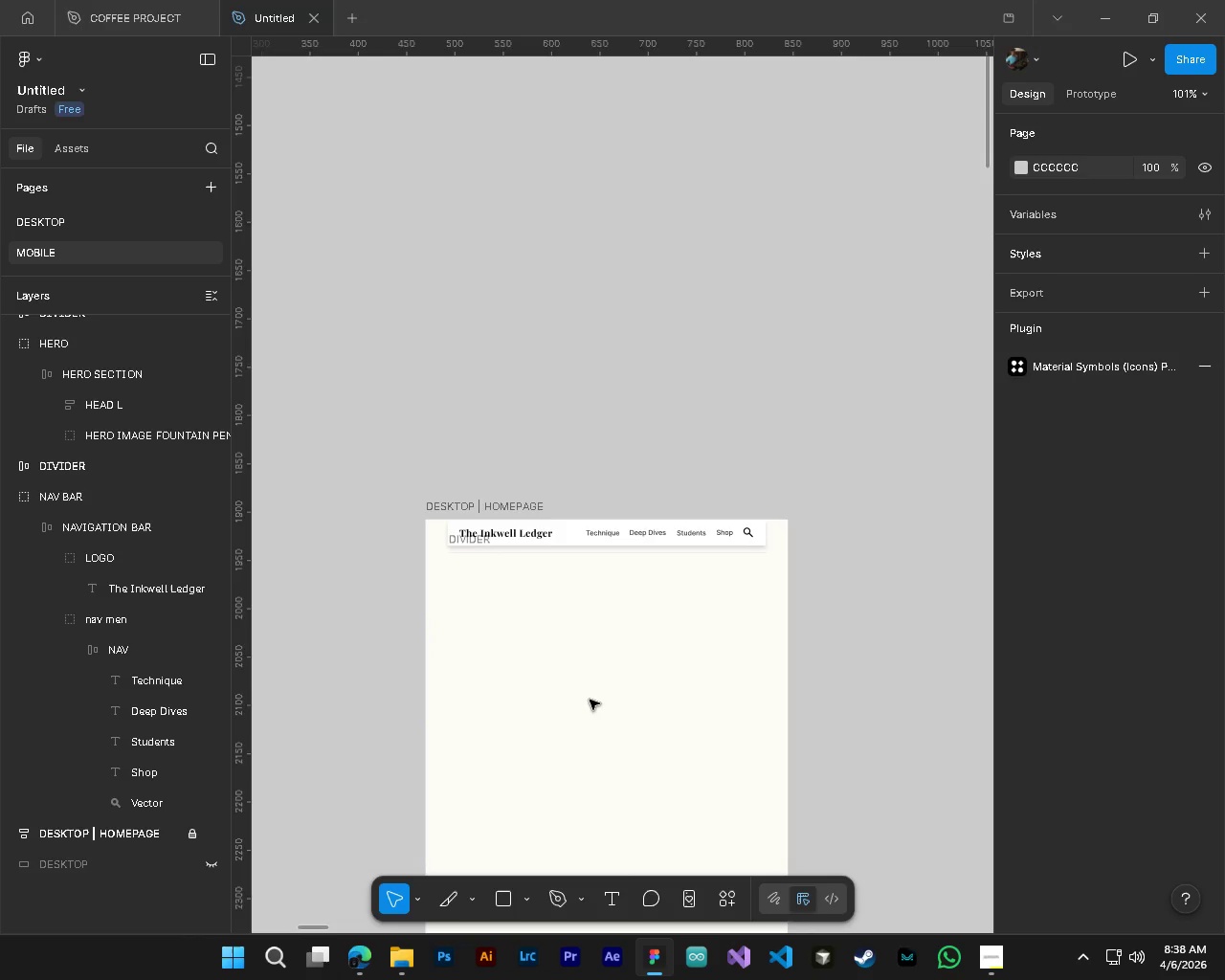 
key(Control+S)
 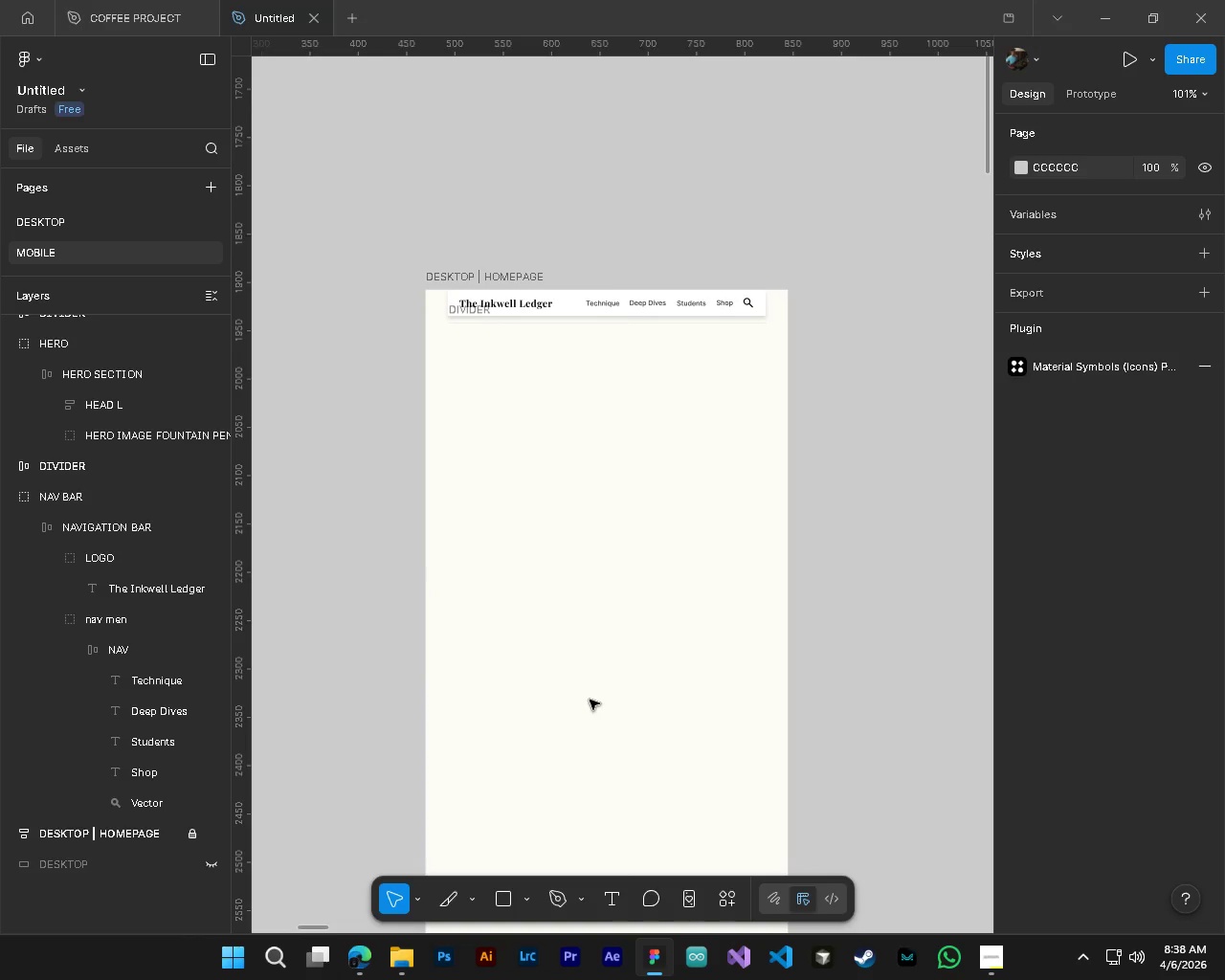 
hold_key(key=ControlLeft, duration=0.67)
 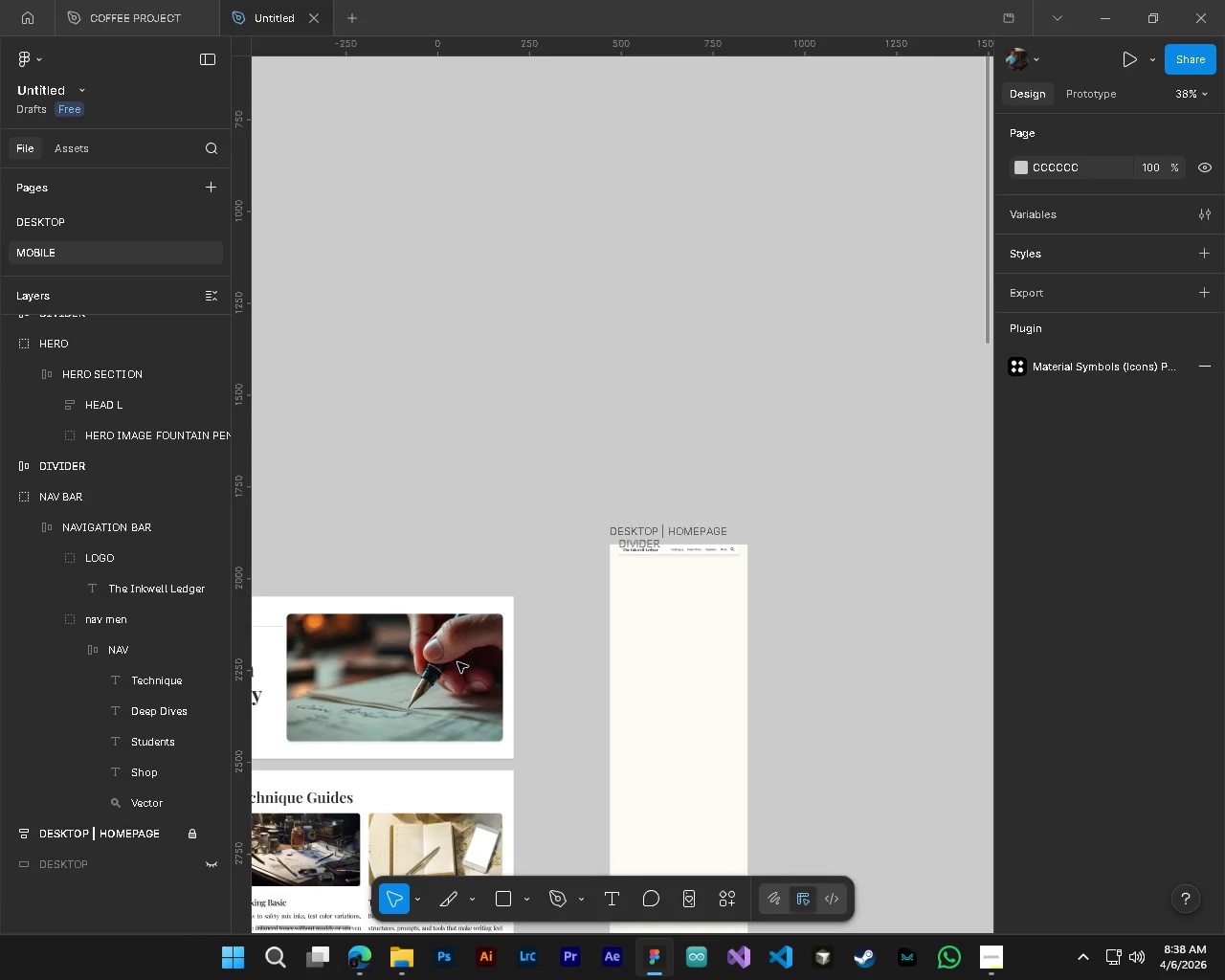 
hold_key(key=AltLeft, duration=0.62)
 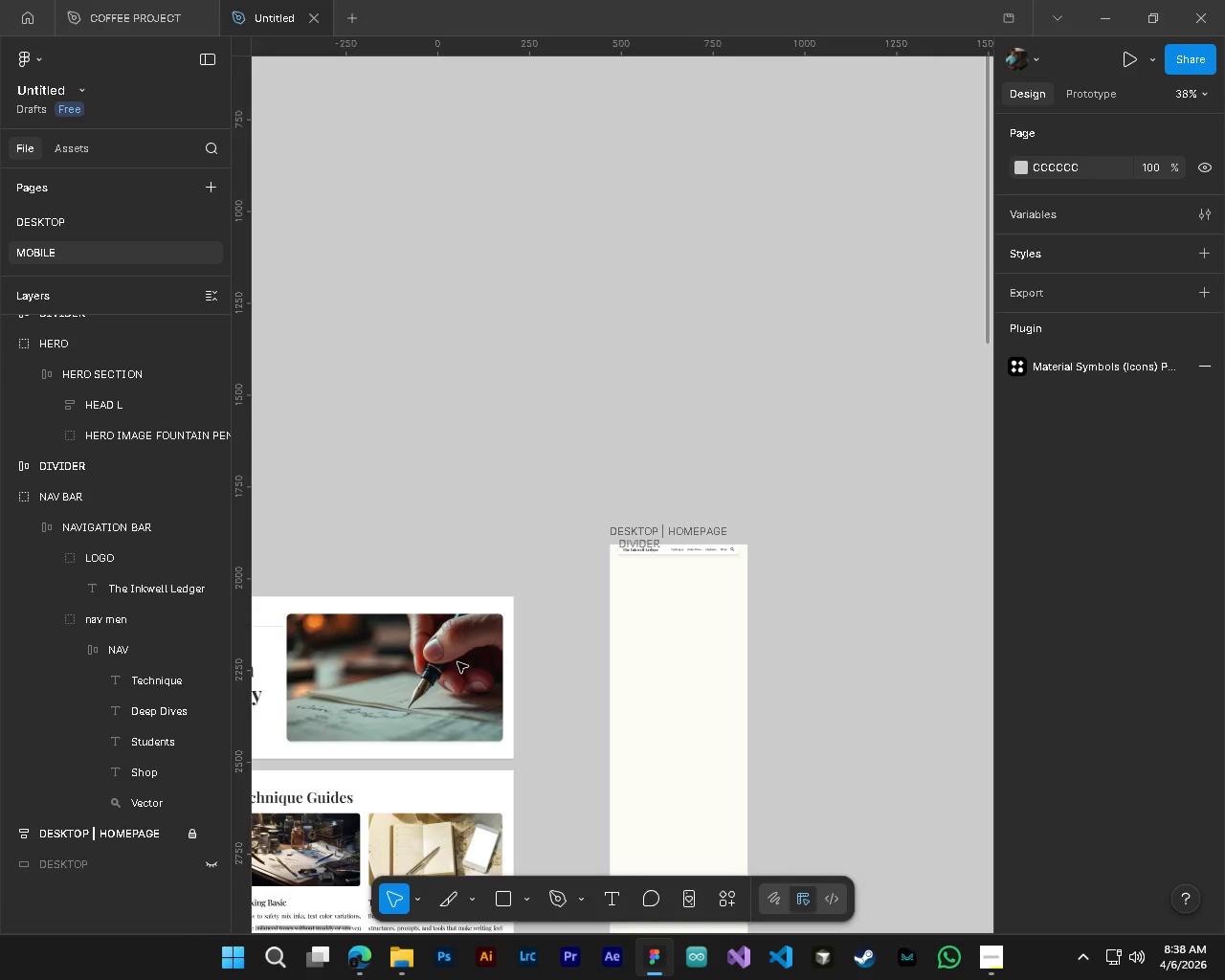 
hold_key(key=ShiftLeft, duration=0.36)
 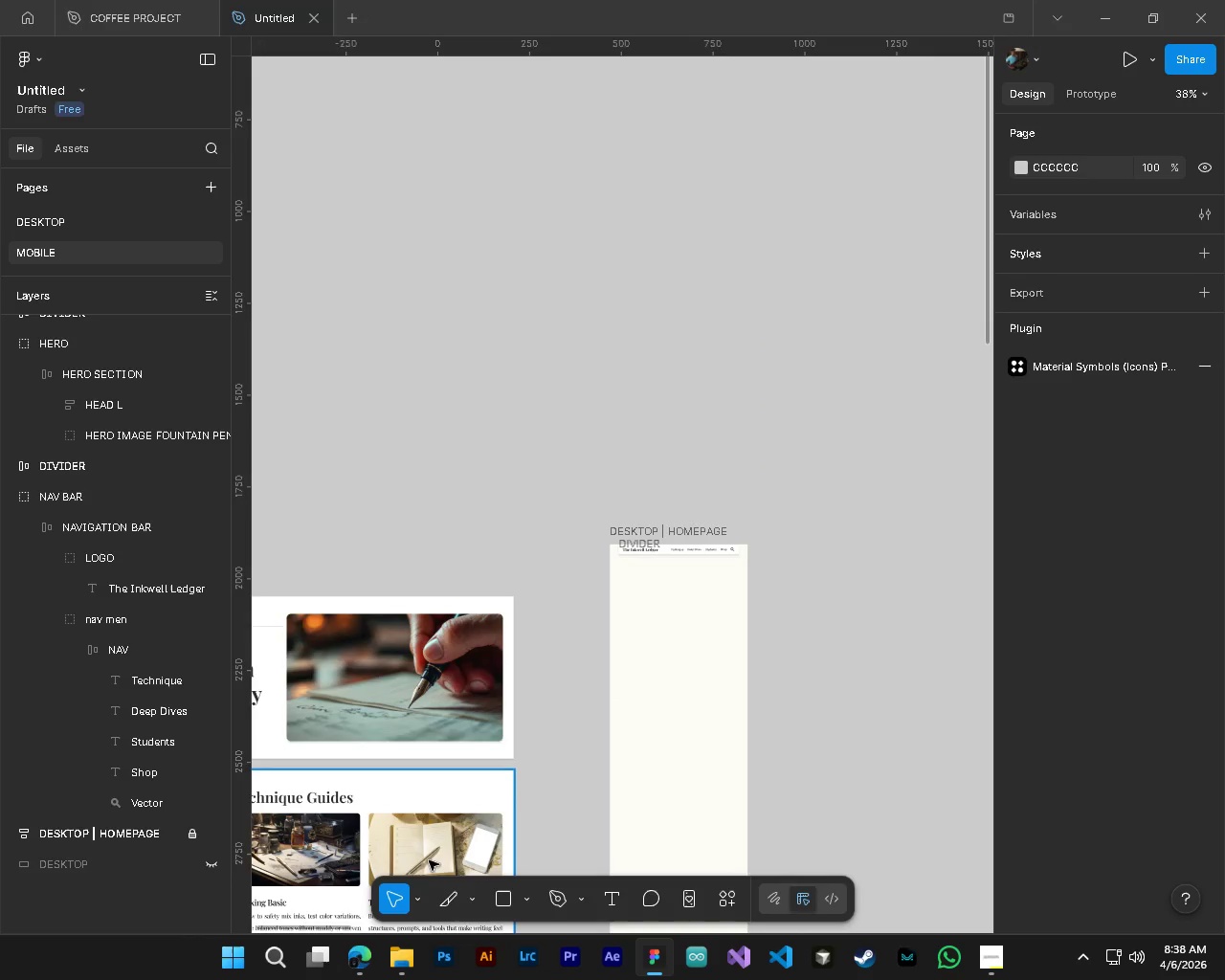 
key(Shift+ShiftLeft)
 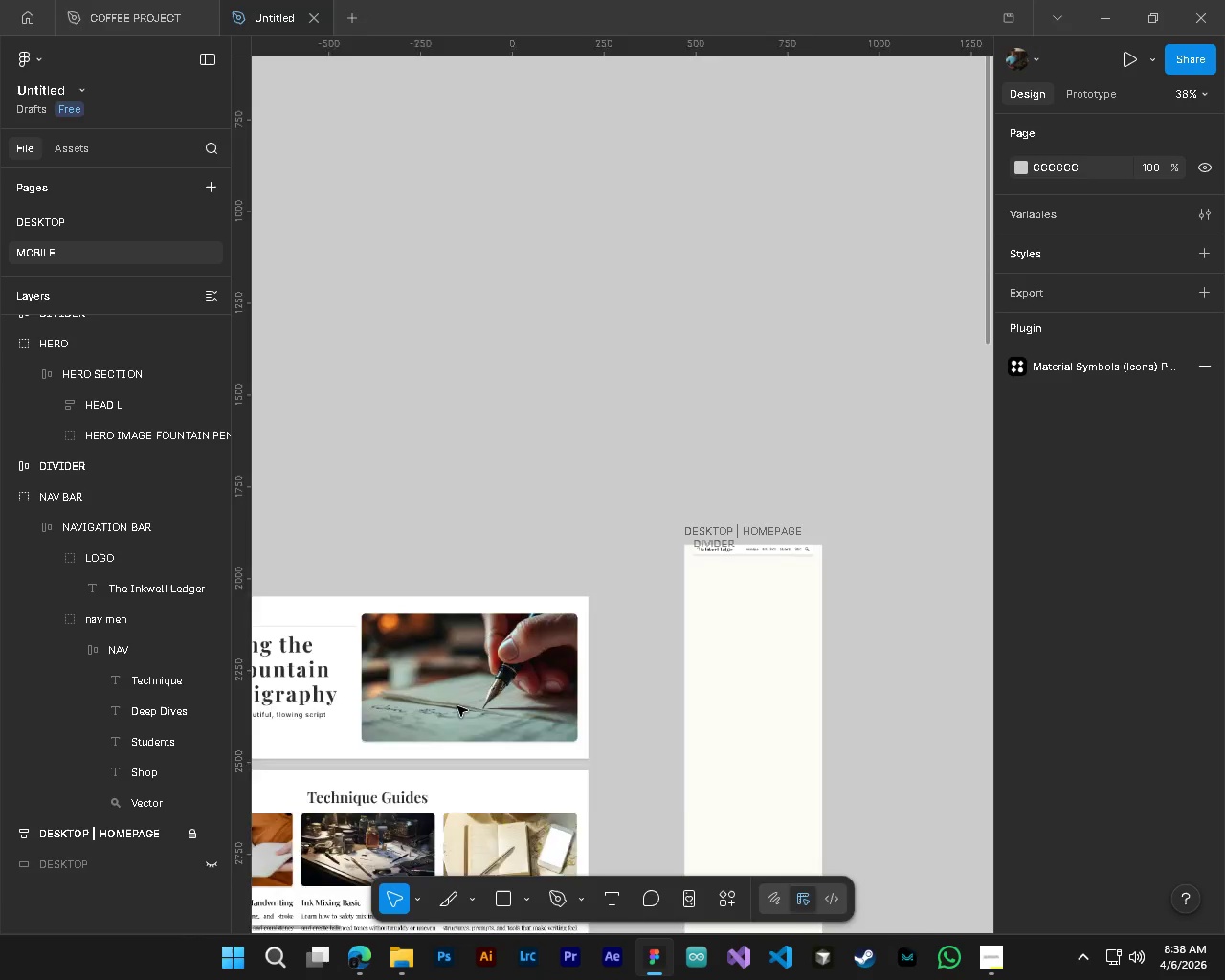 
scroll: coordinate [590, 700], scroll_direction: down, amount: 6.0
 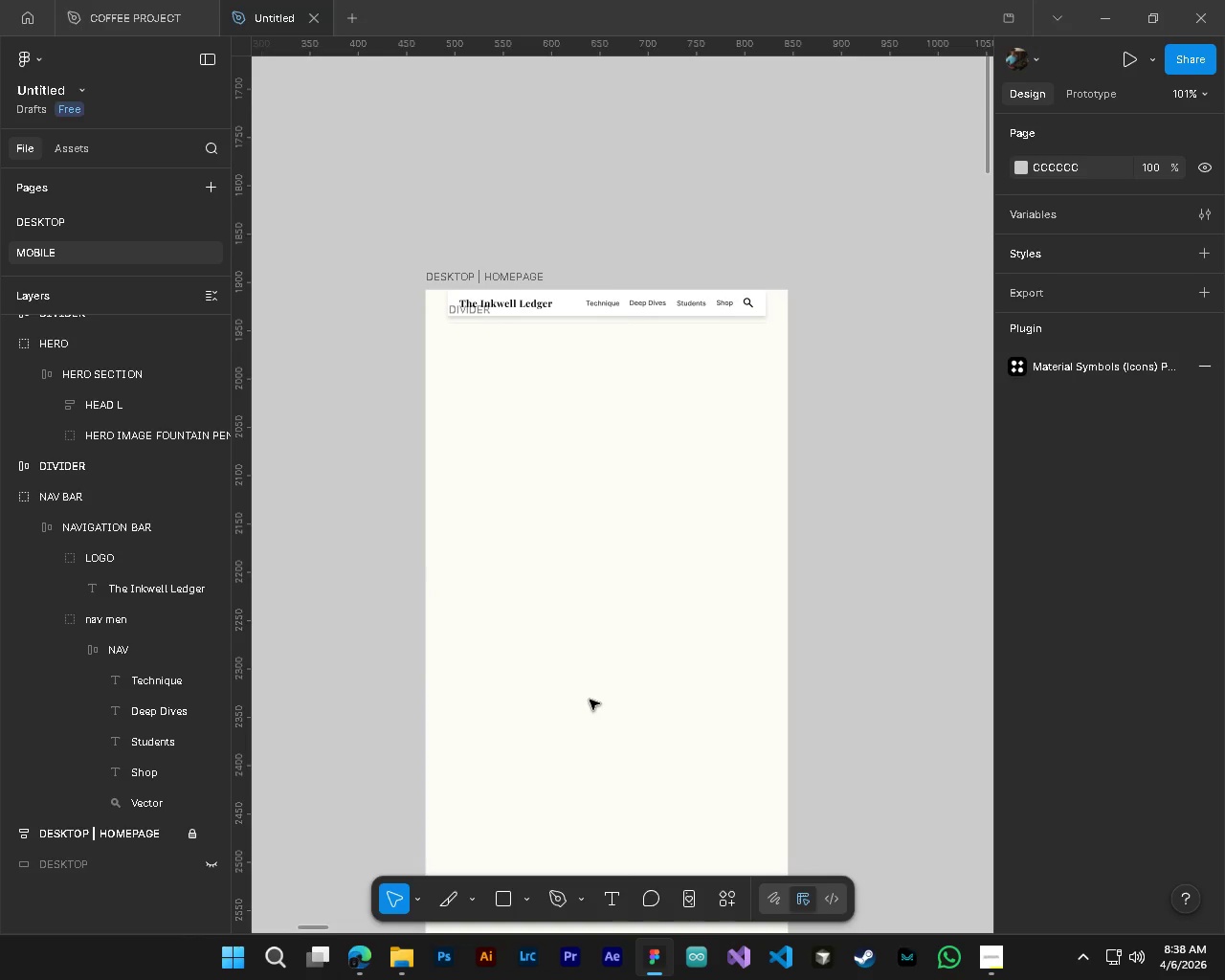 
left_click([30, 533])
 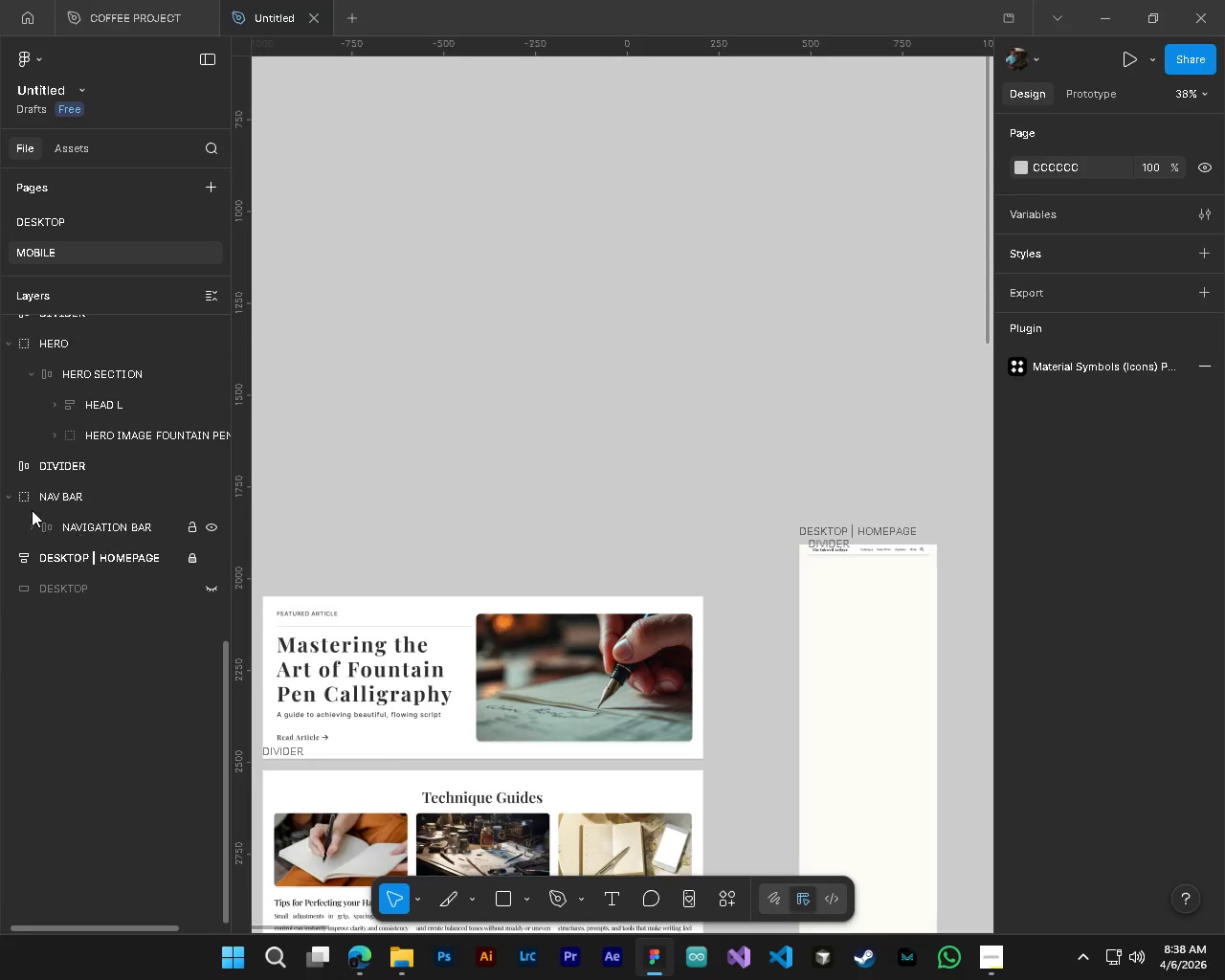 
scroll: coordinate [590, 700], scroll_direction: down, amount: 8.0
 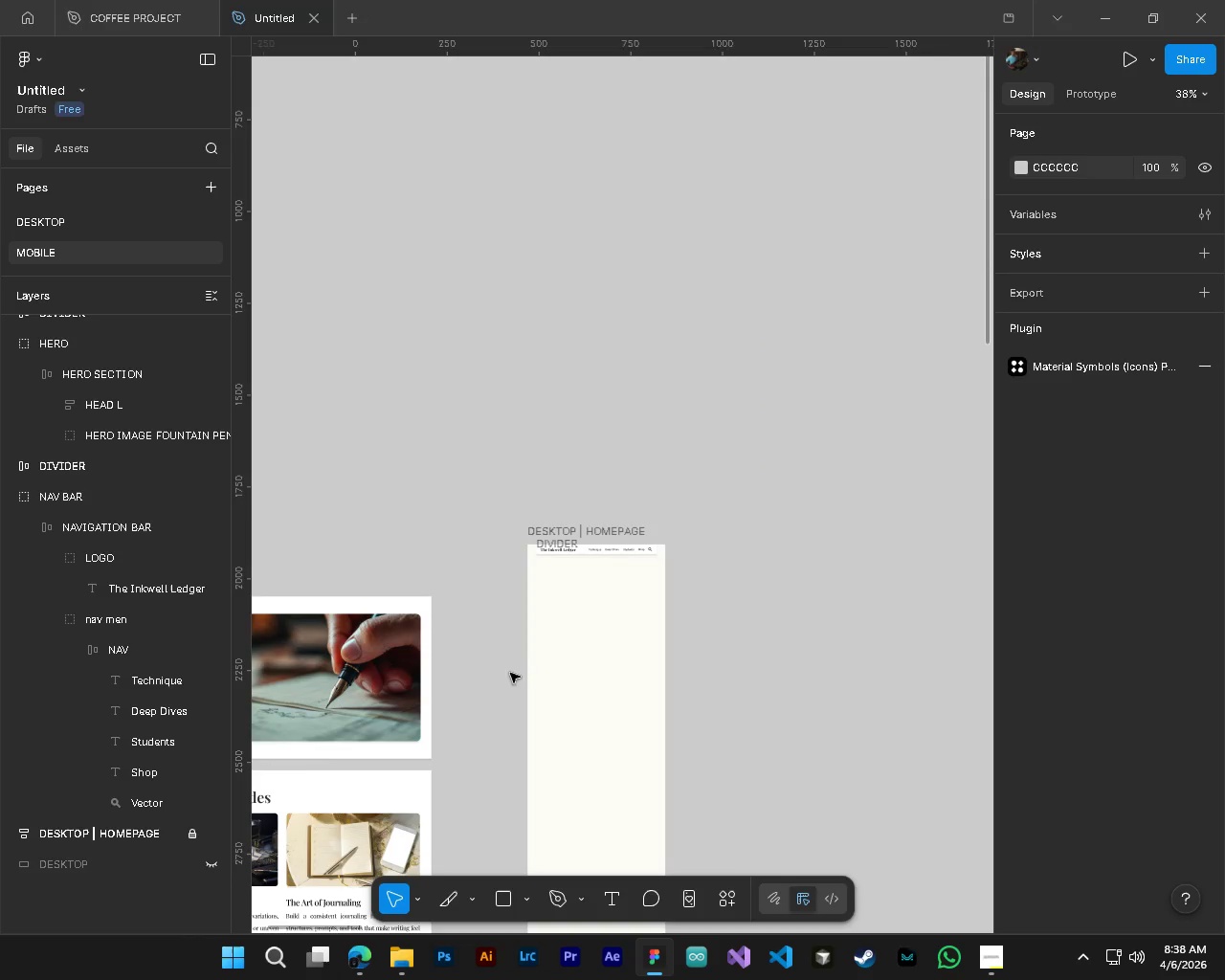 
scroll: coordinate [457, 662], scroll_direction: up, amount: 4.0
 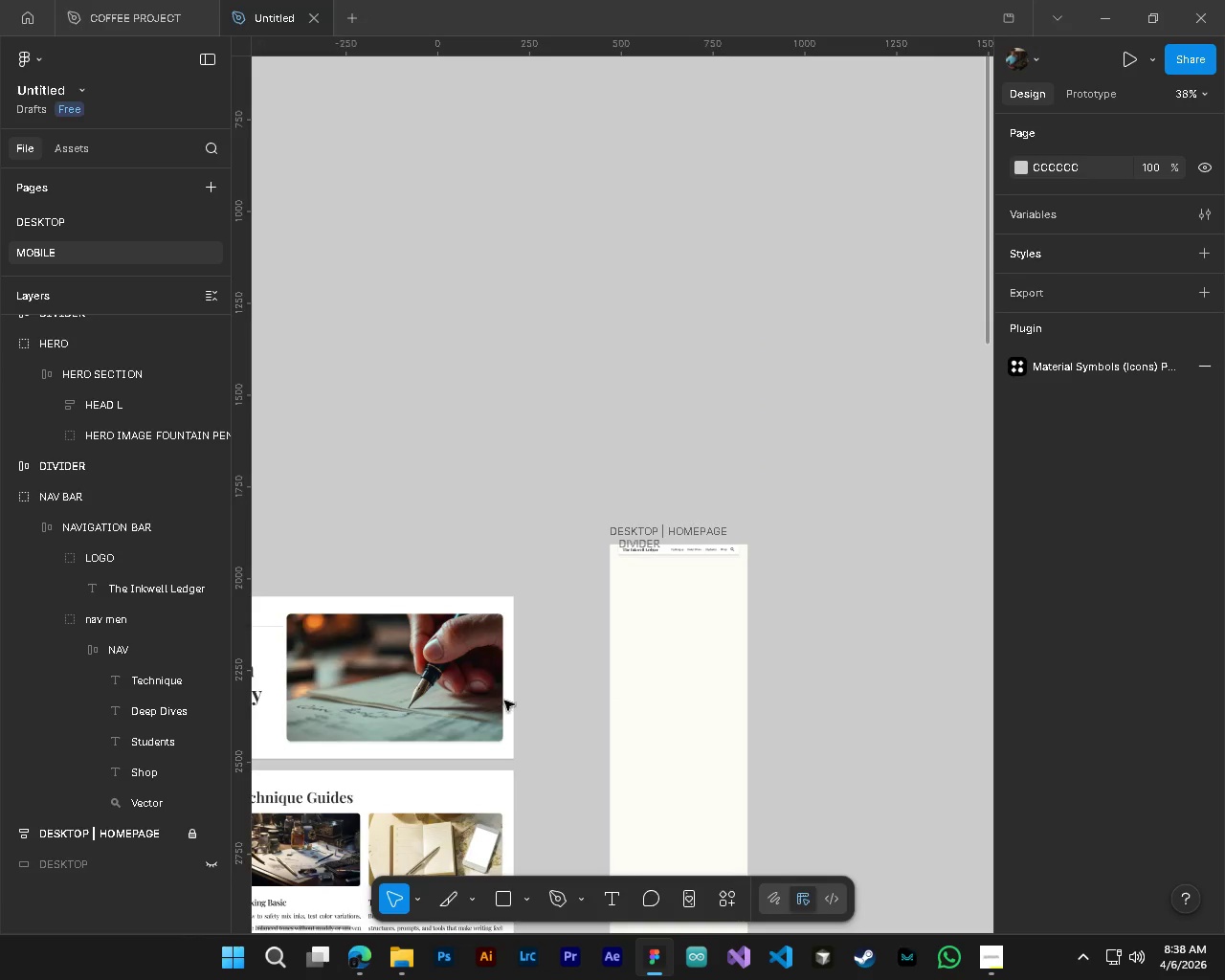 
left_click([4, 495])
 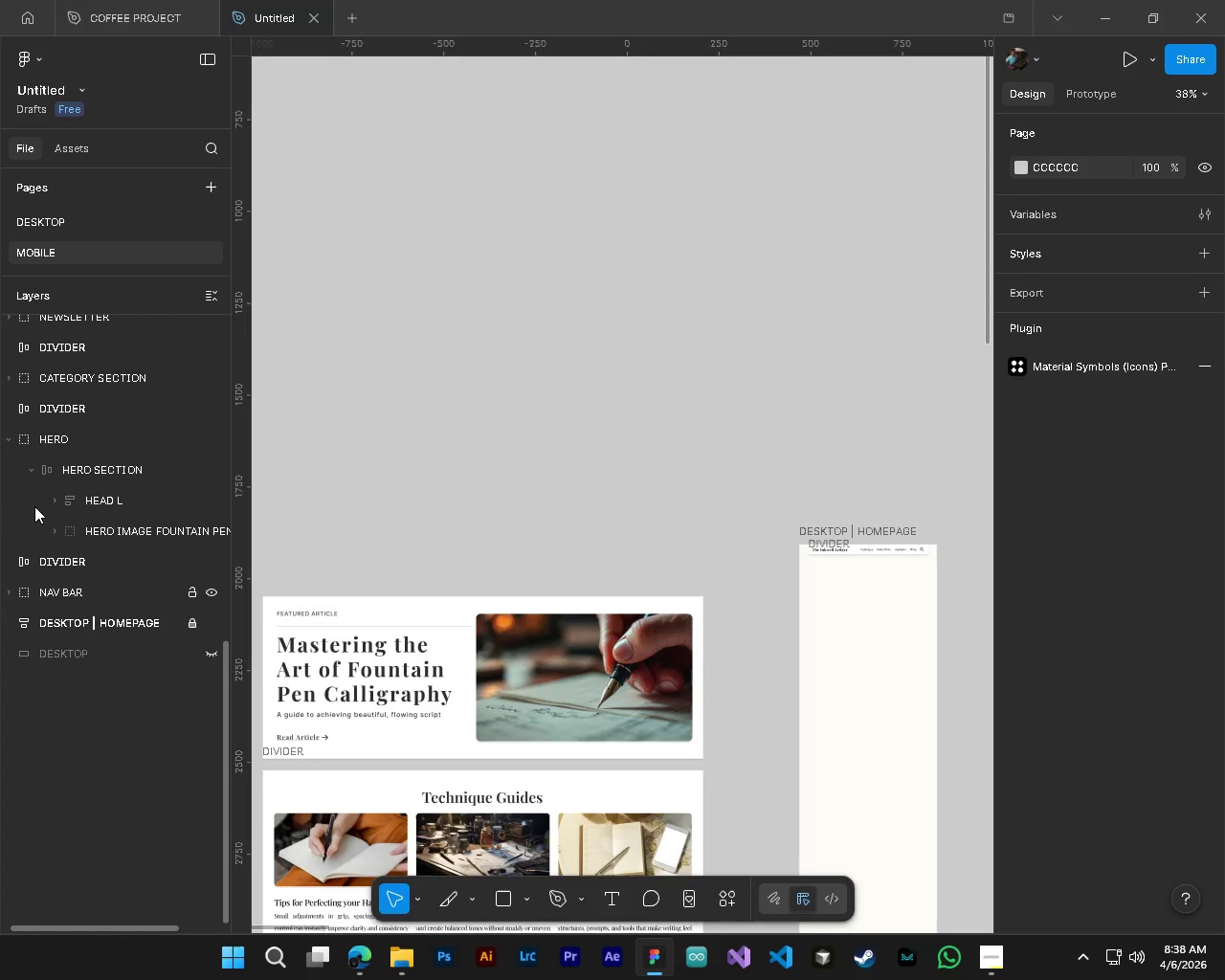 
scroll: coordinate [457, 706], scroll_direction: up, amount: 4.0
 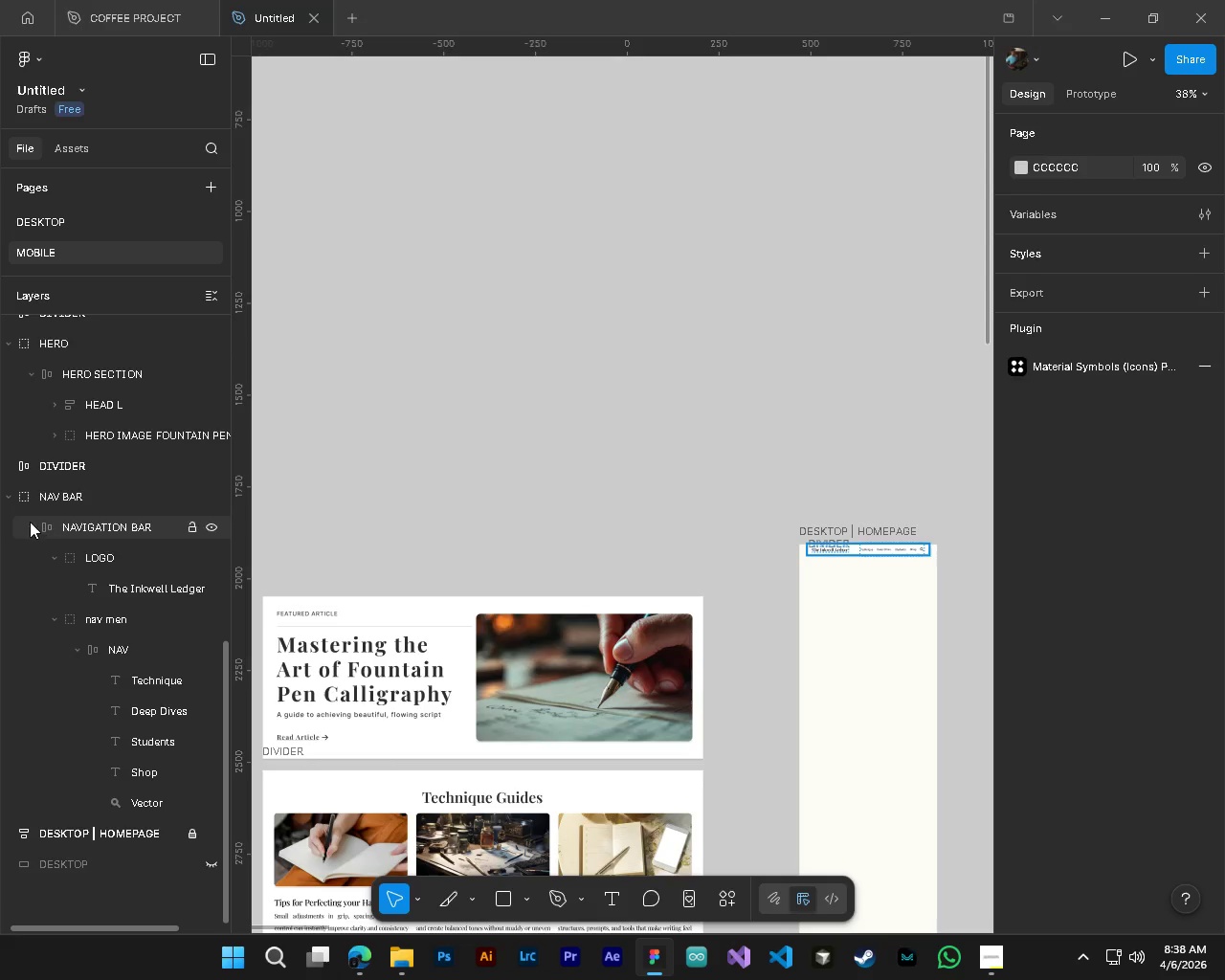 
left_click([82, 735])
 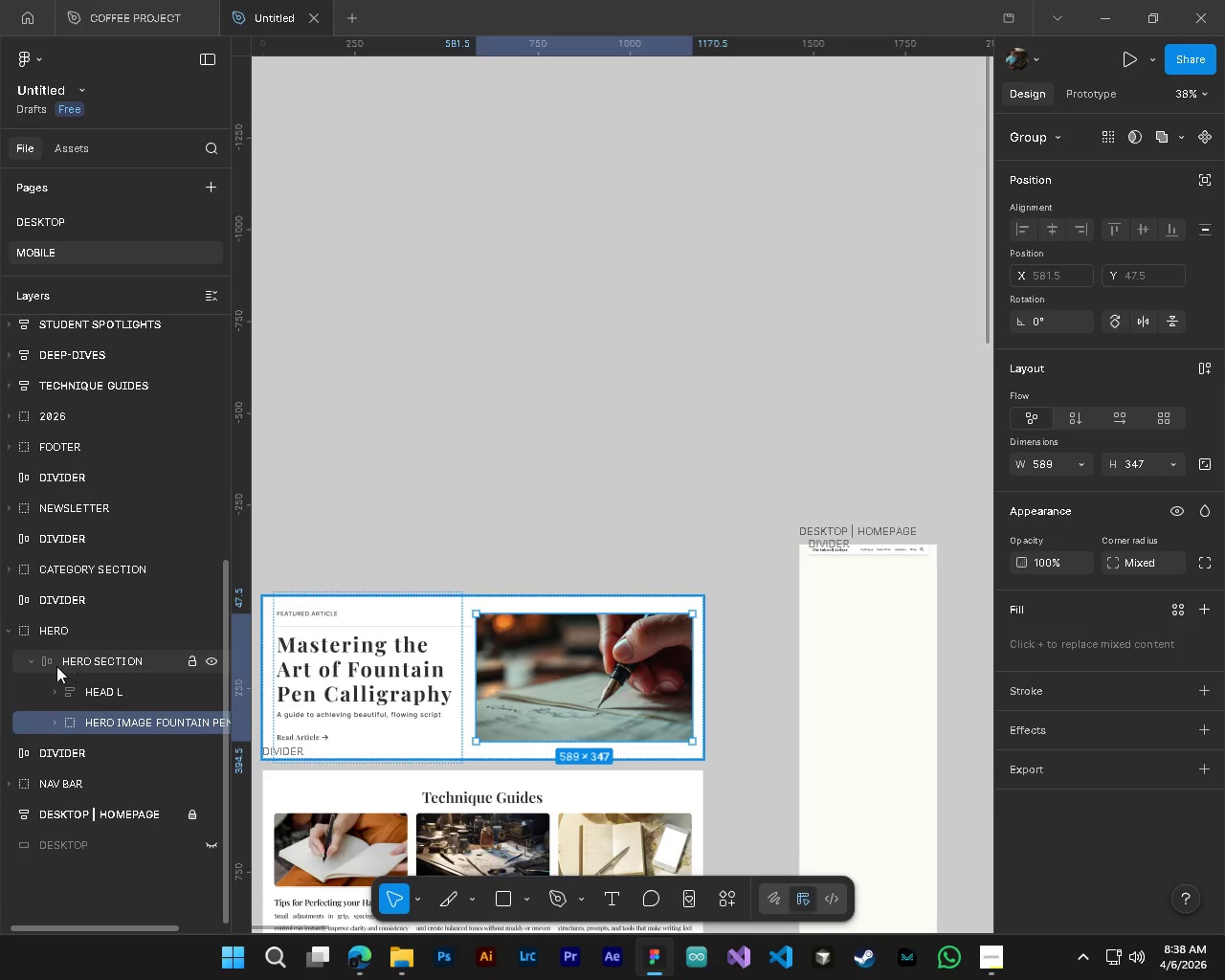 
left_click([33, 661])
 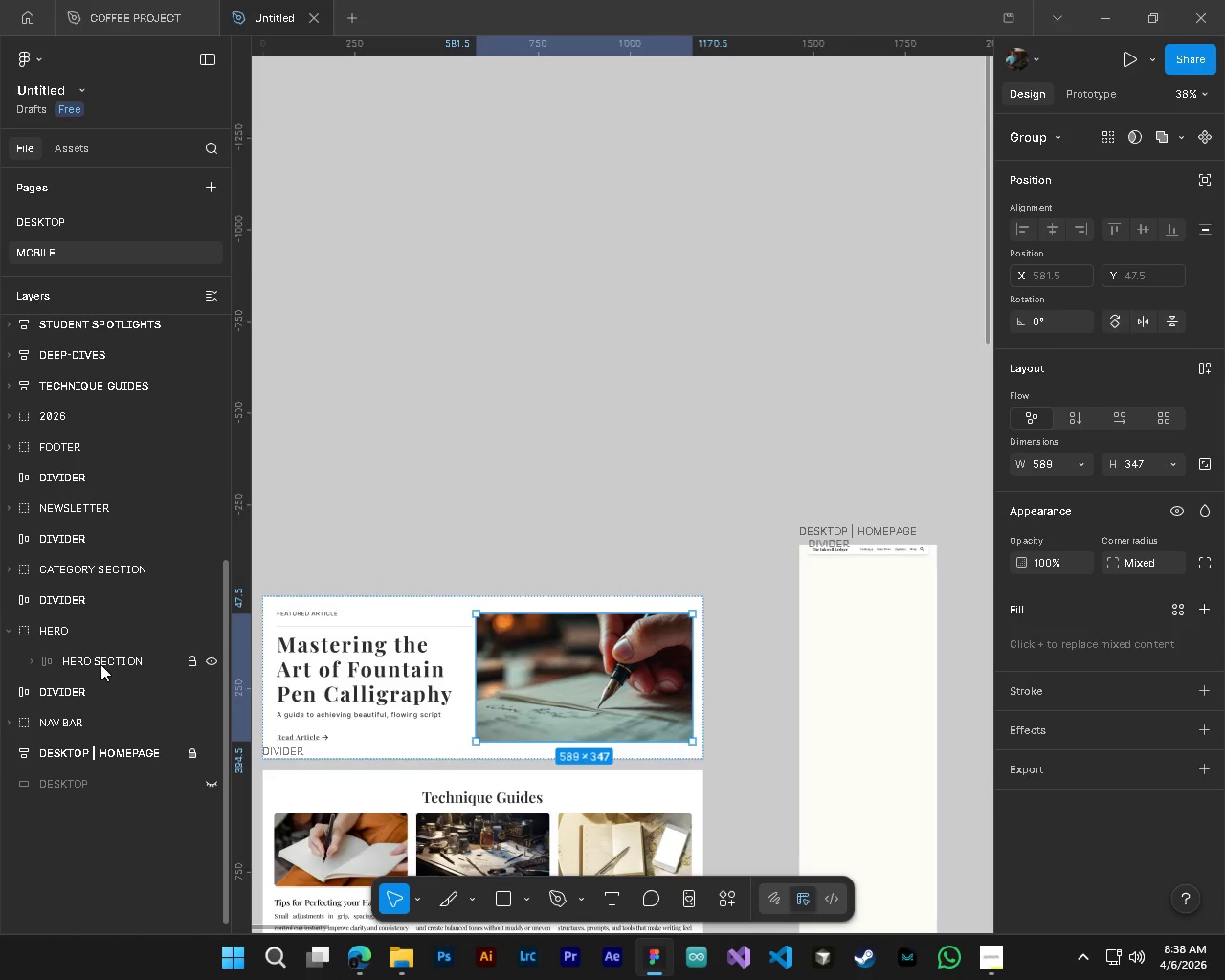 
left_click([100, 664])
 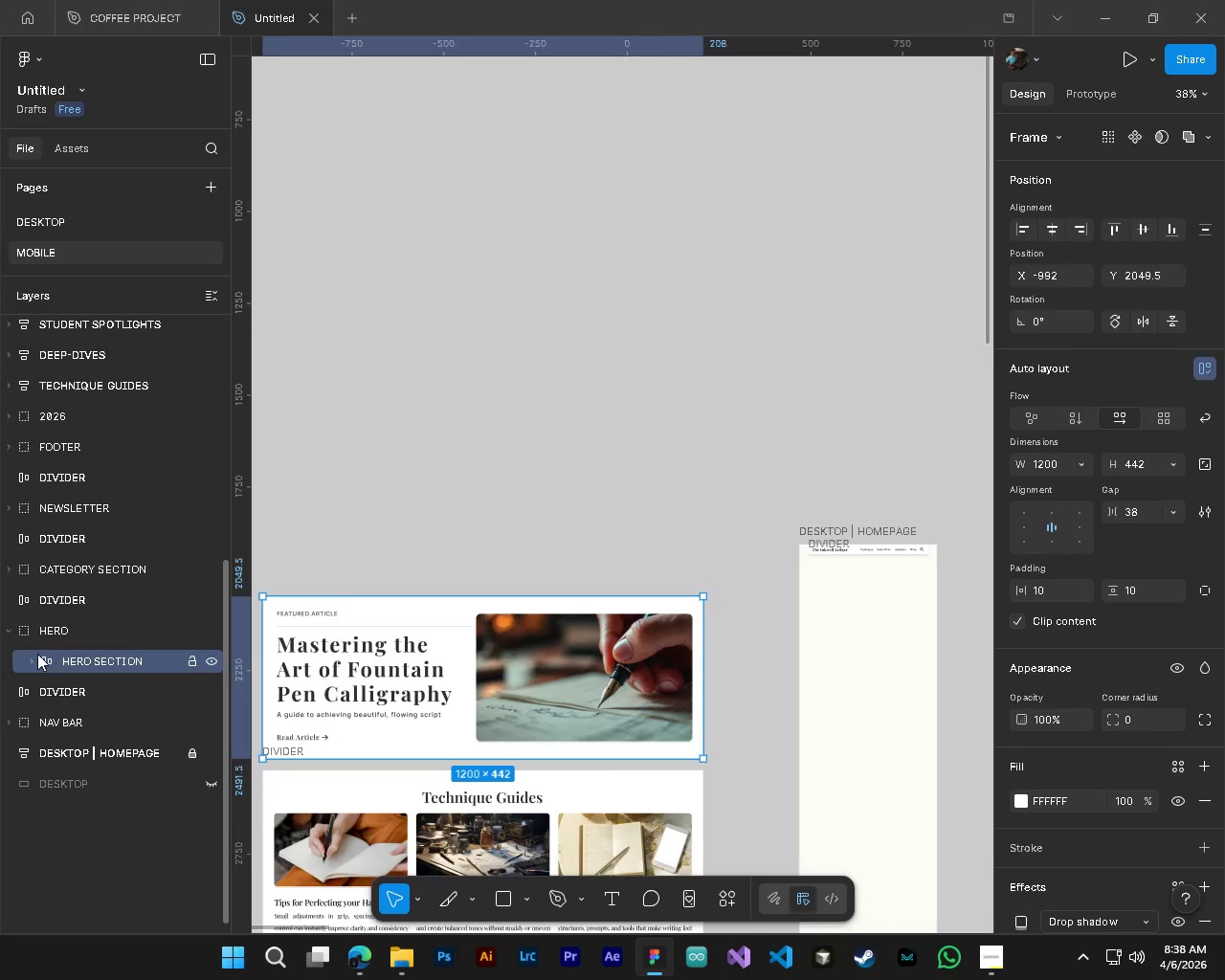 
double_click([33, 654])
 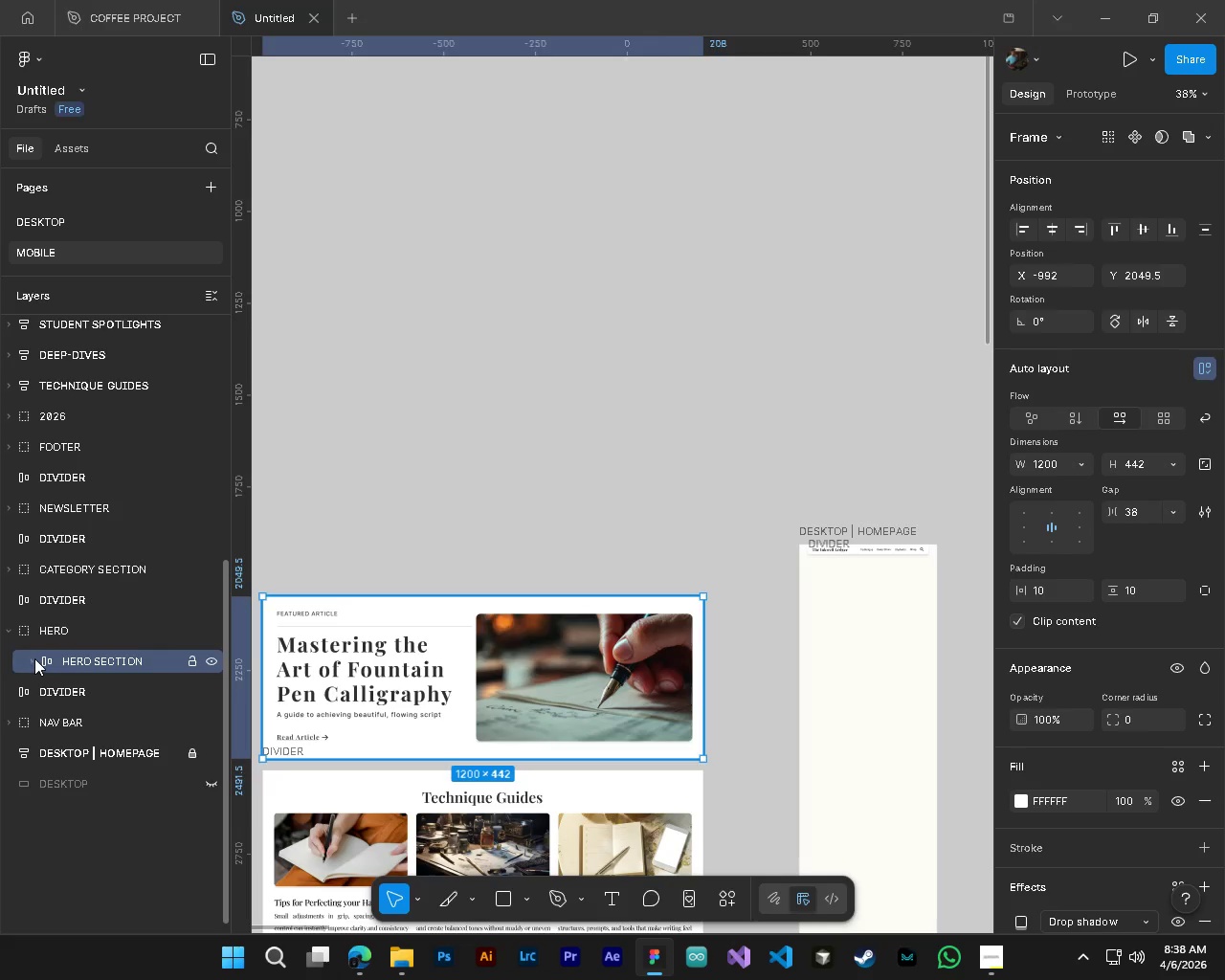 
double_click([34, 658])
 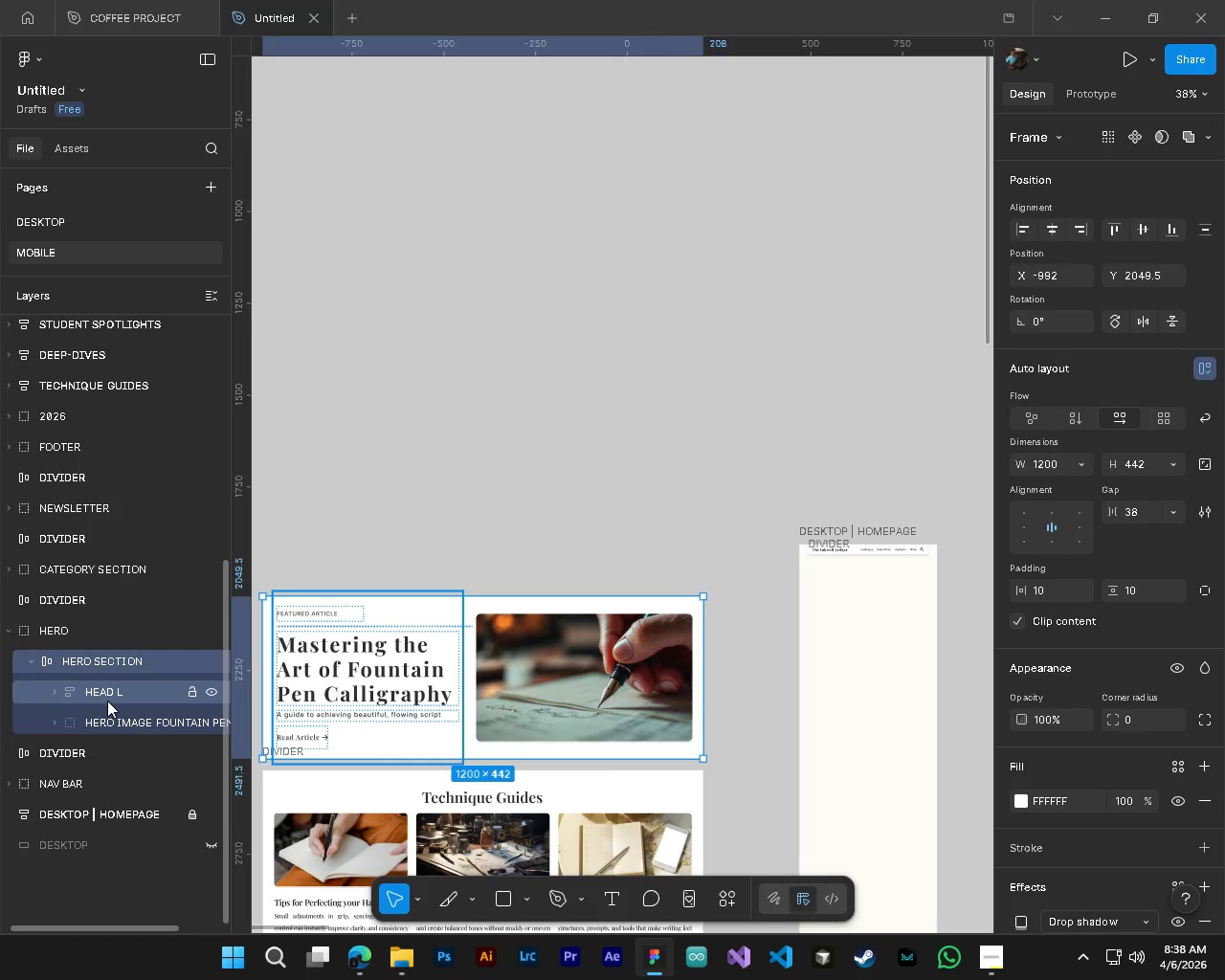 
scroll: coordinate [34, 506], scroll_direction: up, amount: 3.0
 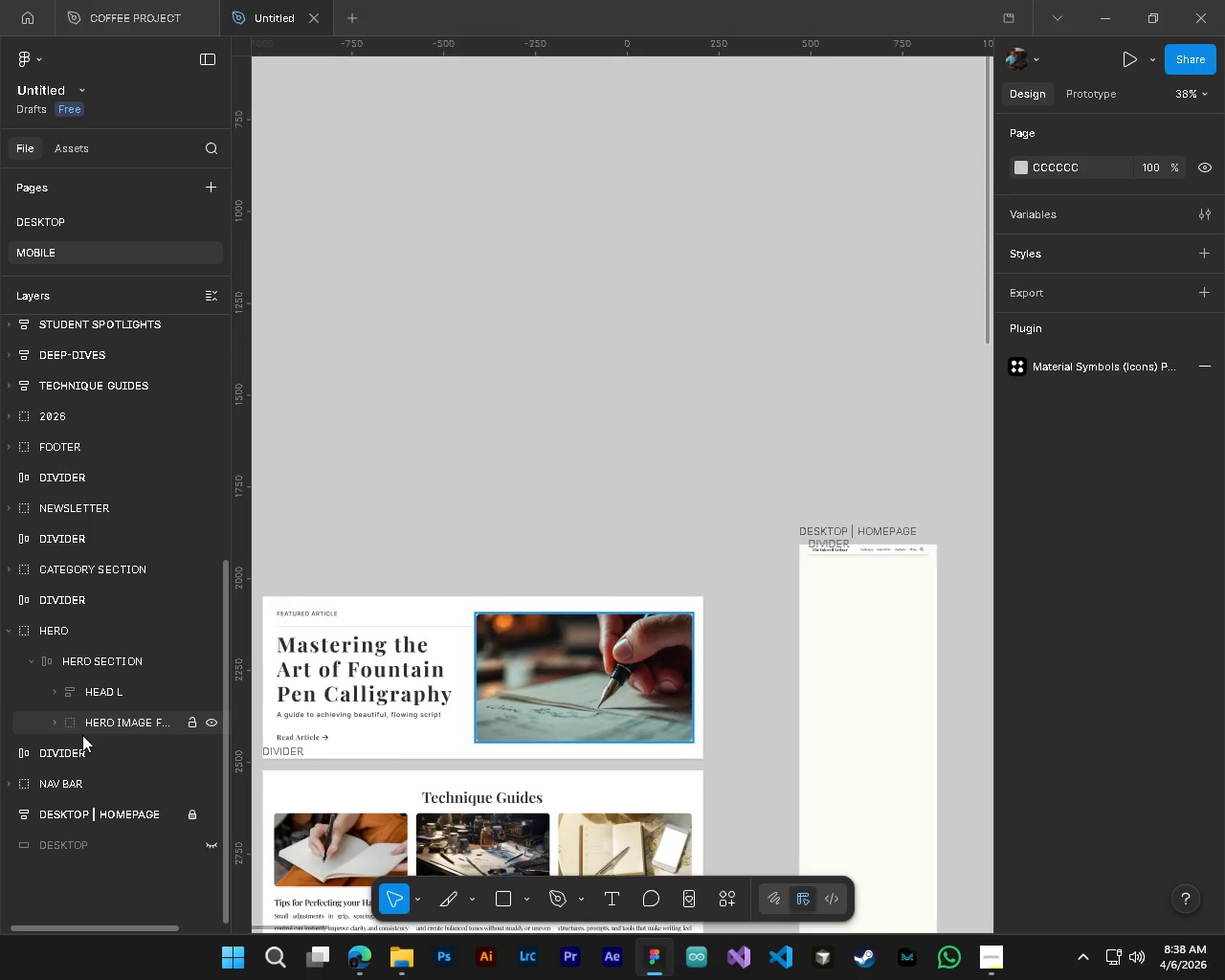 
left_click([107, 701])
 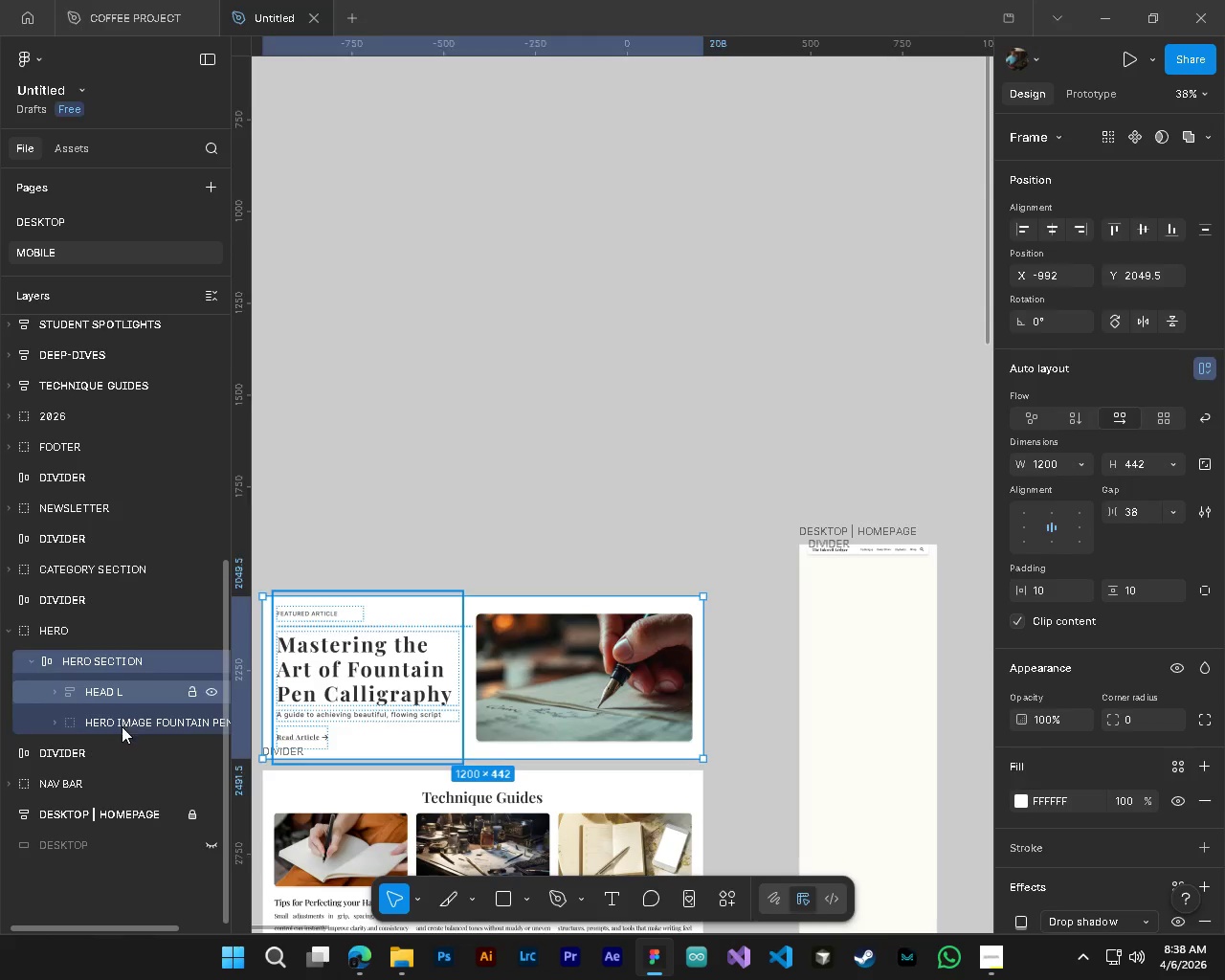 
hold_key(key=ControlLeft, duration=1.06)
left_click([122, 729])
 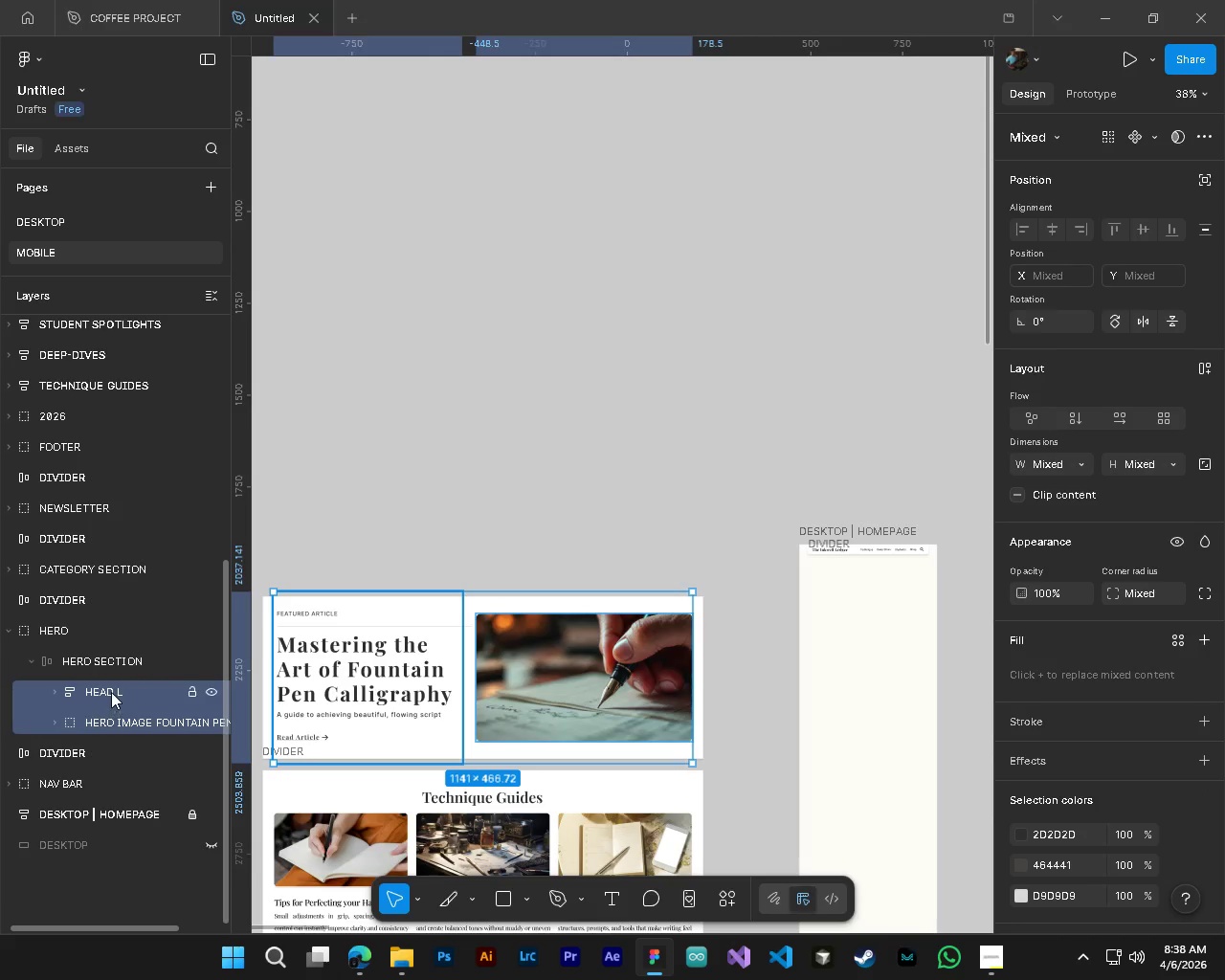 
left_click_drag(start_coordinate=[111, 692], to_coordinate=[107, 647])
 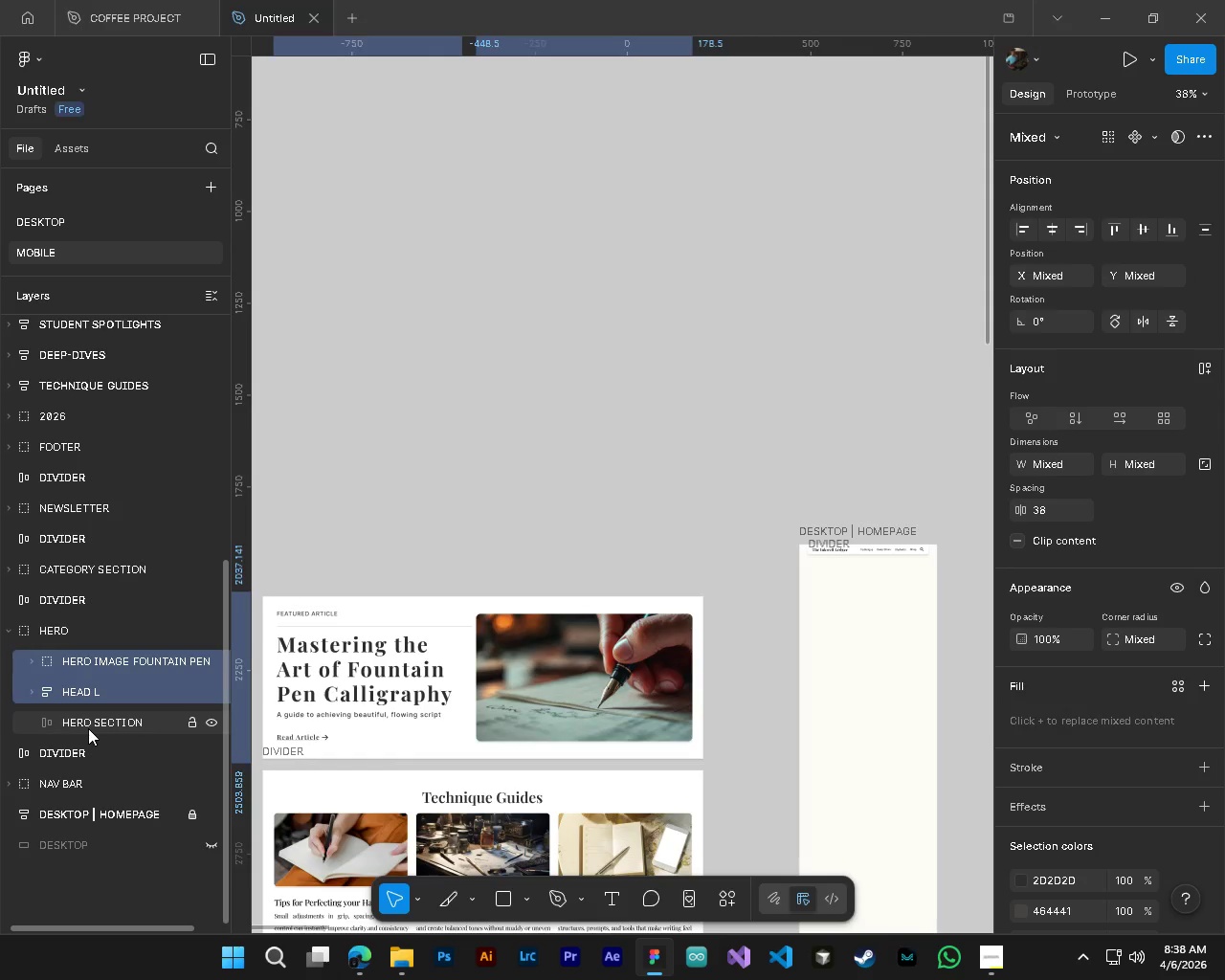 
left_click_drag(start_coordinate=[88, 729], to_coordinate=[331, 723])
 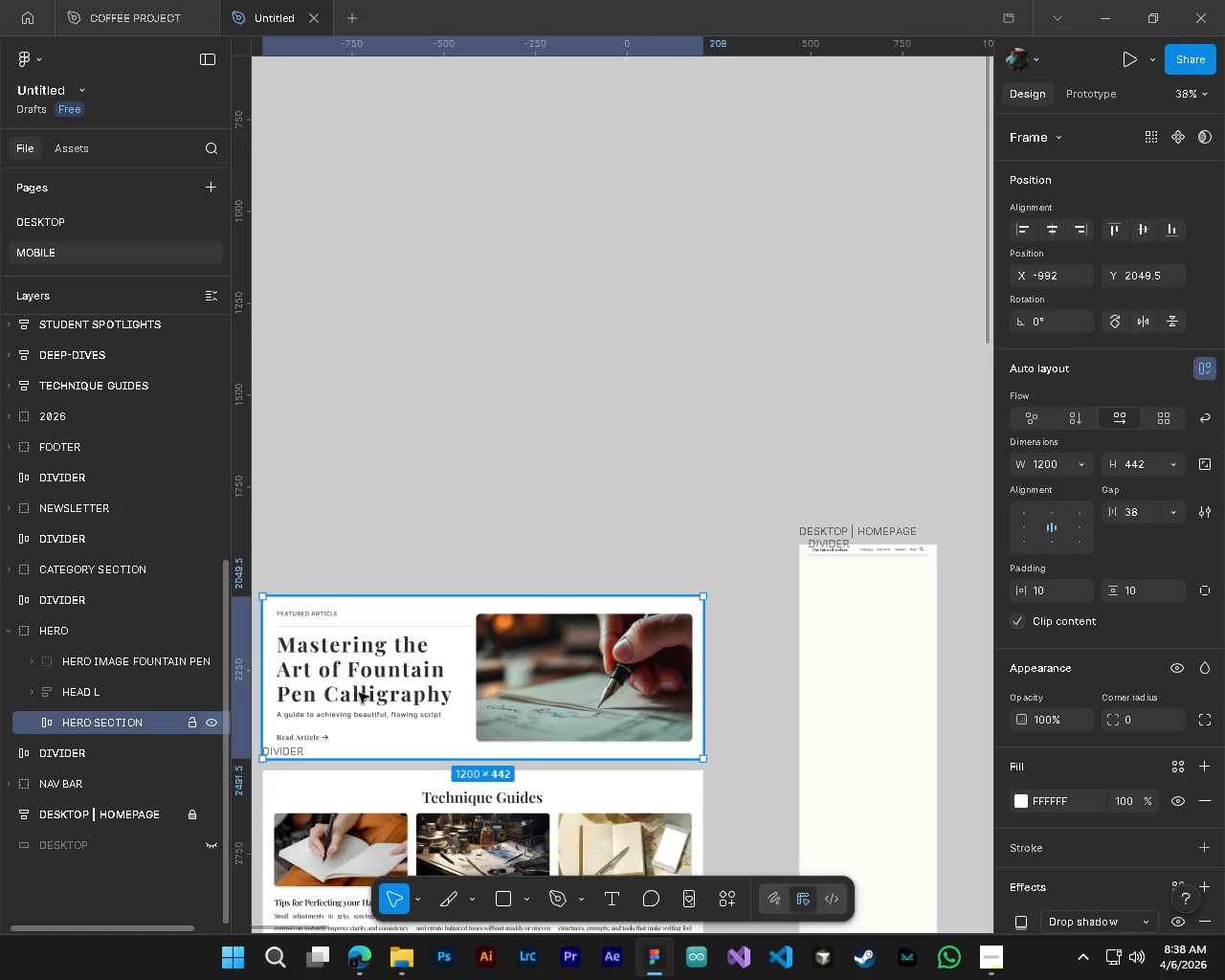 
wait(6.22)
 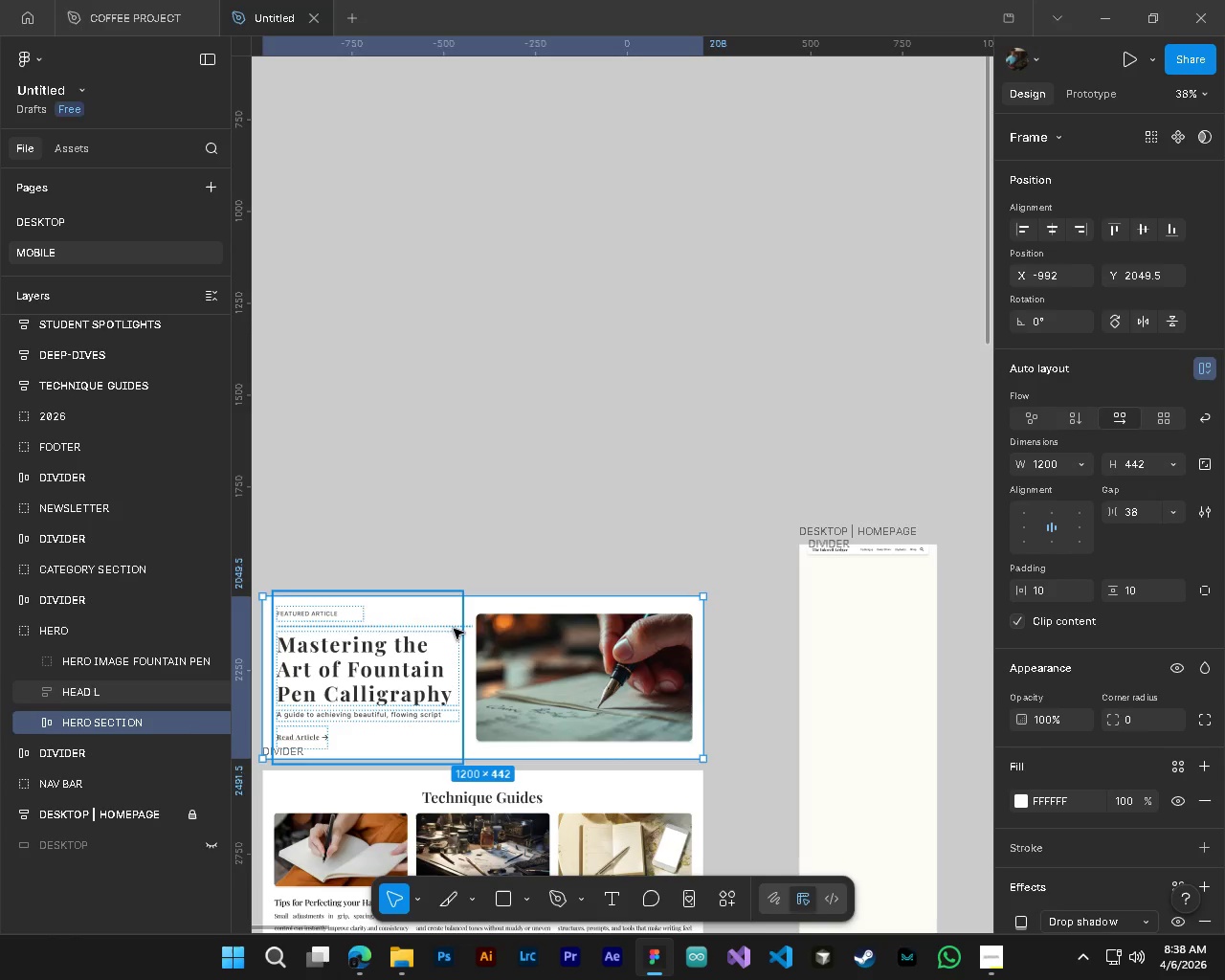 
left_click_drag(start_coordinate=[520, 607], to_coordinate=[908, 584])
 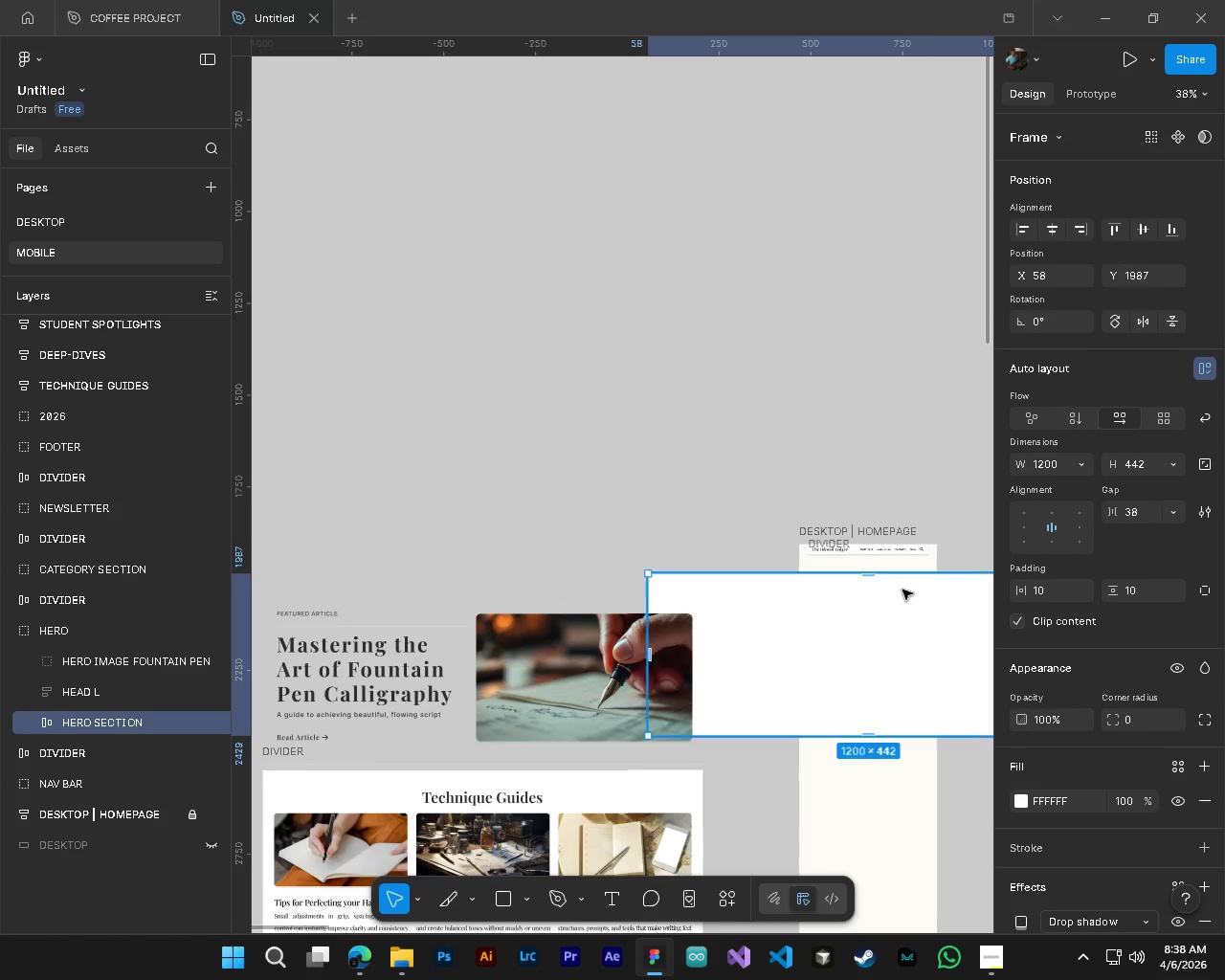 
hold_key(key=ShiftLeft, duration=0.41)
 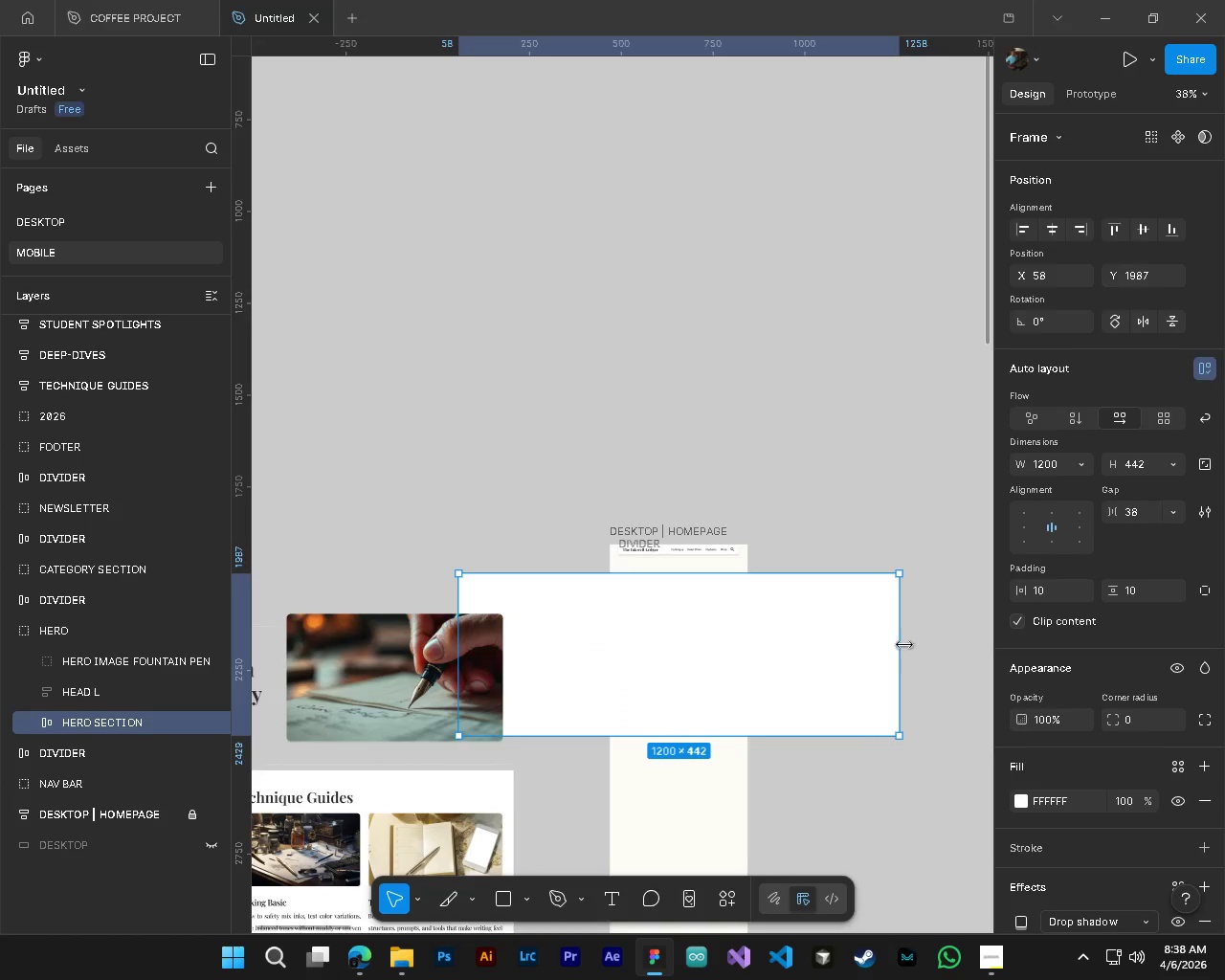 
left_click_drag(start_coordinate=[902, 646], to_coordinate=[721, 625])
 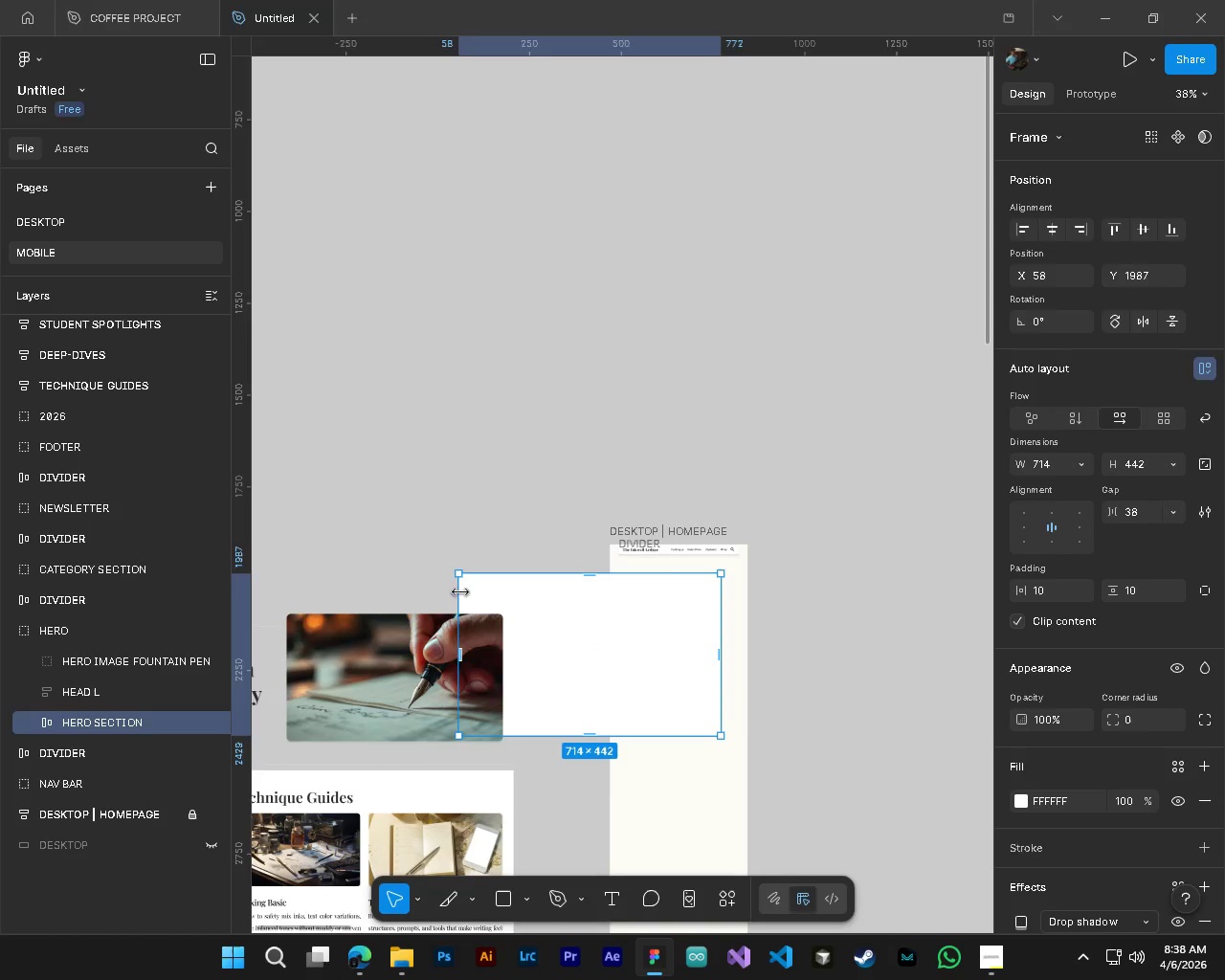 
left_click_drag(start_coordinate=[458, 591], to_coordinate=[626, 591])
 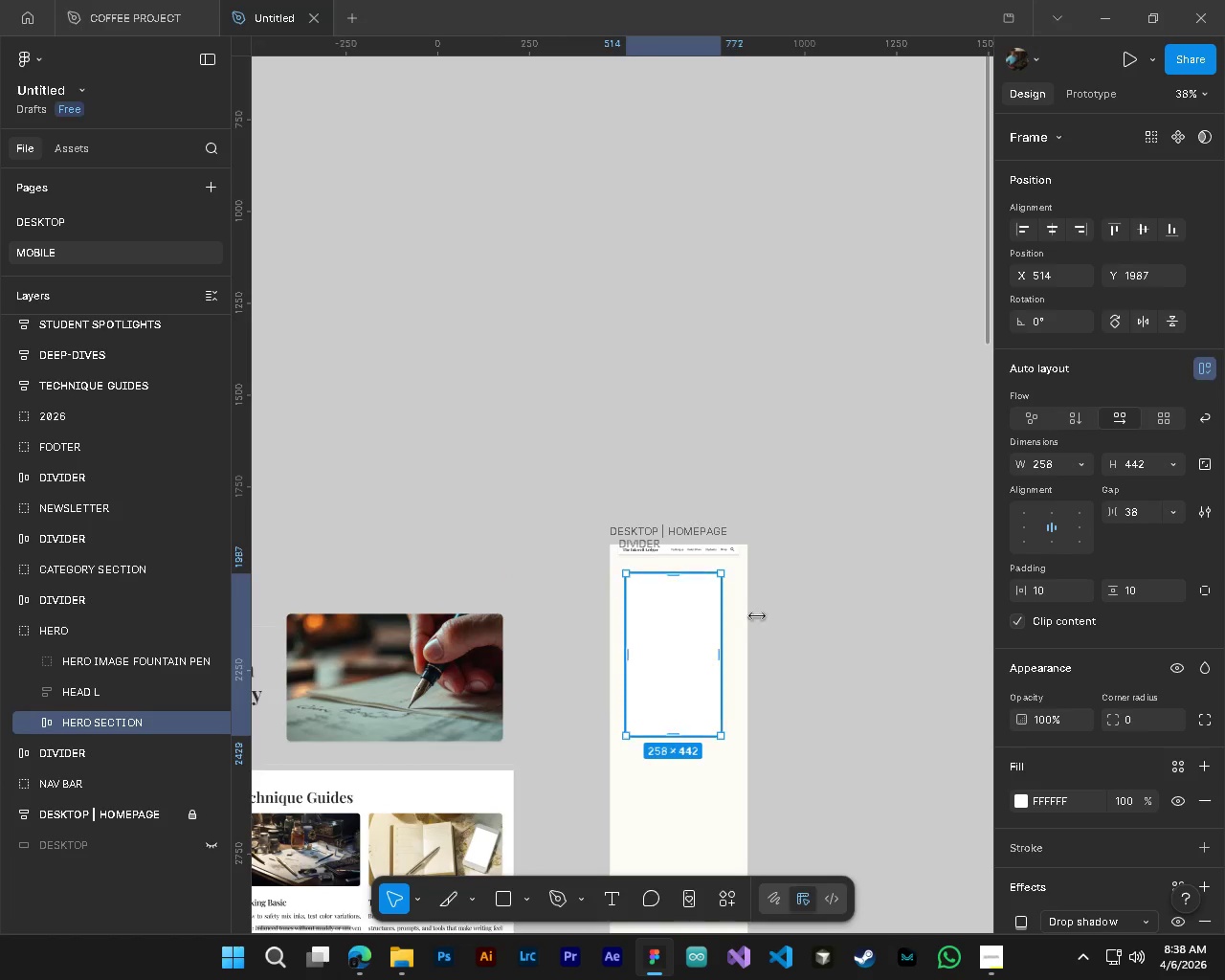 
hold_key(key=ControlLeft, duration=1.09)
 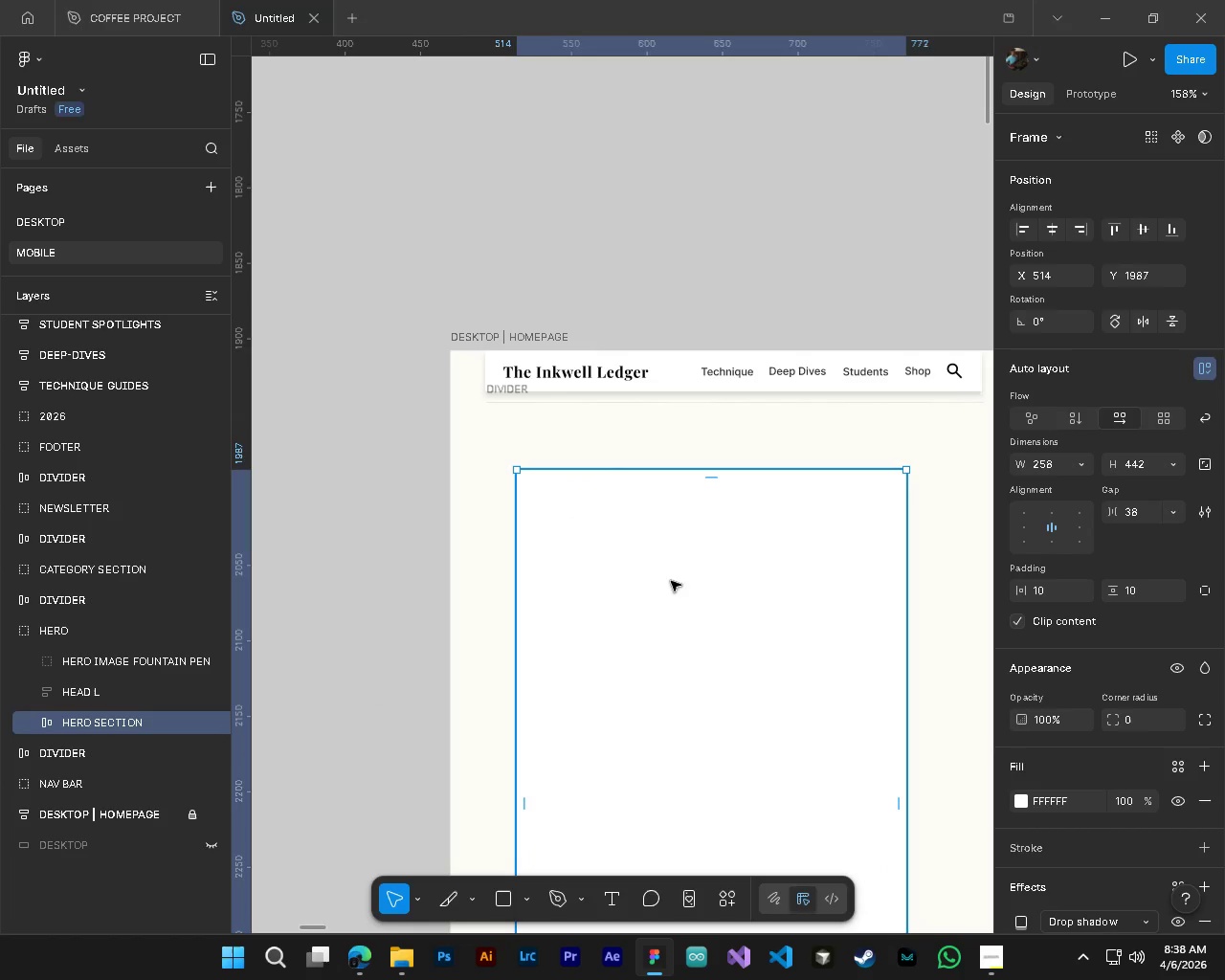 
hold_key(key=AltLeft, duration=1.08)
 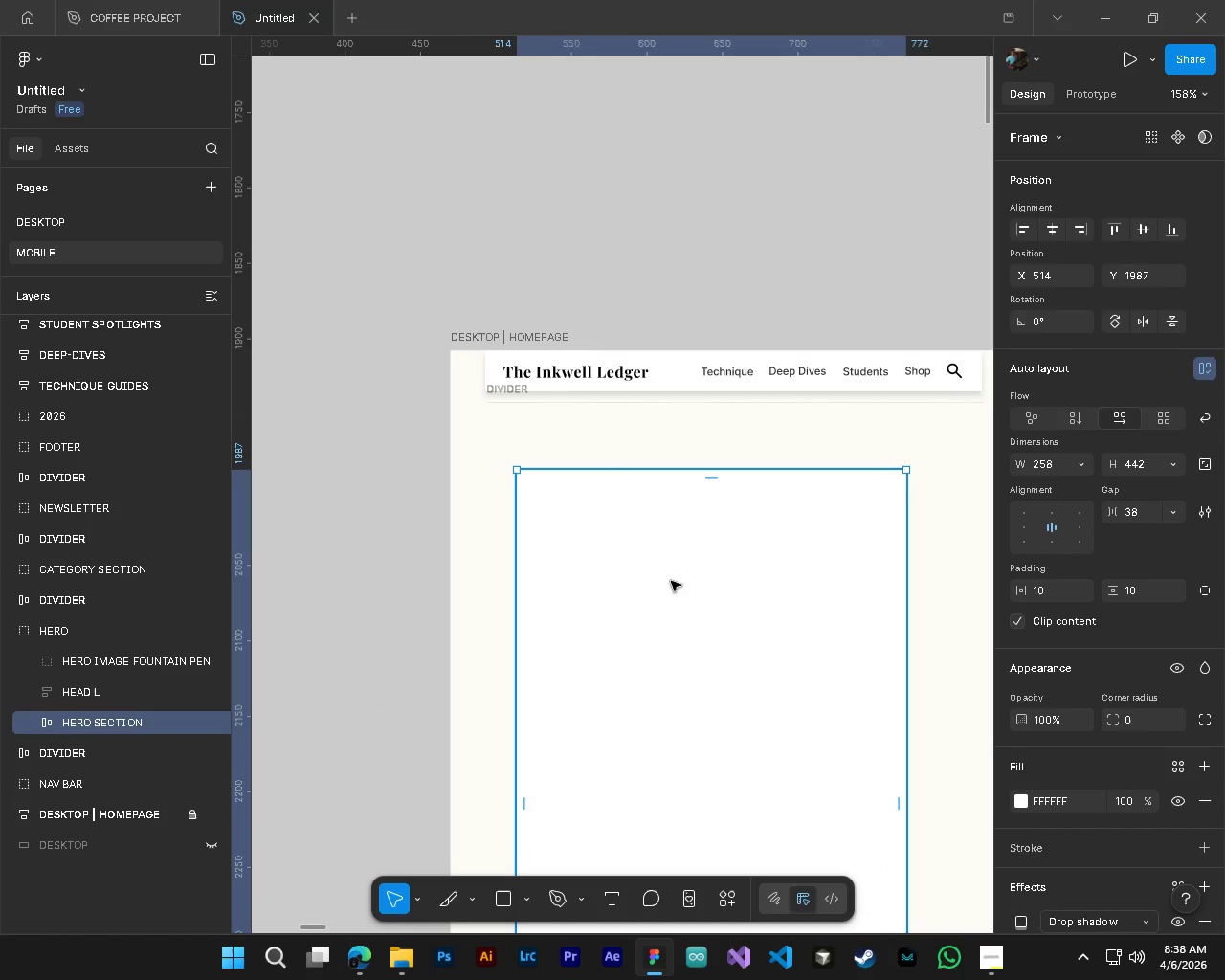 
hold_key(key=ControlLeft, duration=0.42)
 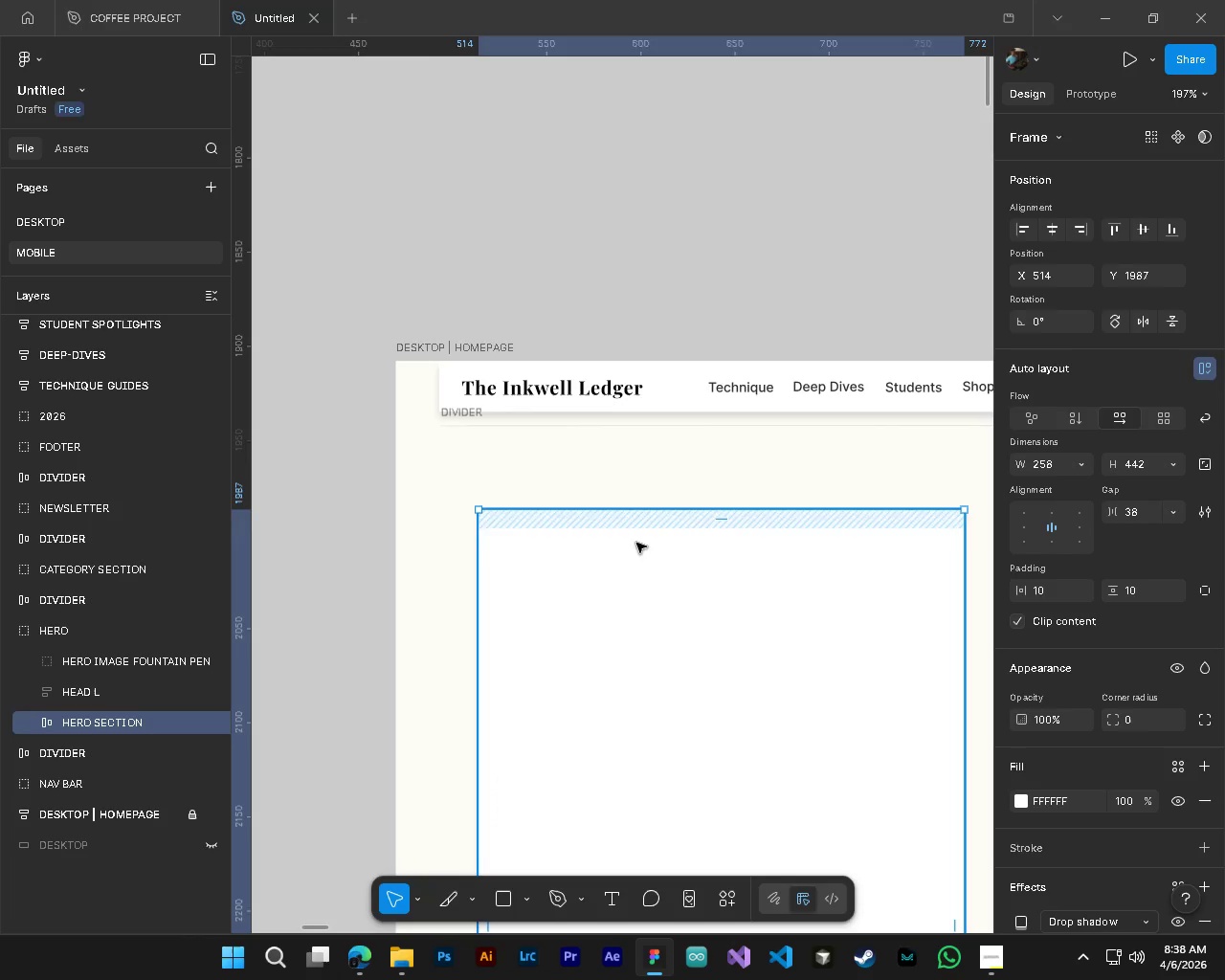 
key(Alt+Control+AltLeft)
 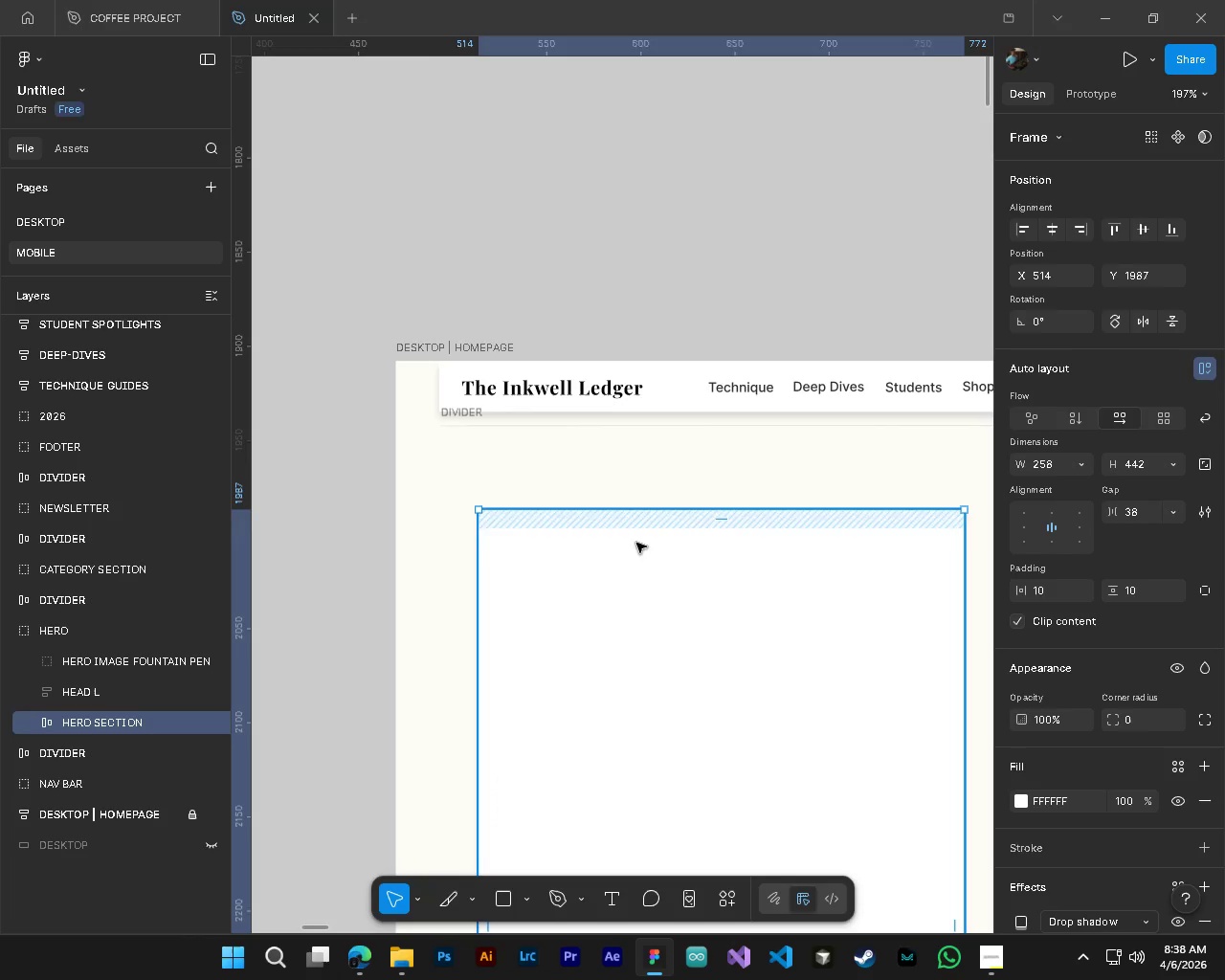 
scroll: coordinate [901, 597], scroll_direction: down, amount: 4.0
 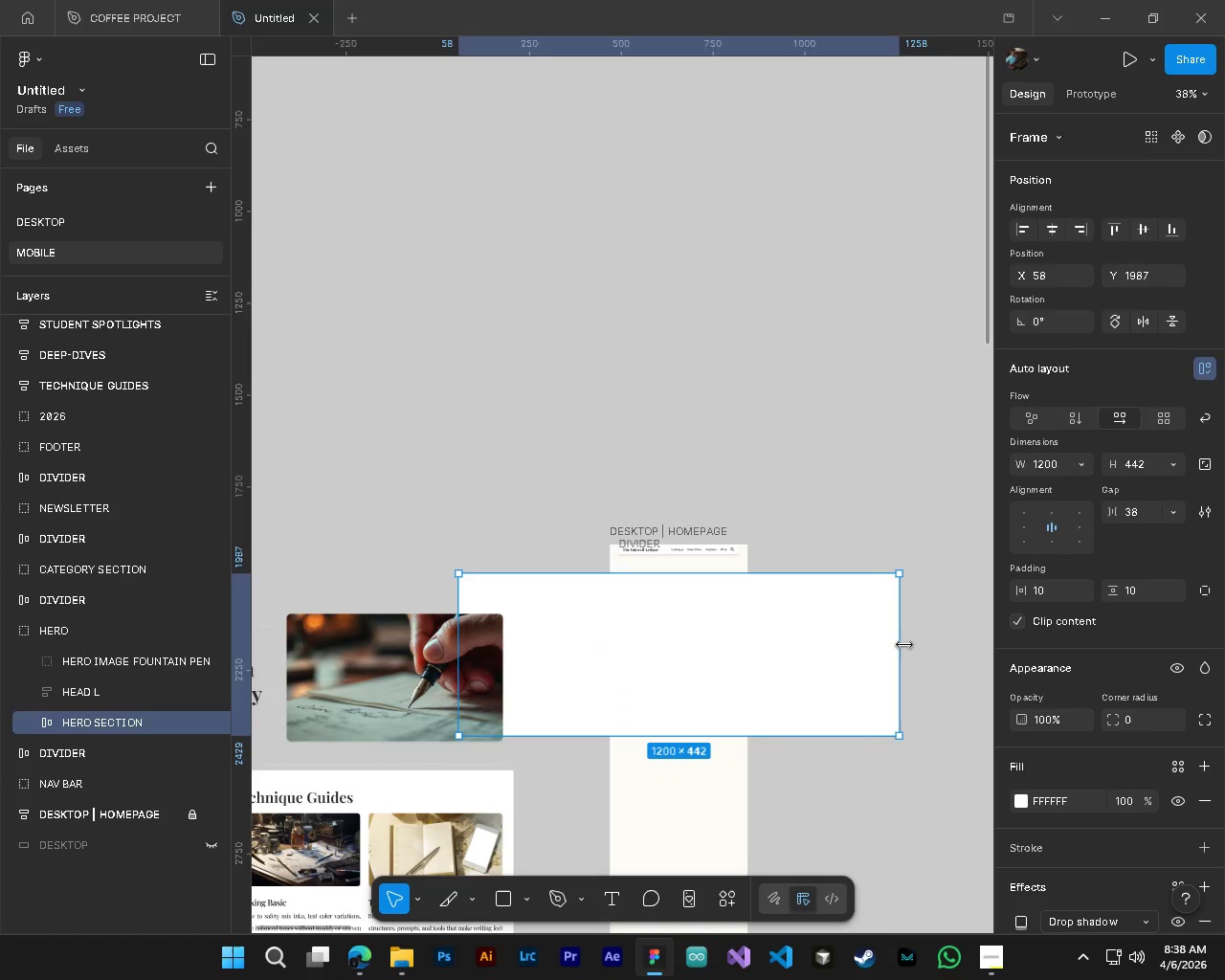 
left_click_drag(start_coordinate=[645, 568], to_coordinate=[616, 566])
 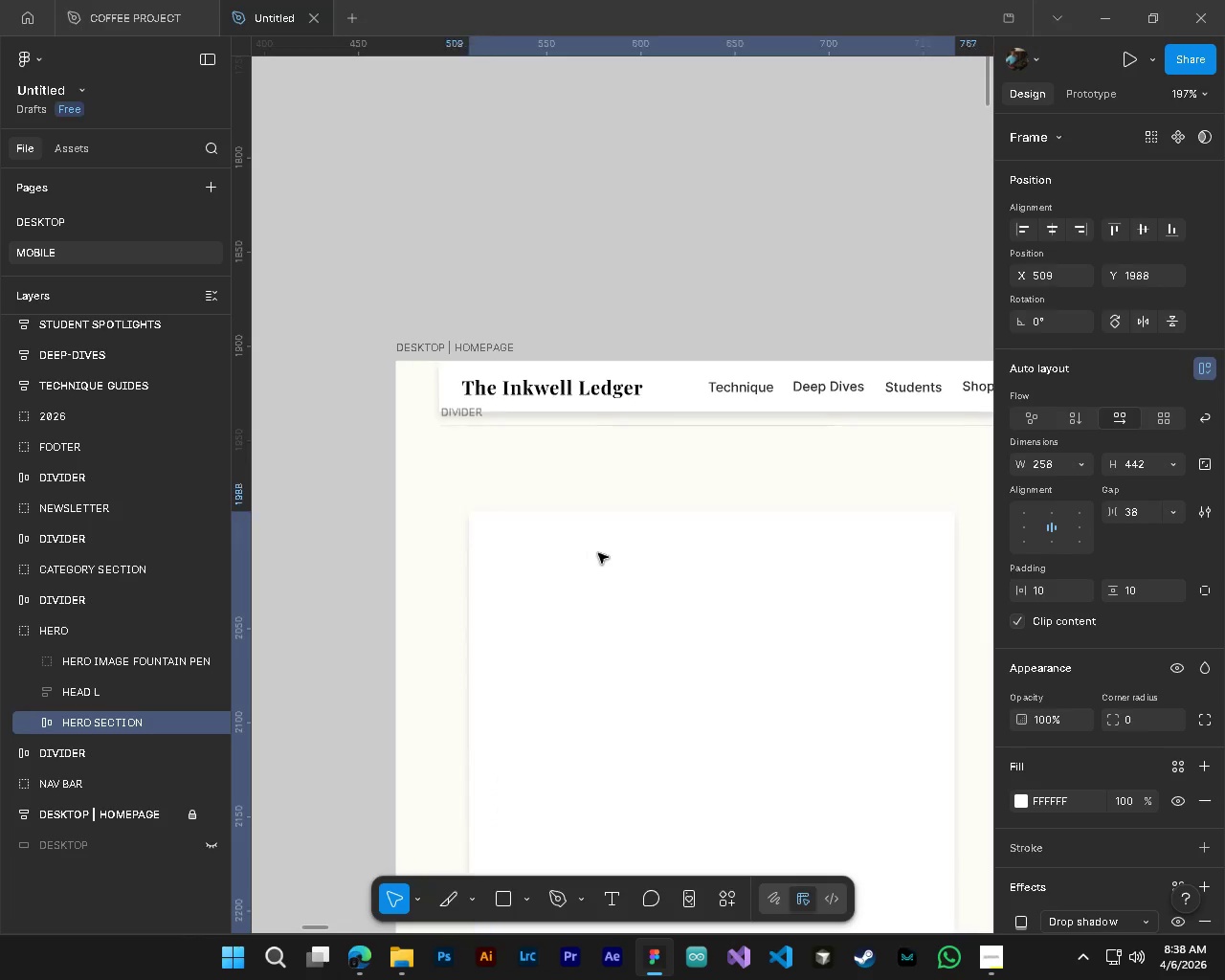 
left_click_drag(start_coordinate=[601, 556], to_coordinate=[588, 486])
 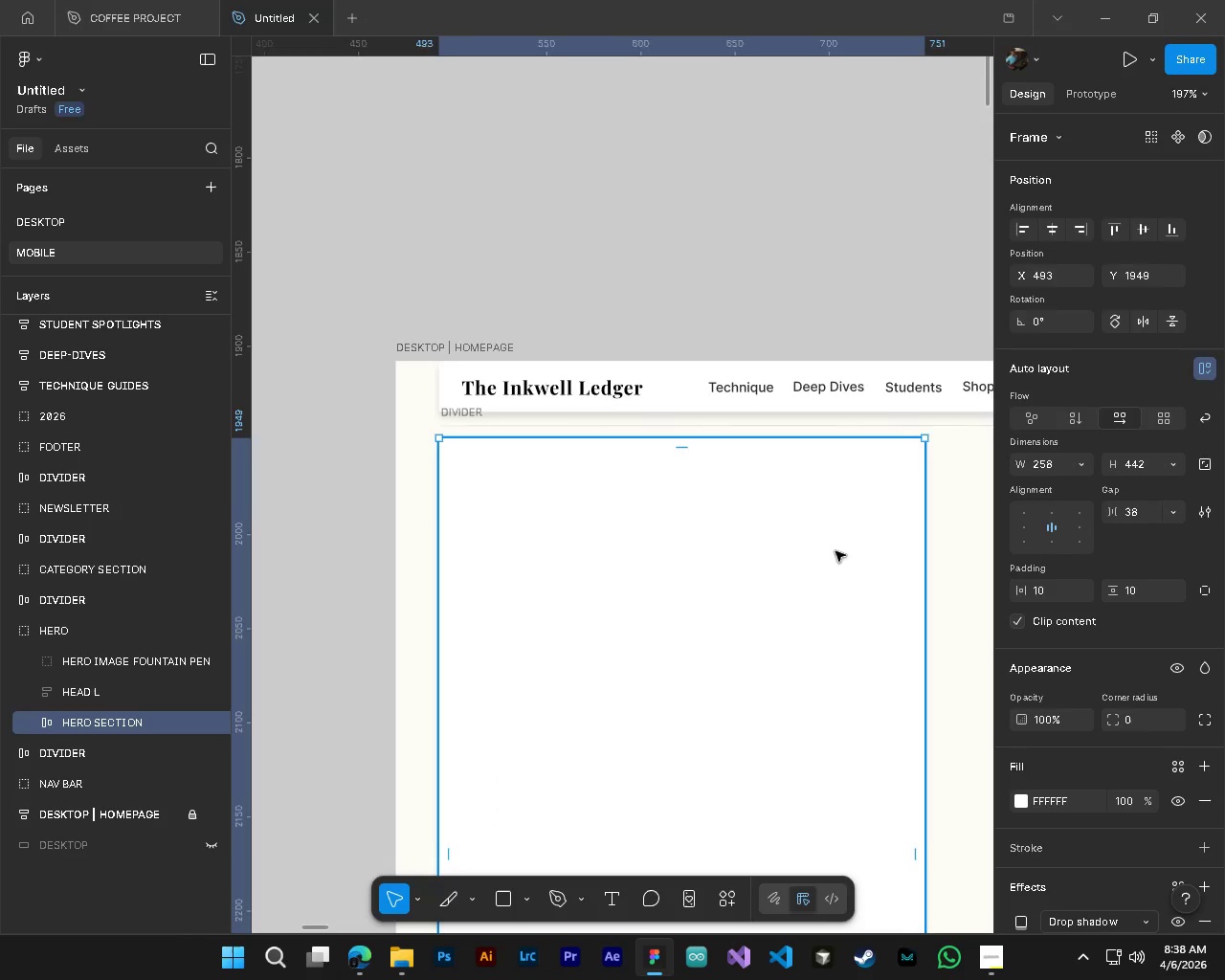 
key(Shift+ShiftLeft)
 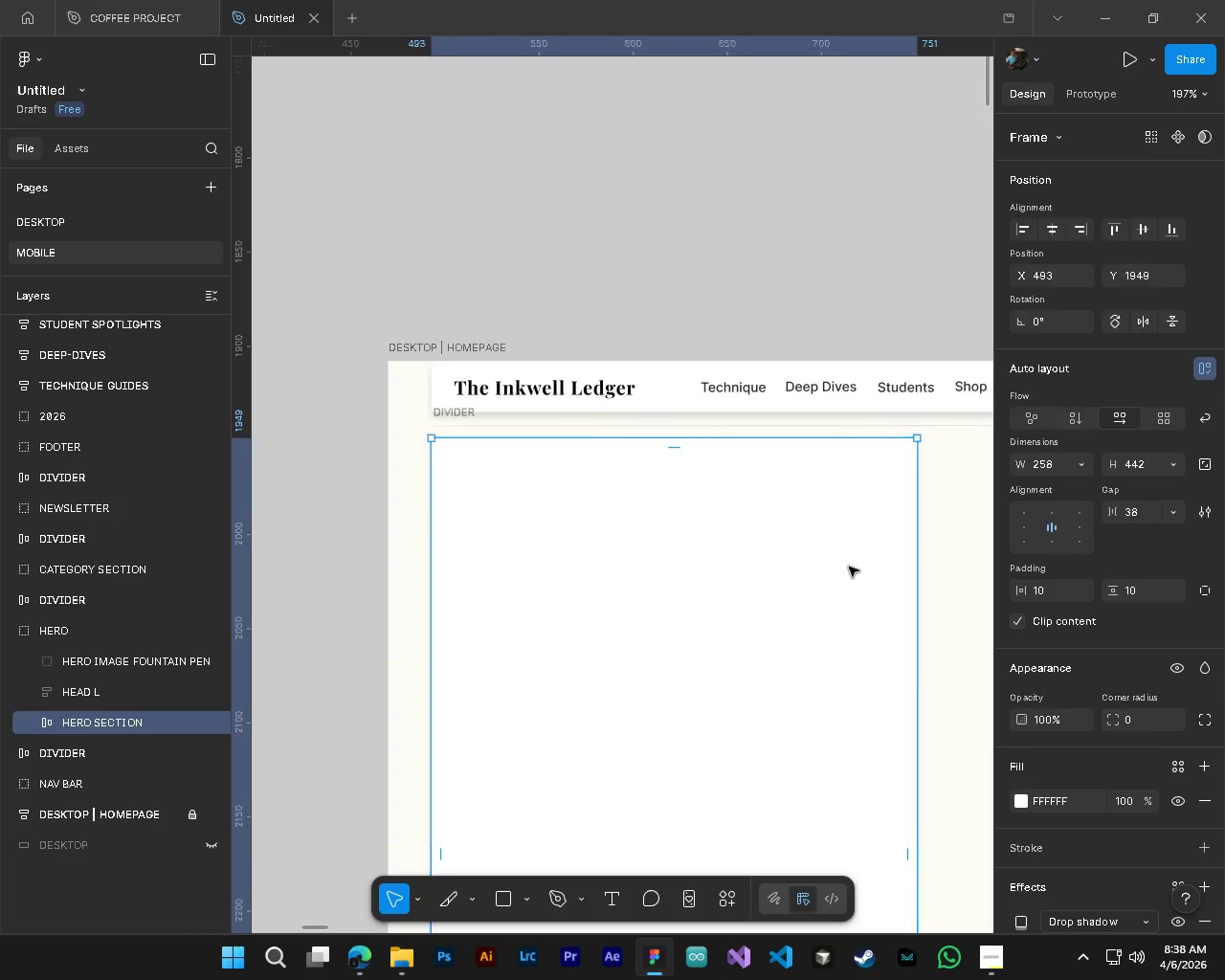 
left_click_drag(start_coordinate=[739, 652], to_coordinate=[868, 656])
 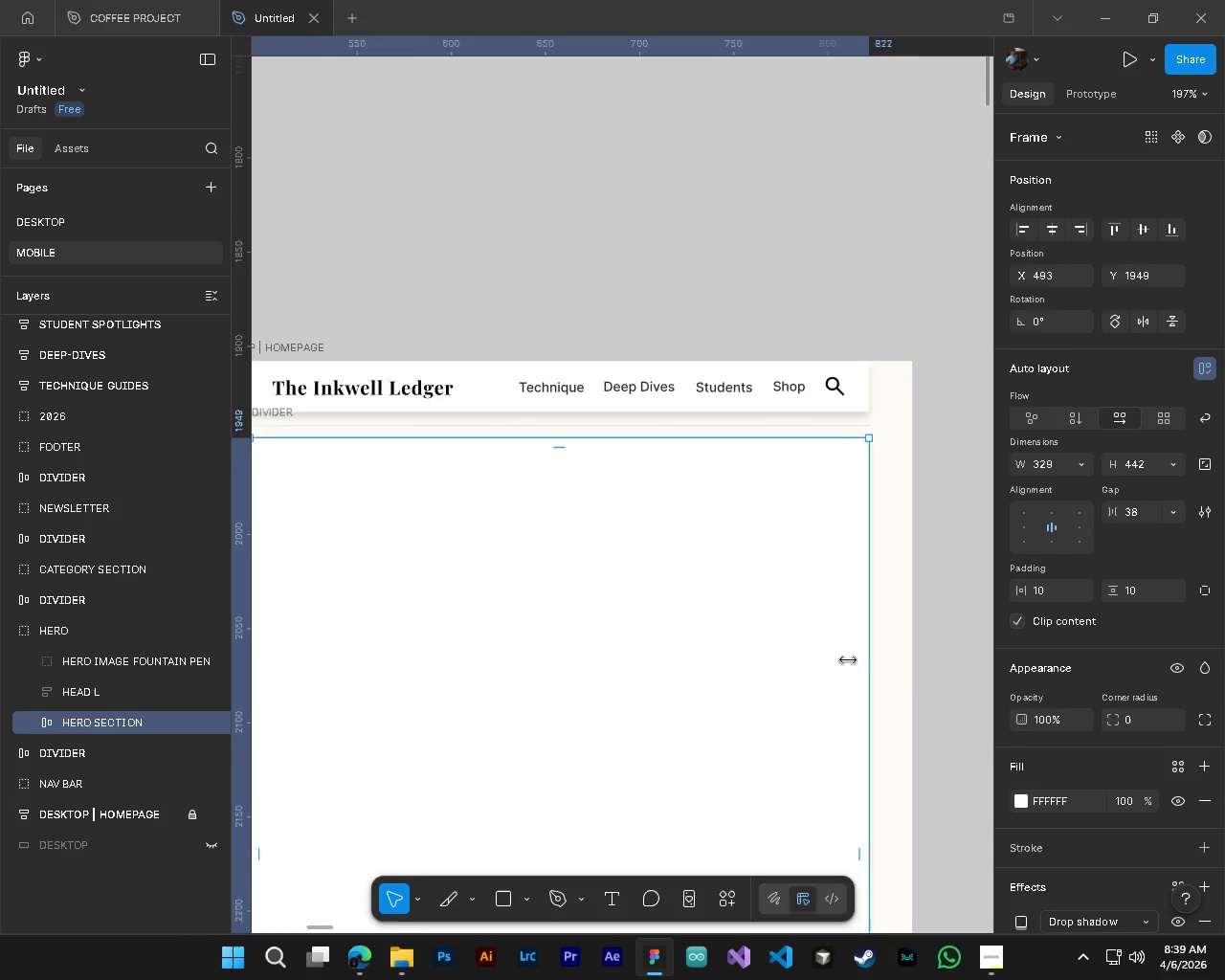 
scroll: coordinate [627, 599], scroll_direction: up, amount: 12.0
 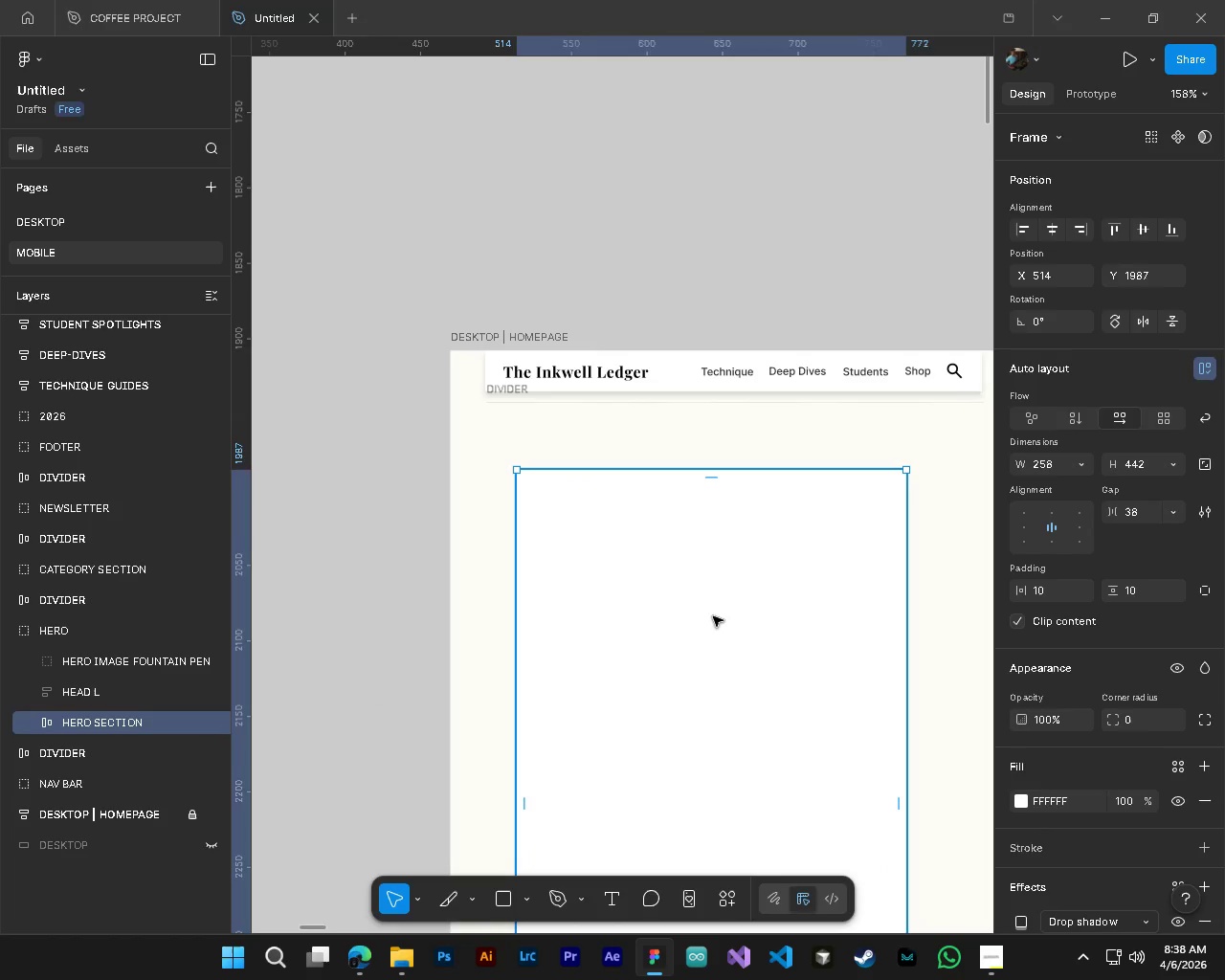 
hold_key(key=AltLeft, duration=0.36)
 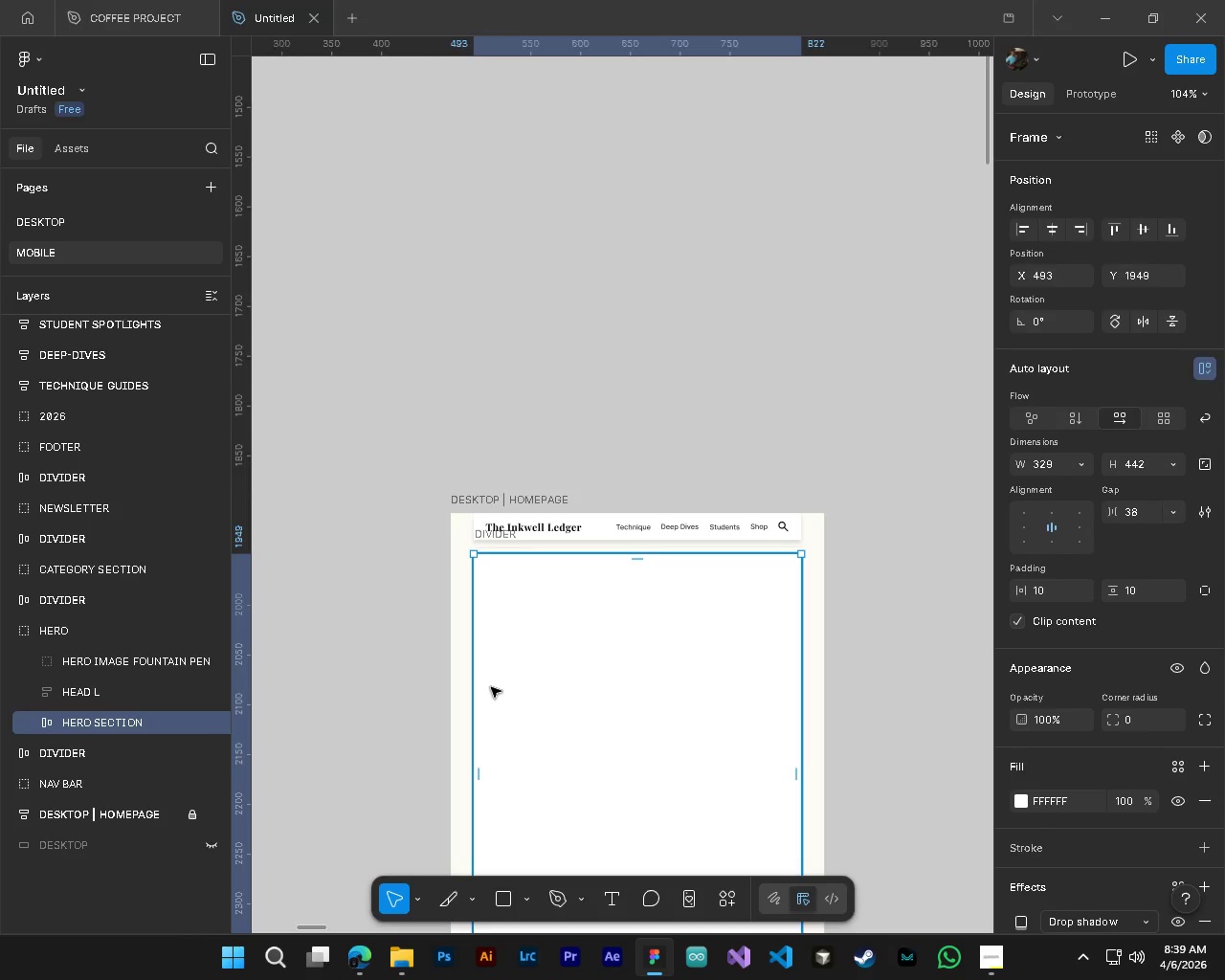 
hold_key(key=ControlLeft, duration=0.36)
 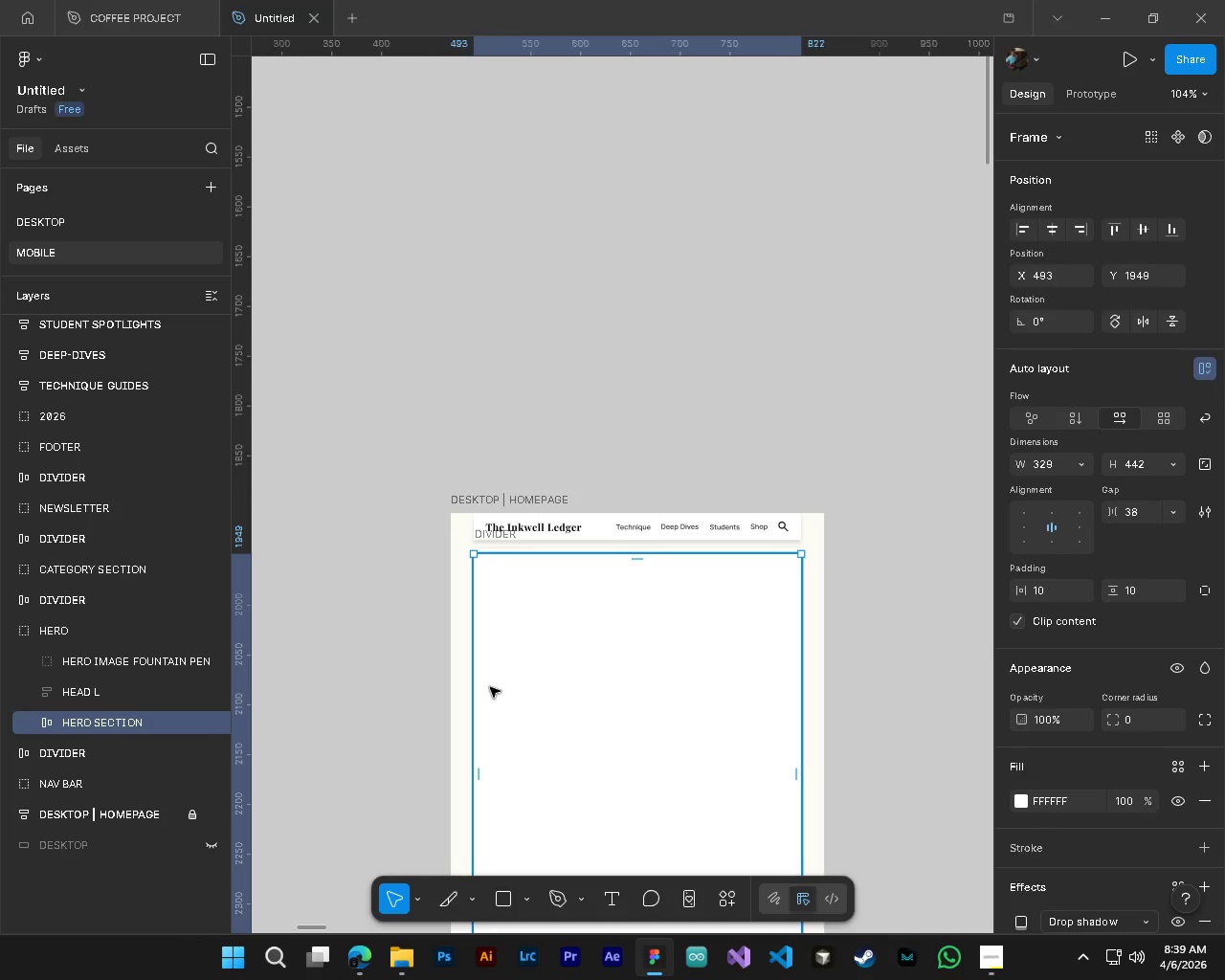 
scroll: coordinate [552, 526], scroll_direction: up, amount: 7.0
 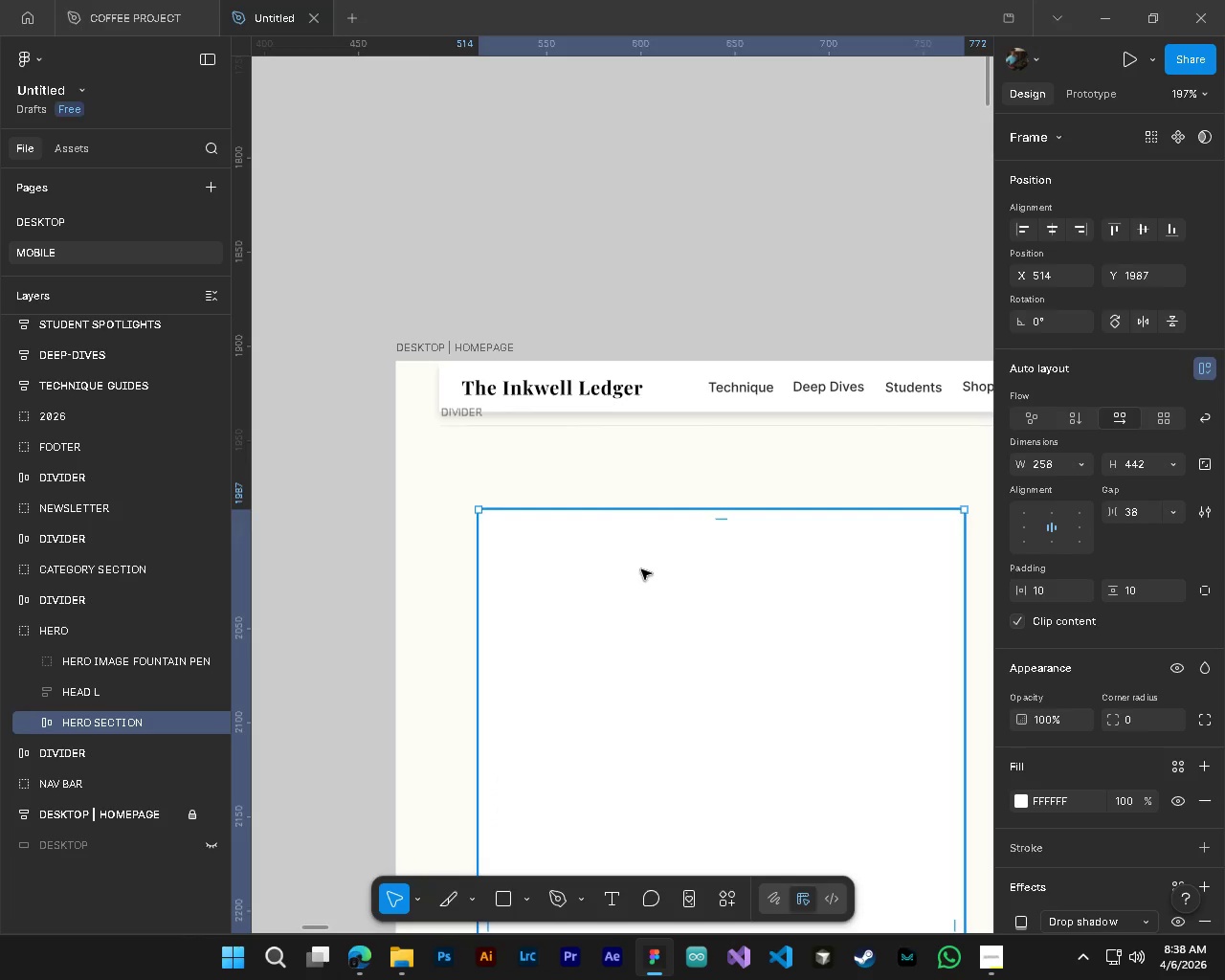 
left_click_drag(start_coordinate=[641, 688], to_coordinate=[673, 450])
 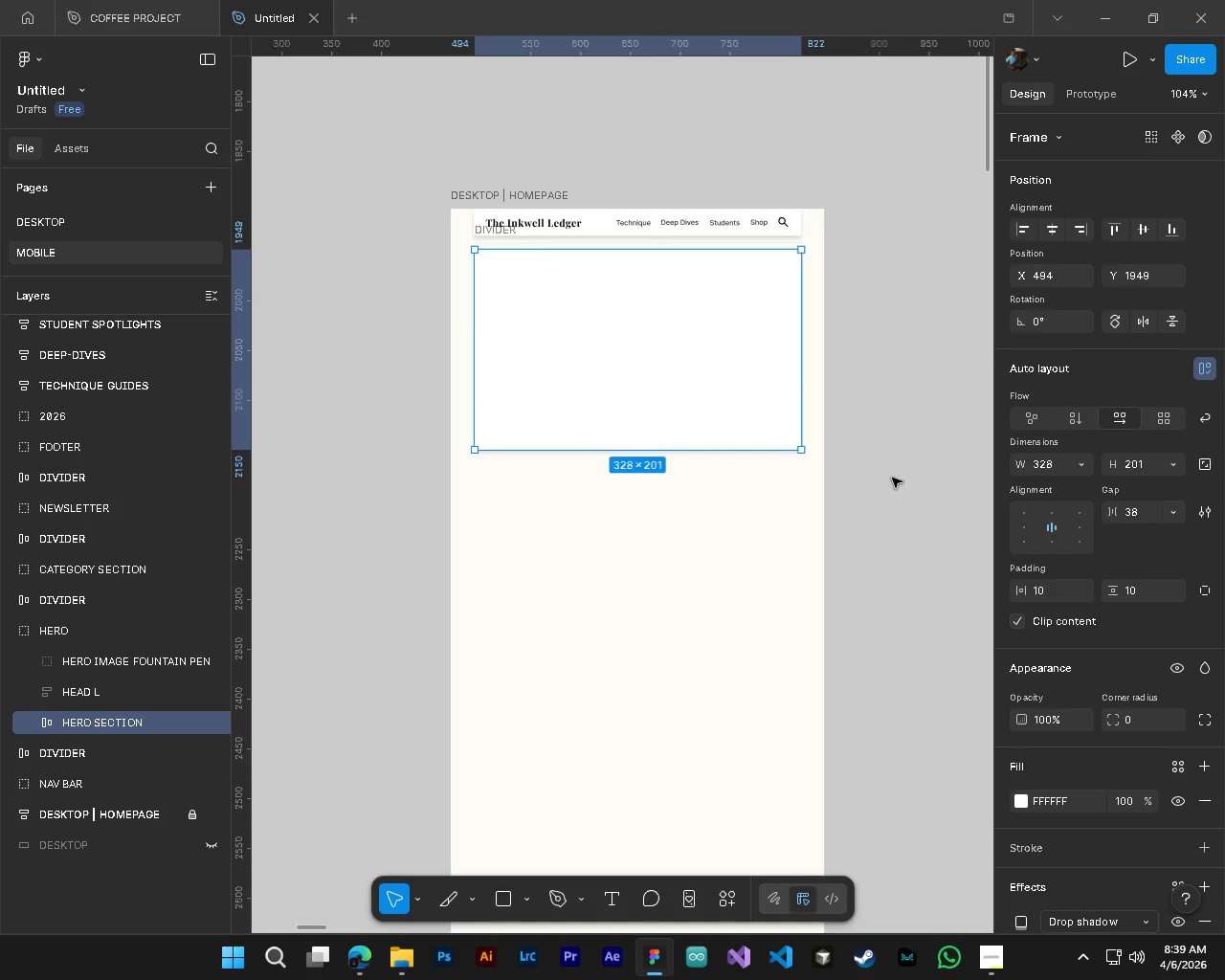 
scroll: coordinate [849, 567], scroll_direction: down, amount: 4.0
 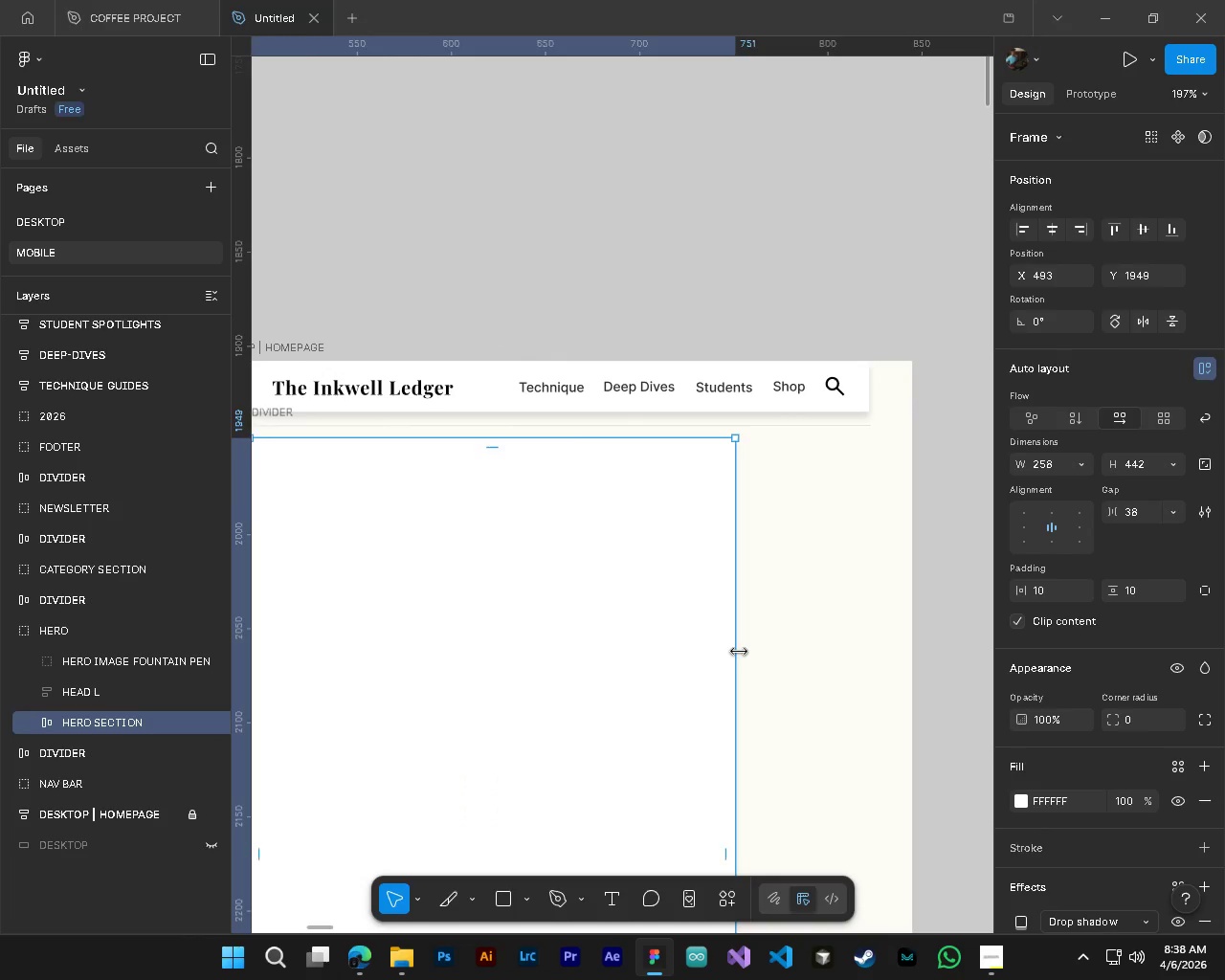 
hold_key(key=AltLeft, duration=0.48)
 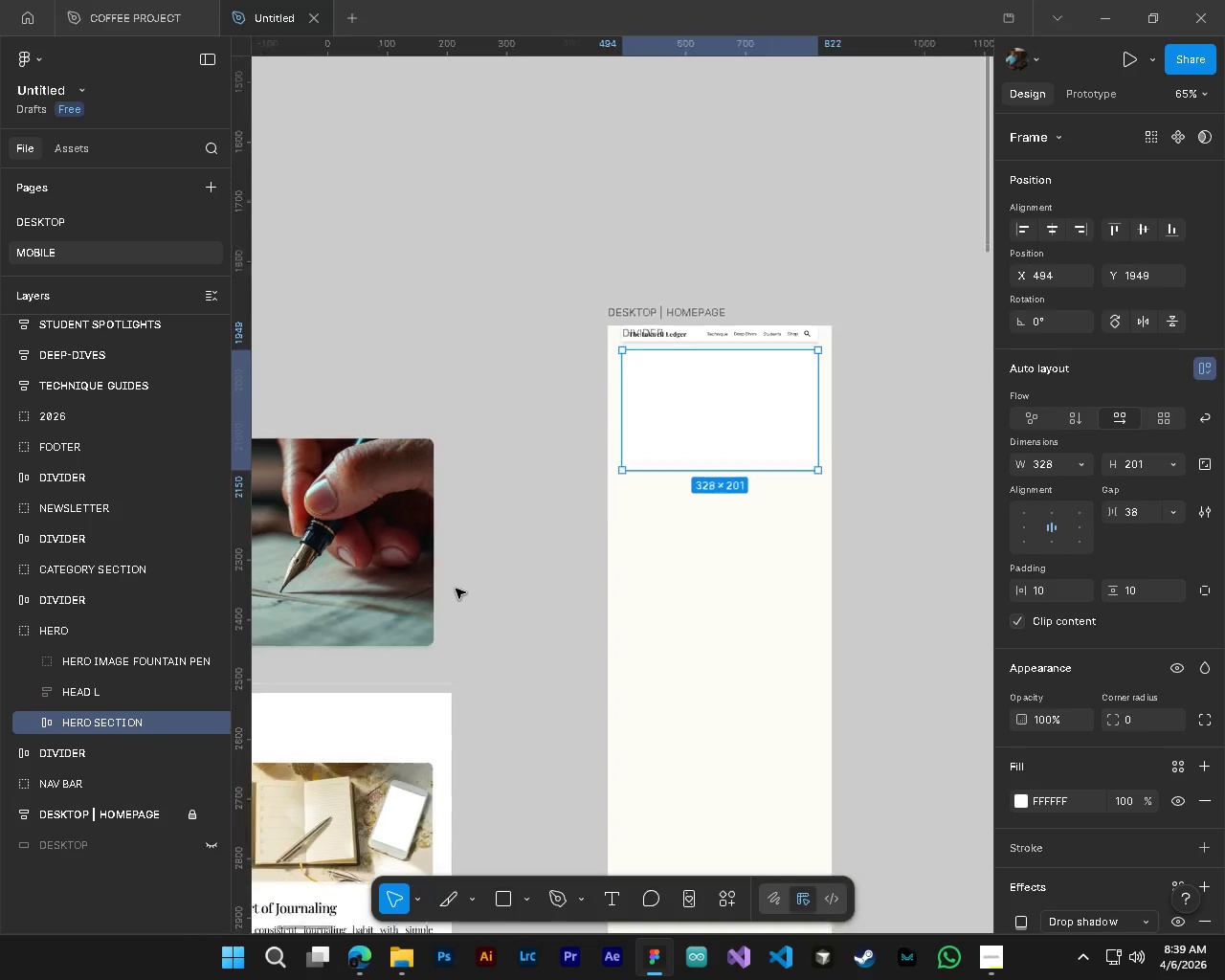 
hold_key(key=ControlLeft, duration=0.48)
 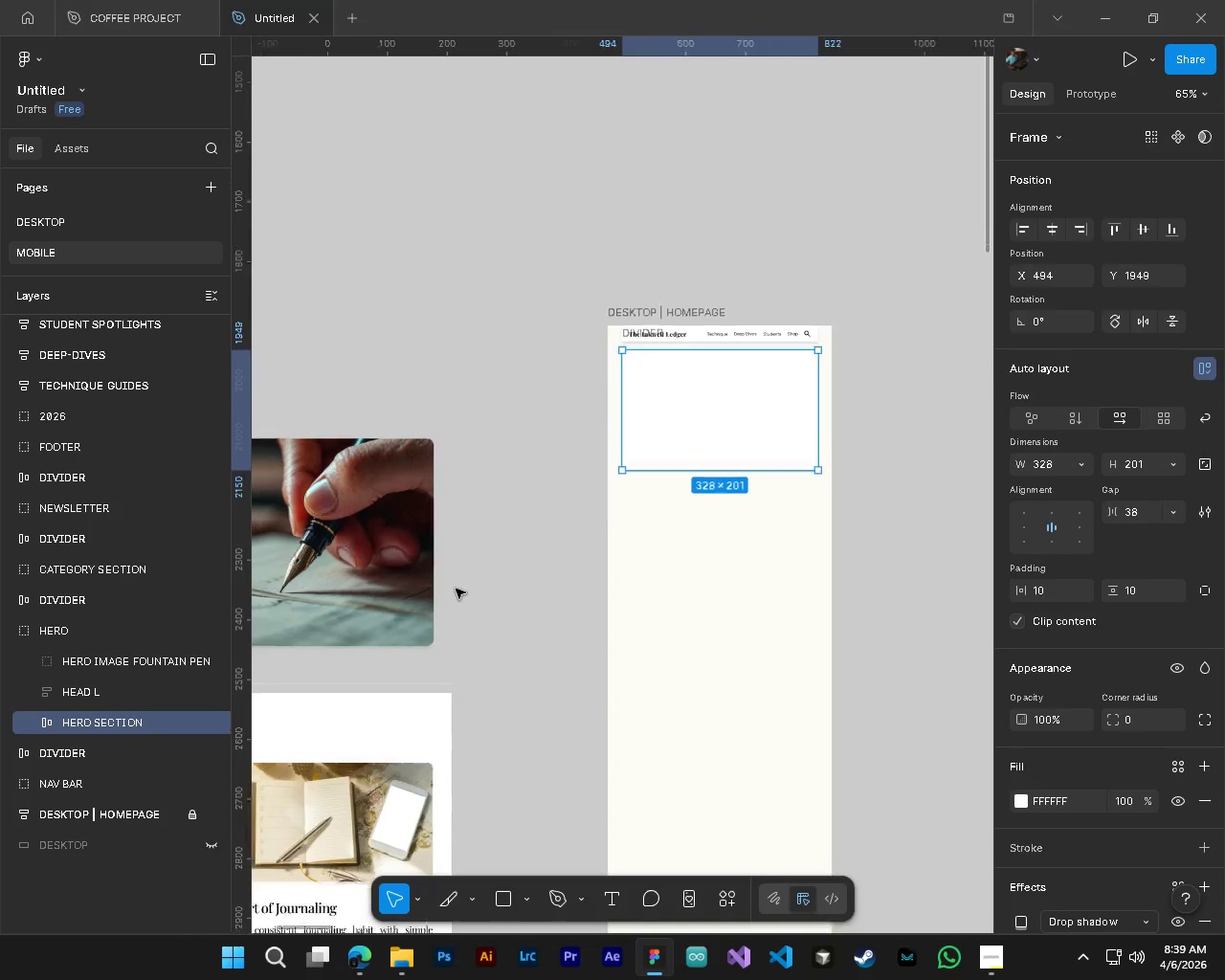 
scroll: coordinate [725, 683], scroll_direction: down, amount: 5.0
 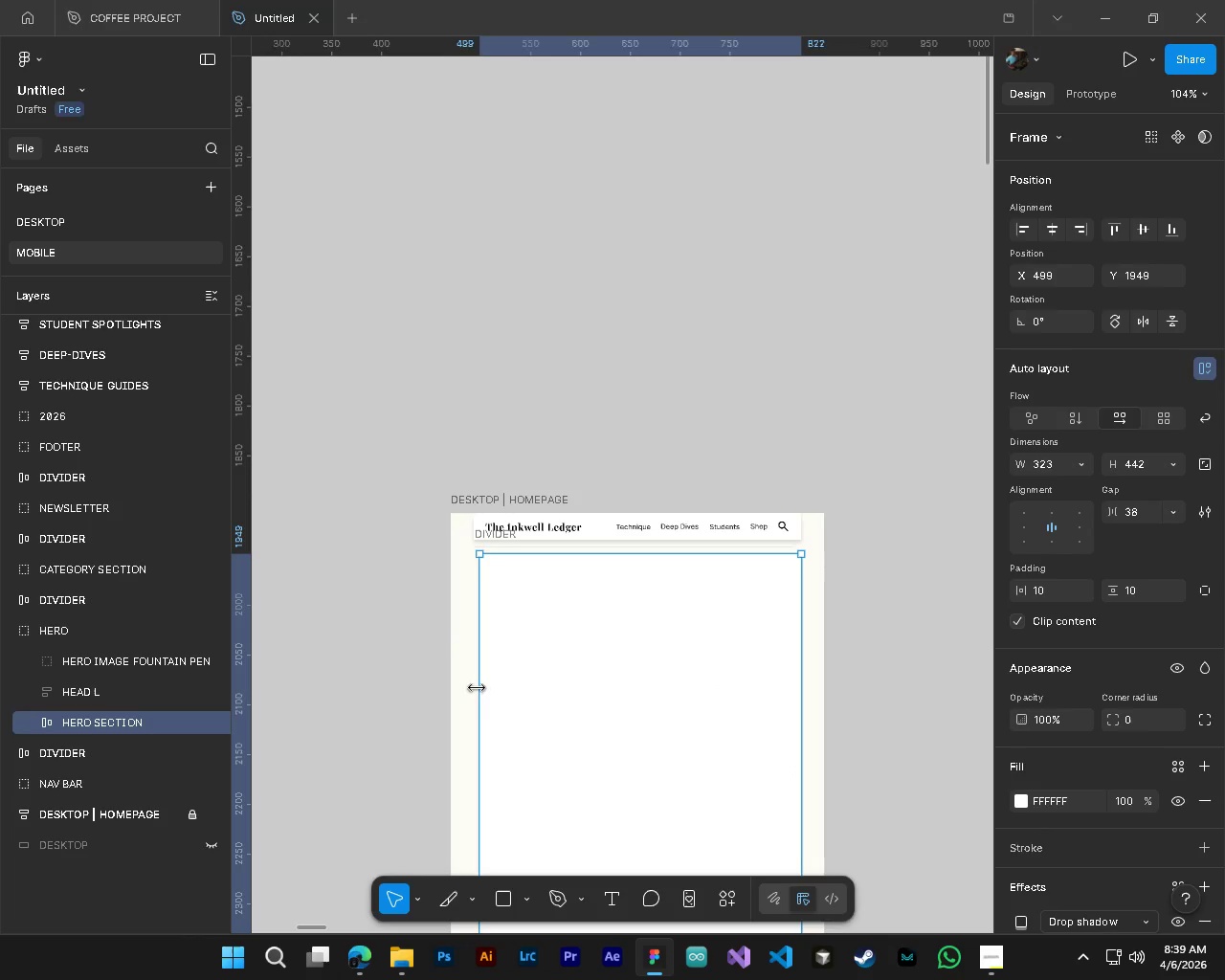 
key(Alt+AltLeft)
 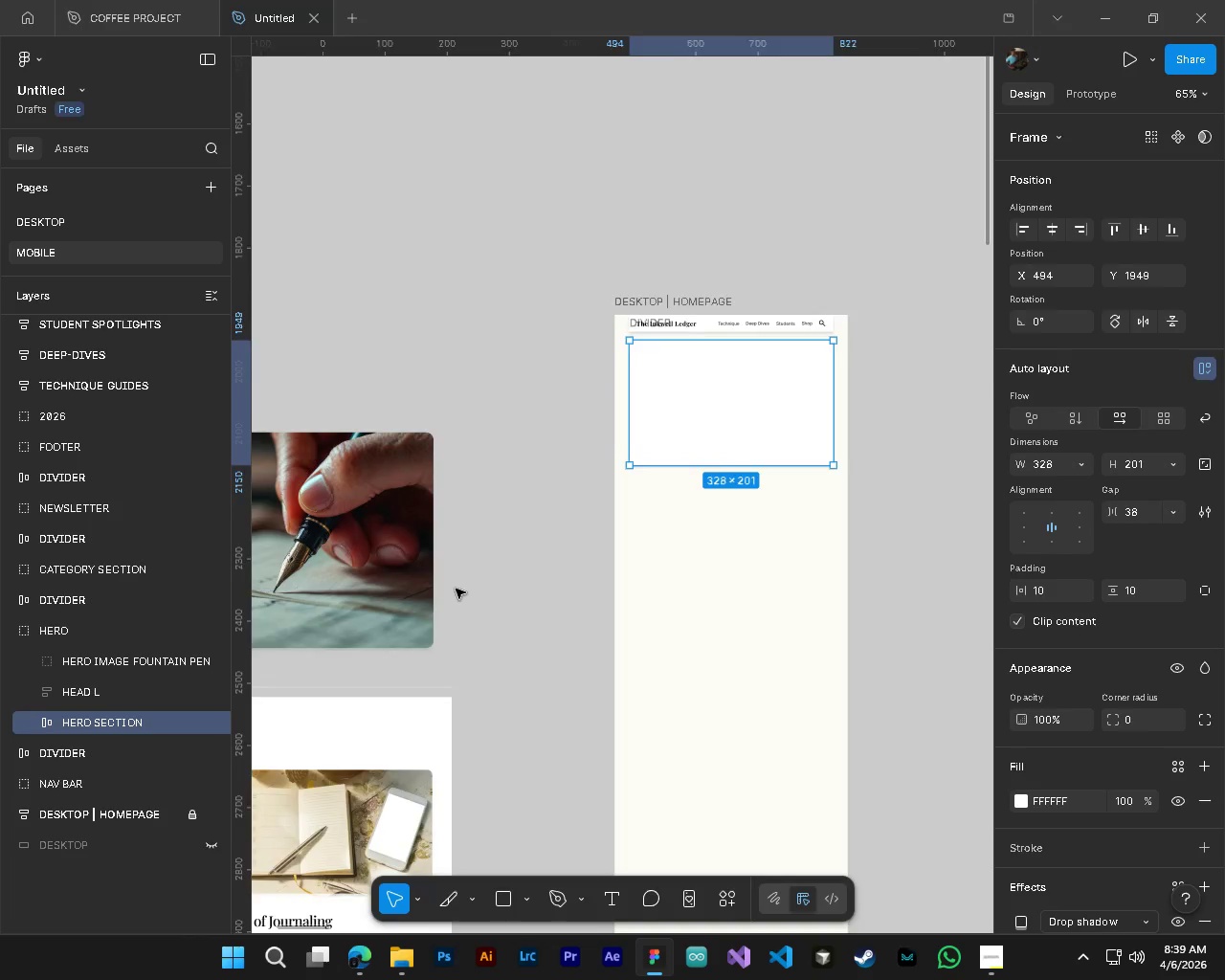 
key(Alt+Control+ControlLeft)
 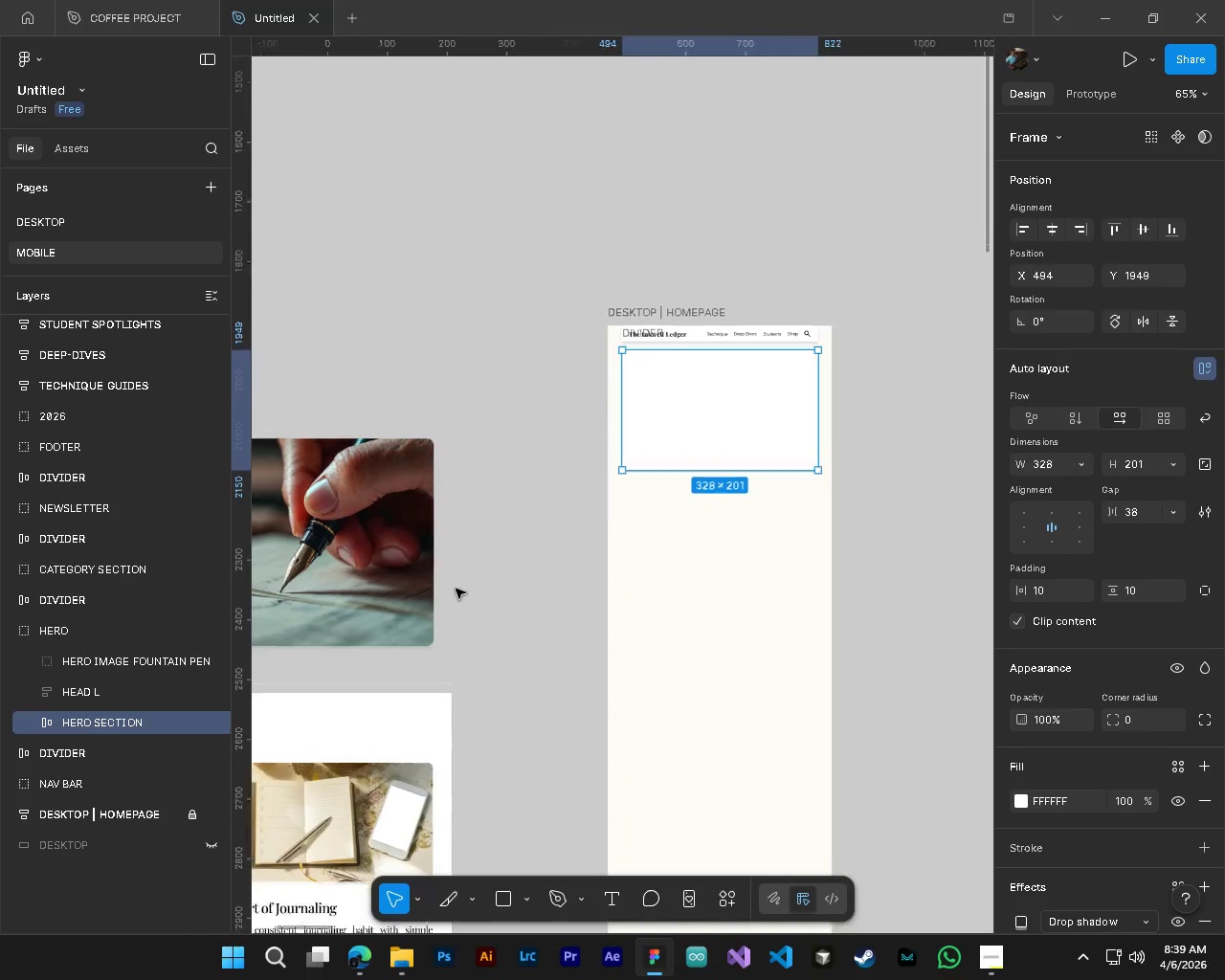 
left_click([397, 589])
 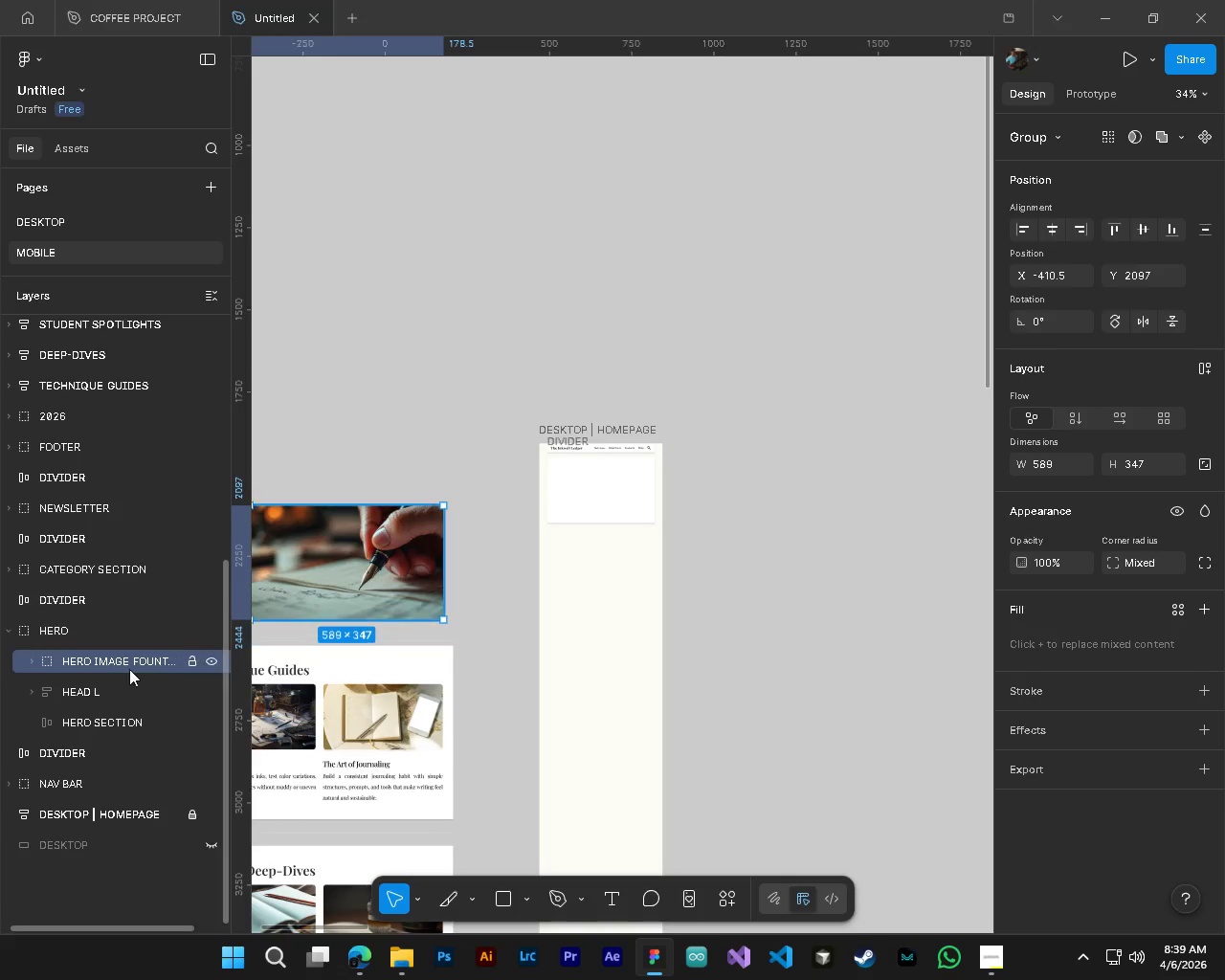 
hold_key(key=AltLeft, duration=0.47)
 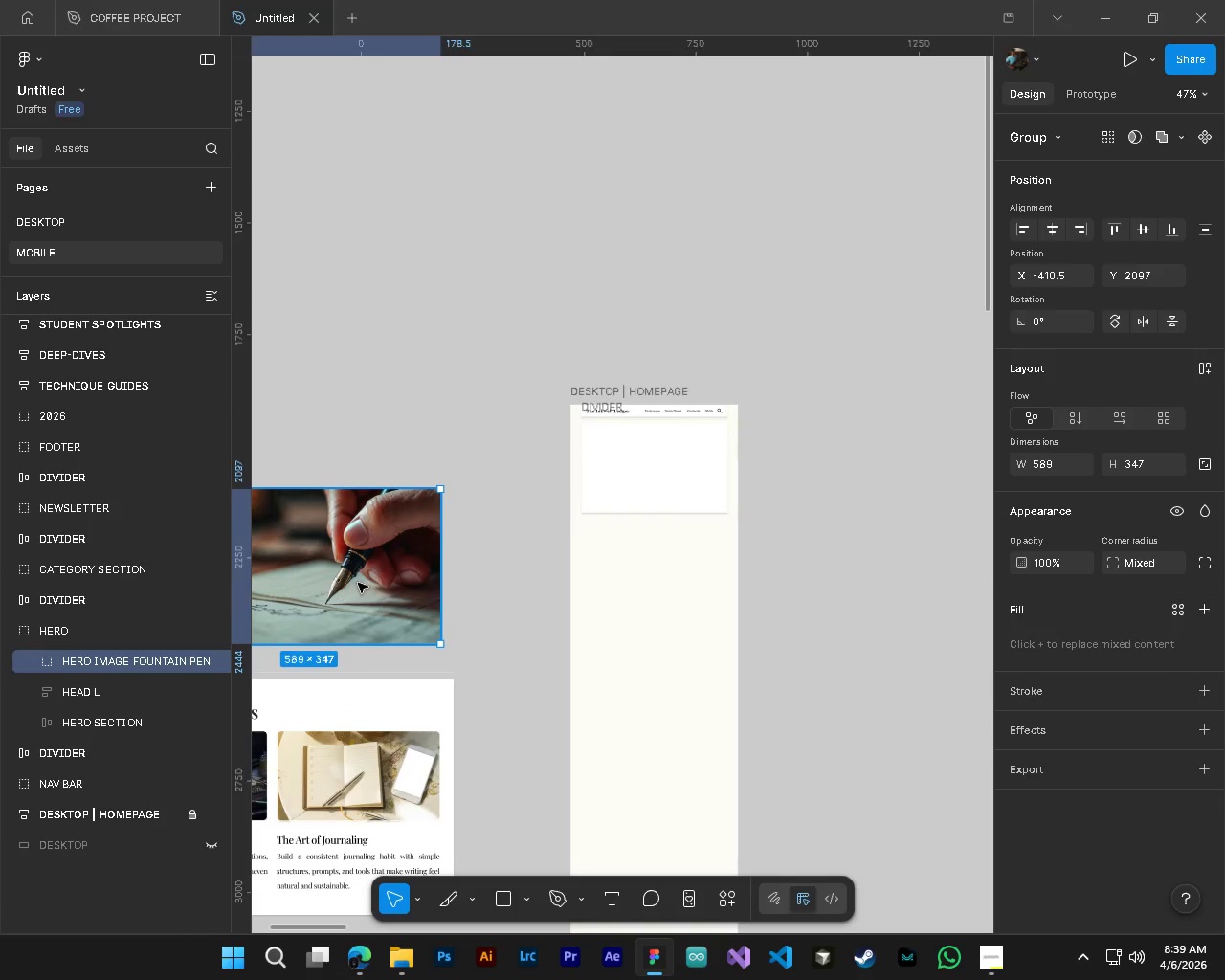 
hold_key(key=ControlLeft, duration=0.5)
 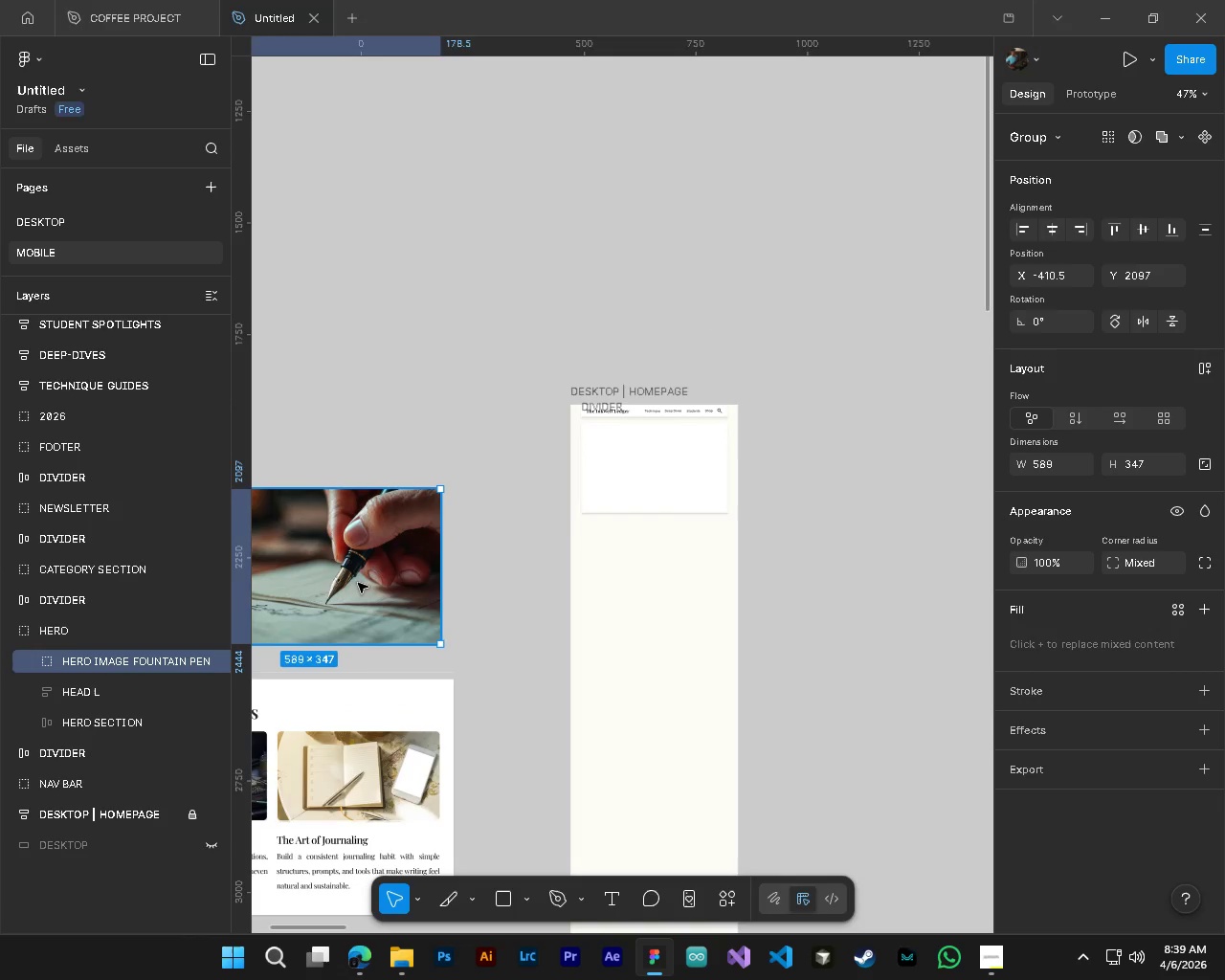 
scroll: coordinate [621, 731], scroll_direction: down, amount: 5.0
 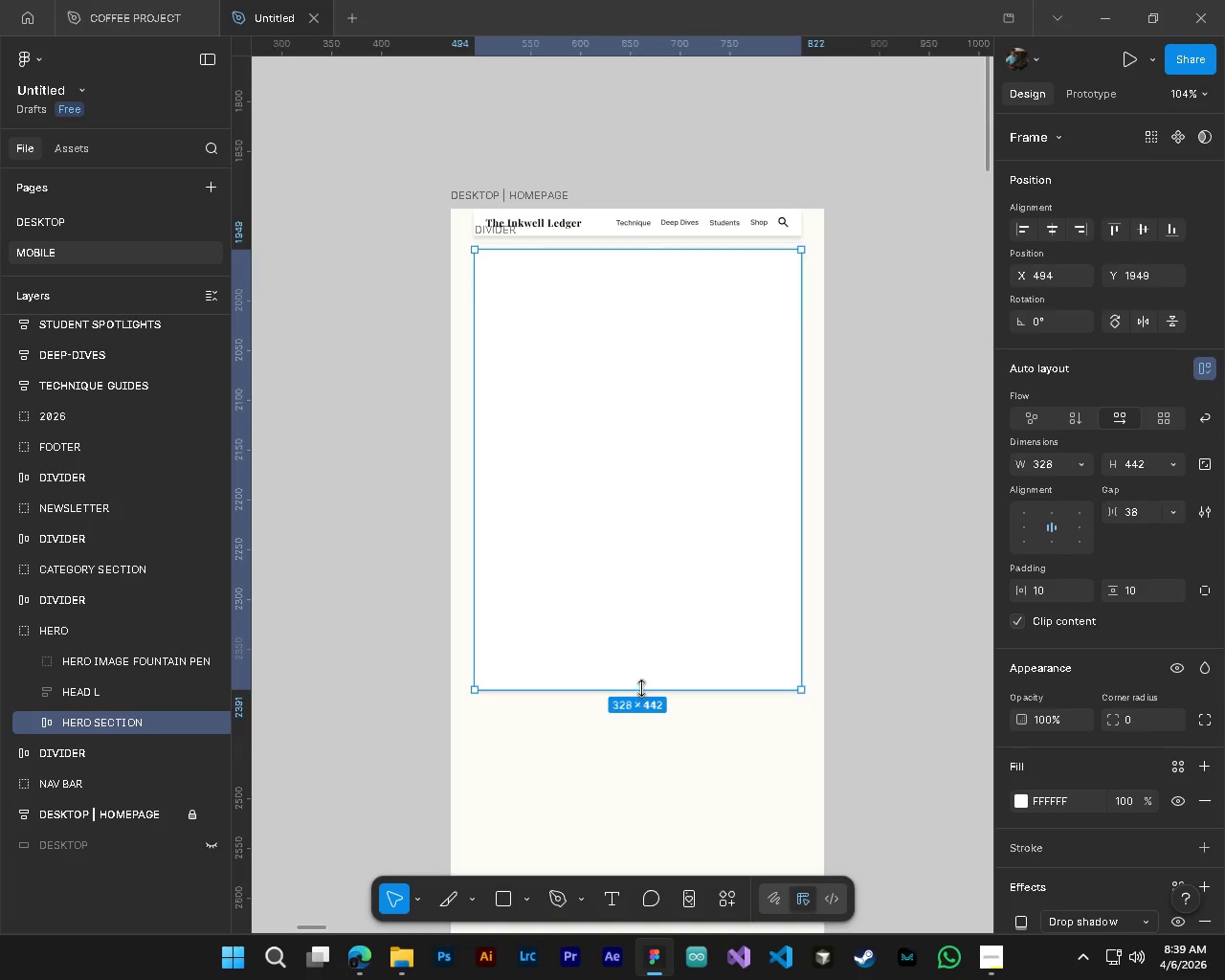 
left_click_drag(start_coordinate=[358, 583], to_coordinate=[828, 533])
 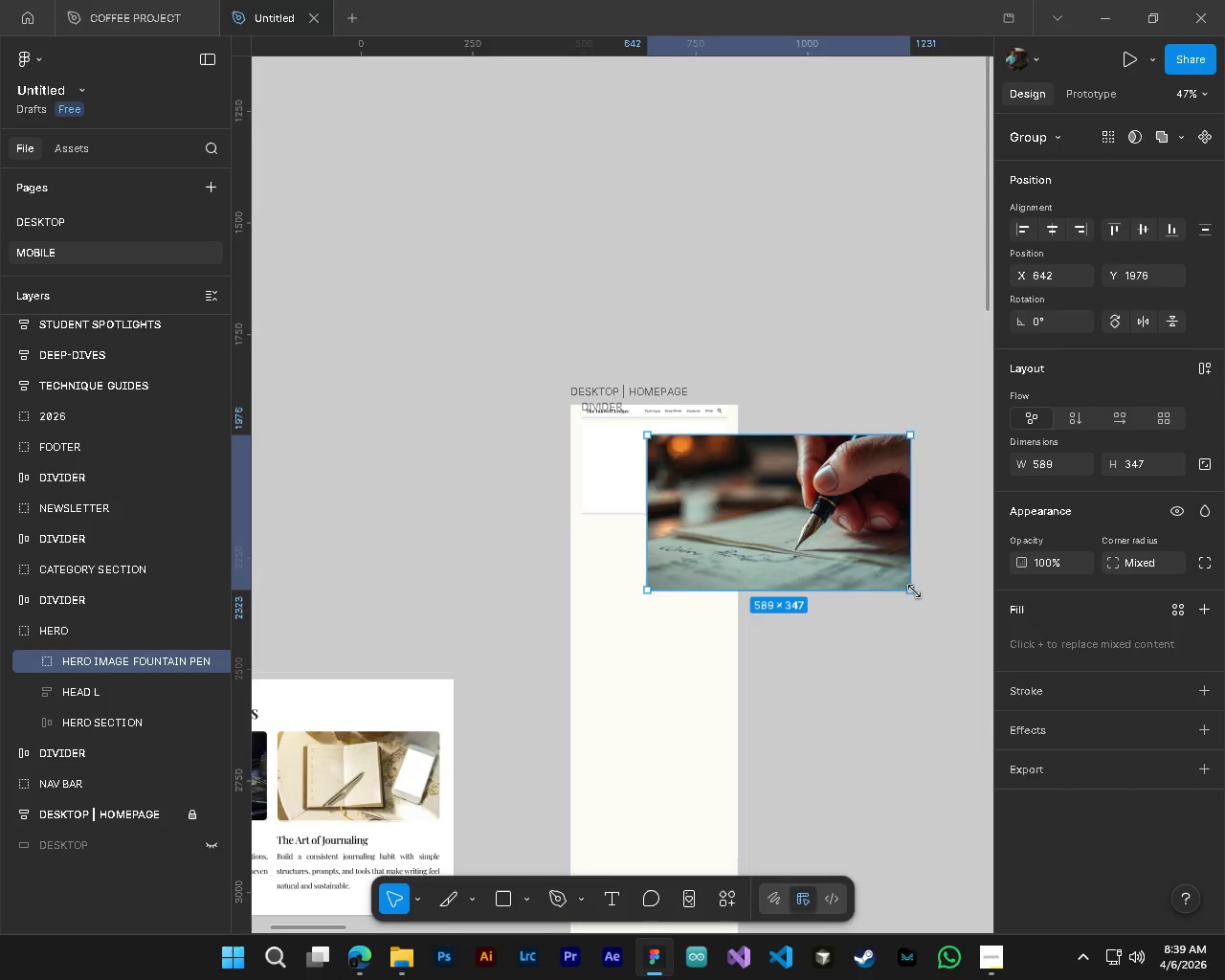 
left_click_drag(start_coordinate=[913, 592], to_coordinate=[735, 488])
 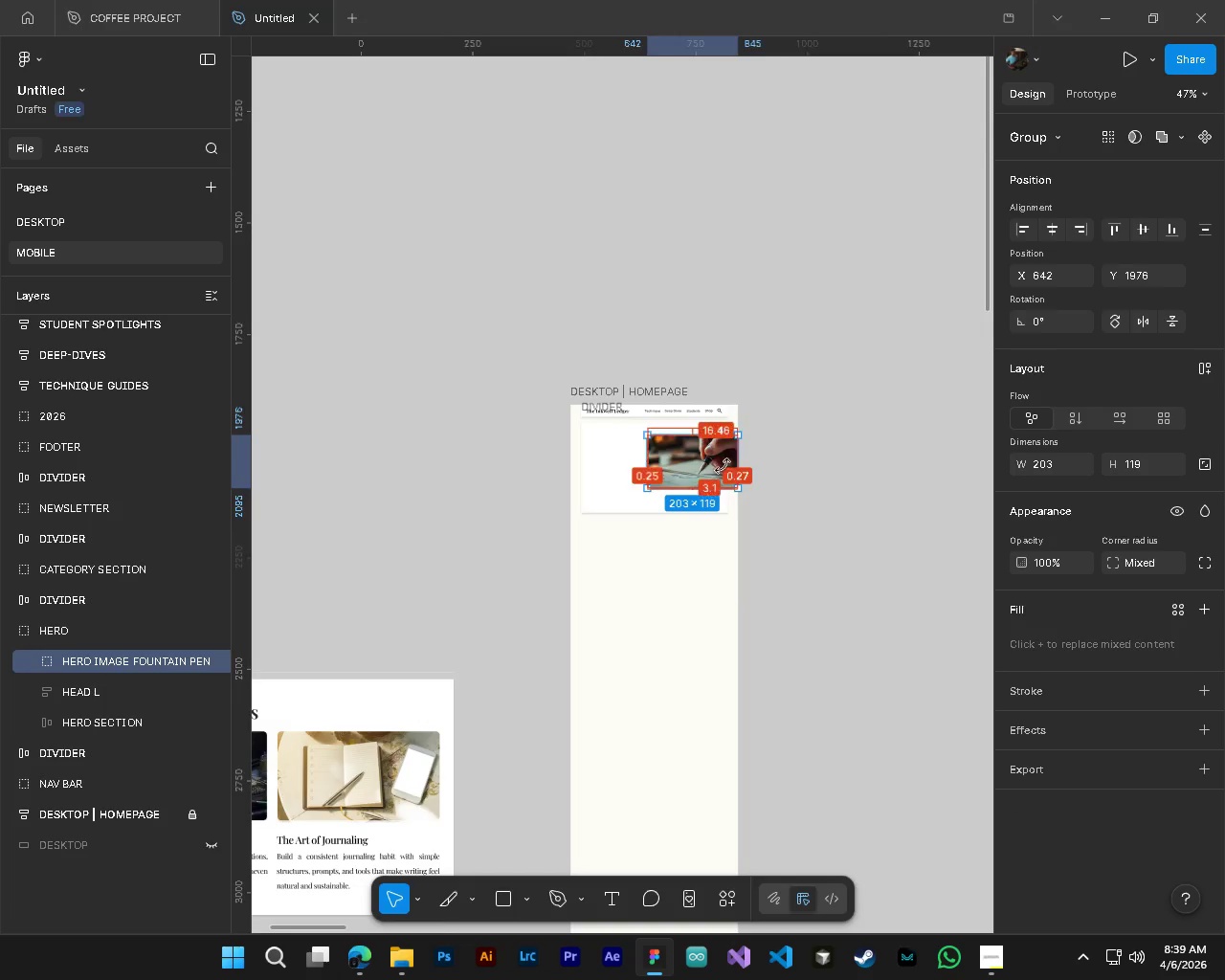 
scroll: coordinate [456, 589], scroll_direction: down, amount: 9.0
 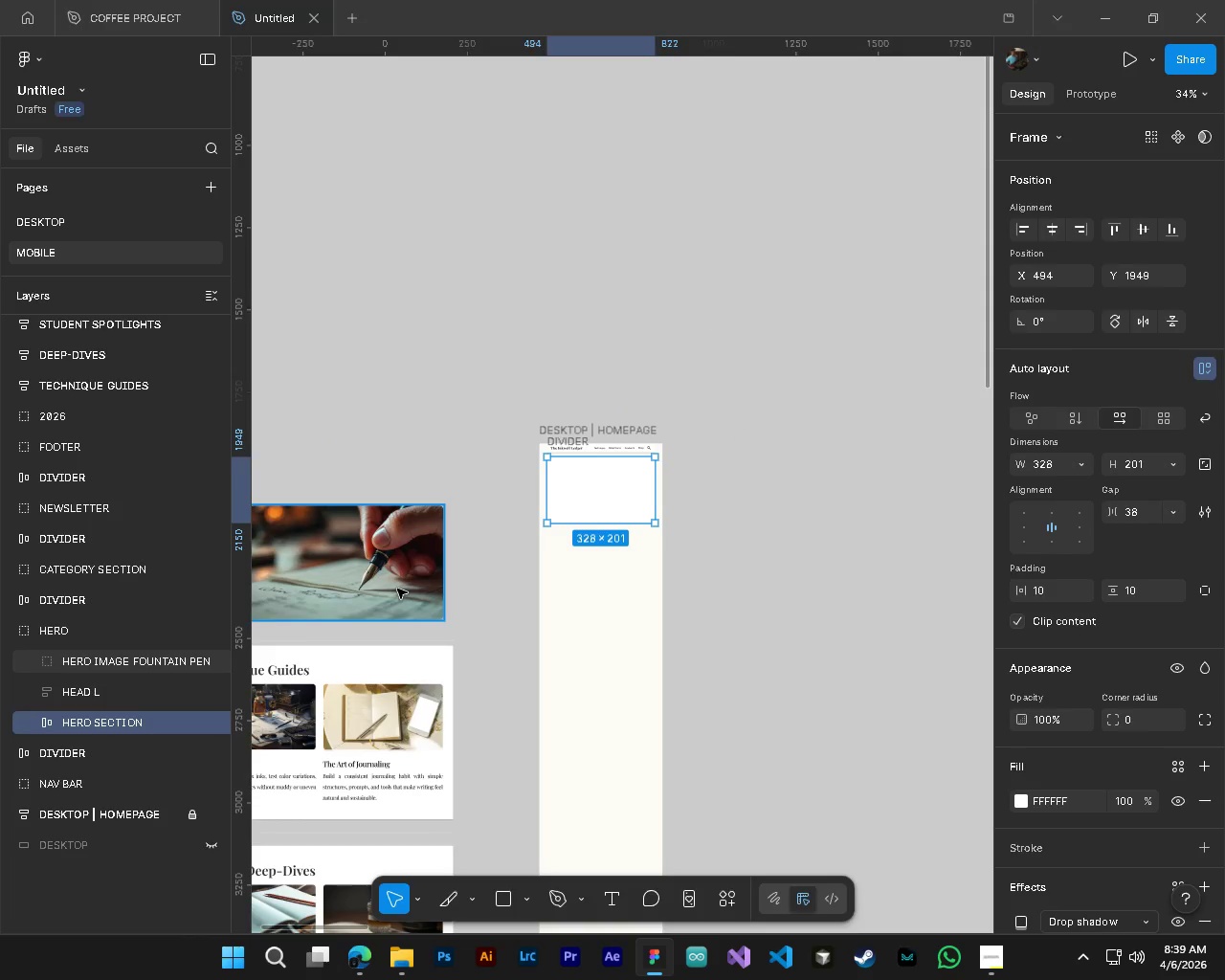 
hold_key(key=AltLeft, duration=0.92)
 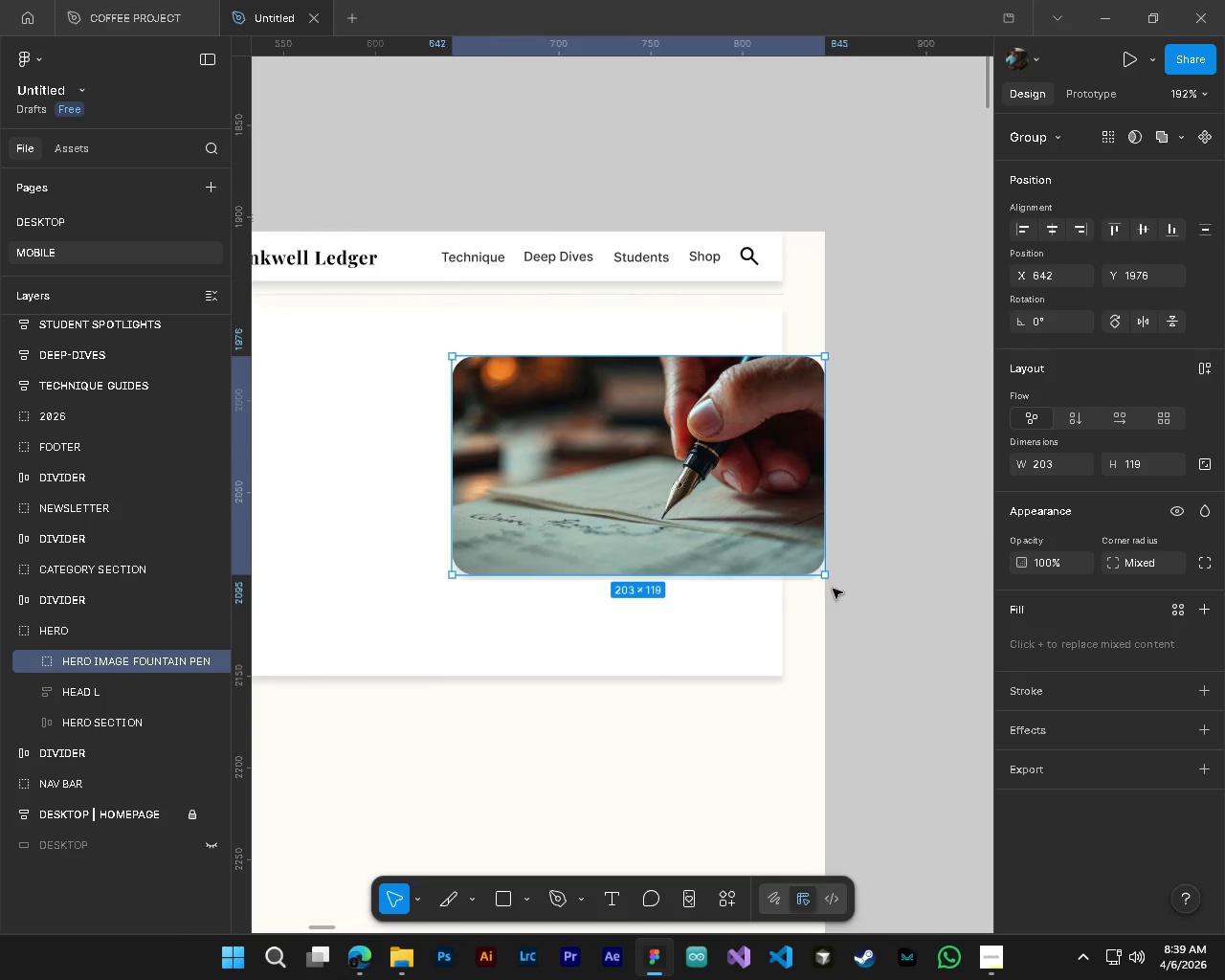 
hold_key(key=ControlLeft, duration=1.09)
 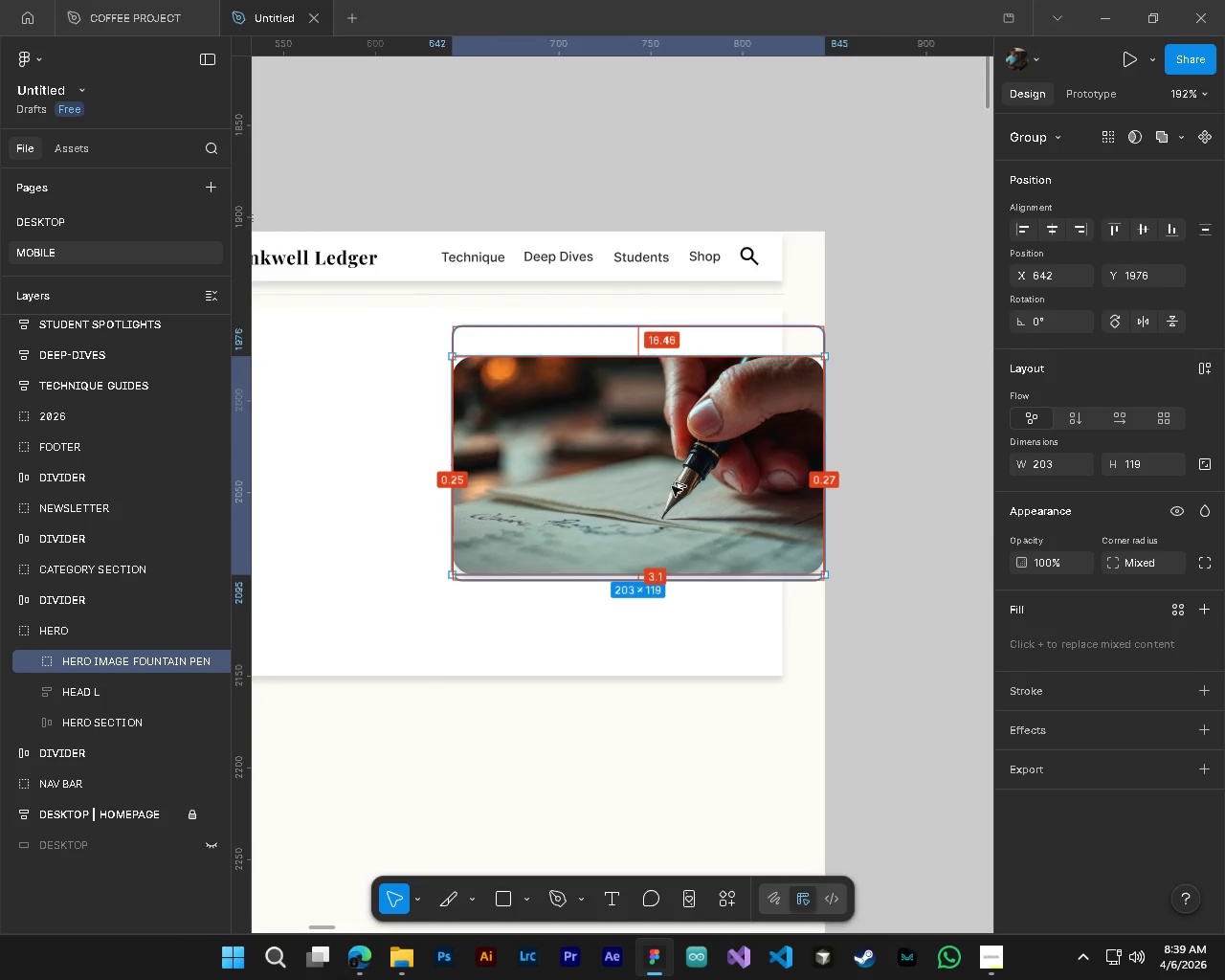 
scroll: coordinate [454, 553], scroll_direction: up, amount: 3.0
 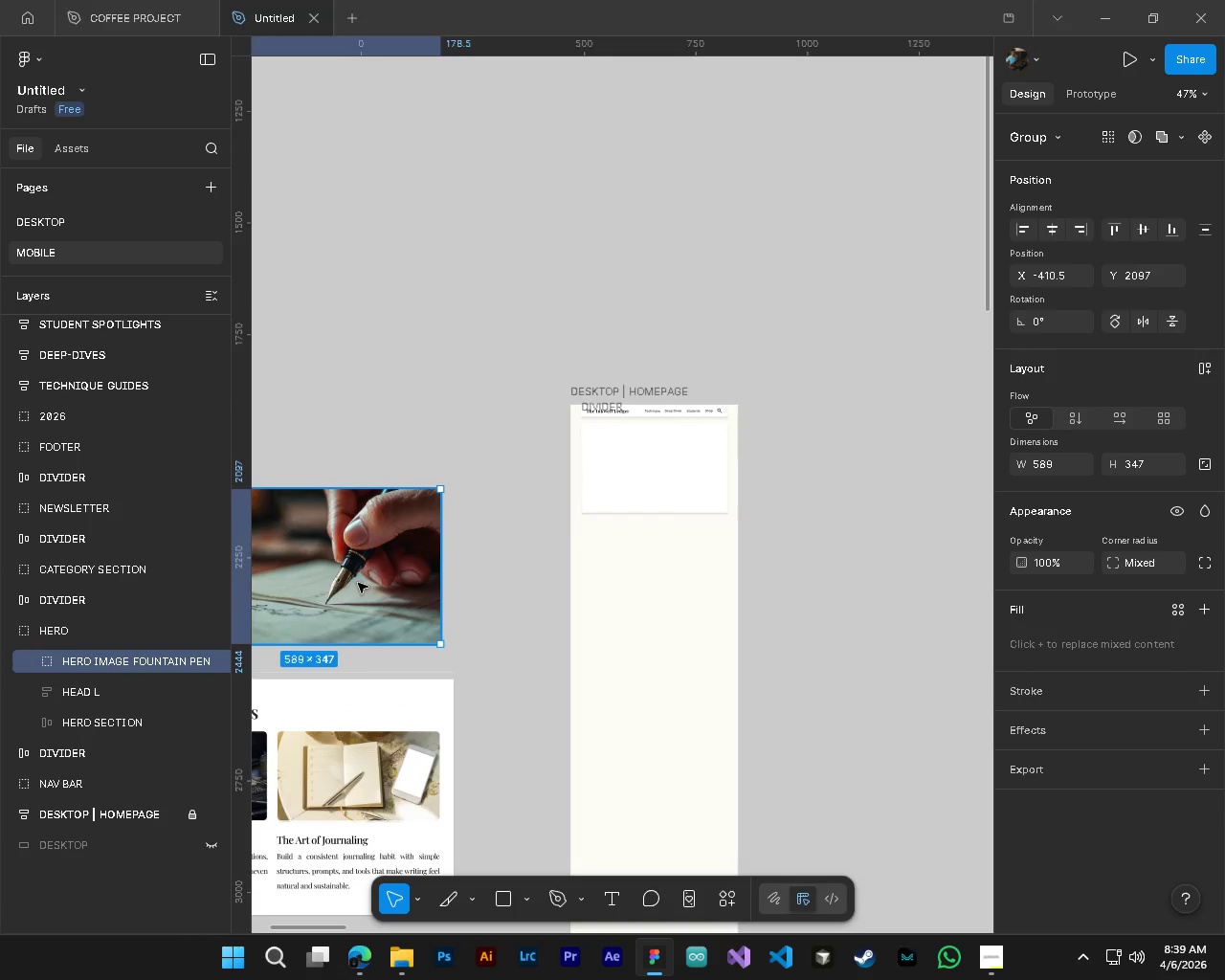 
hold_key(key=ControlLeft, duration=0.48)
 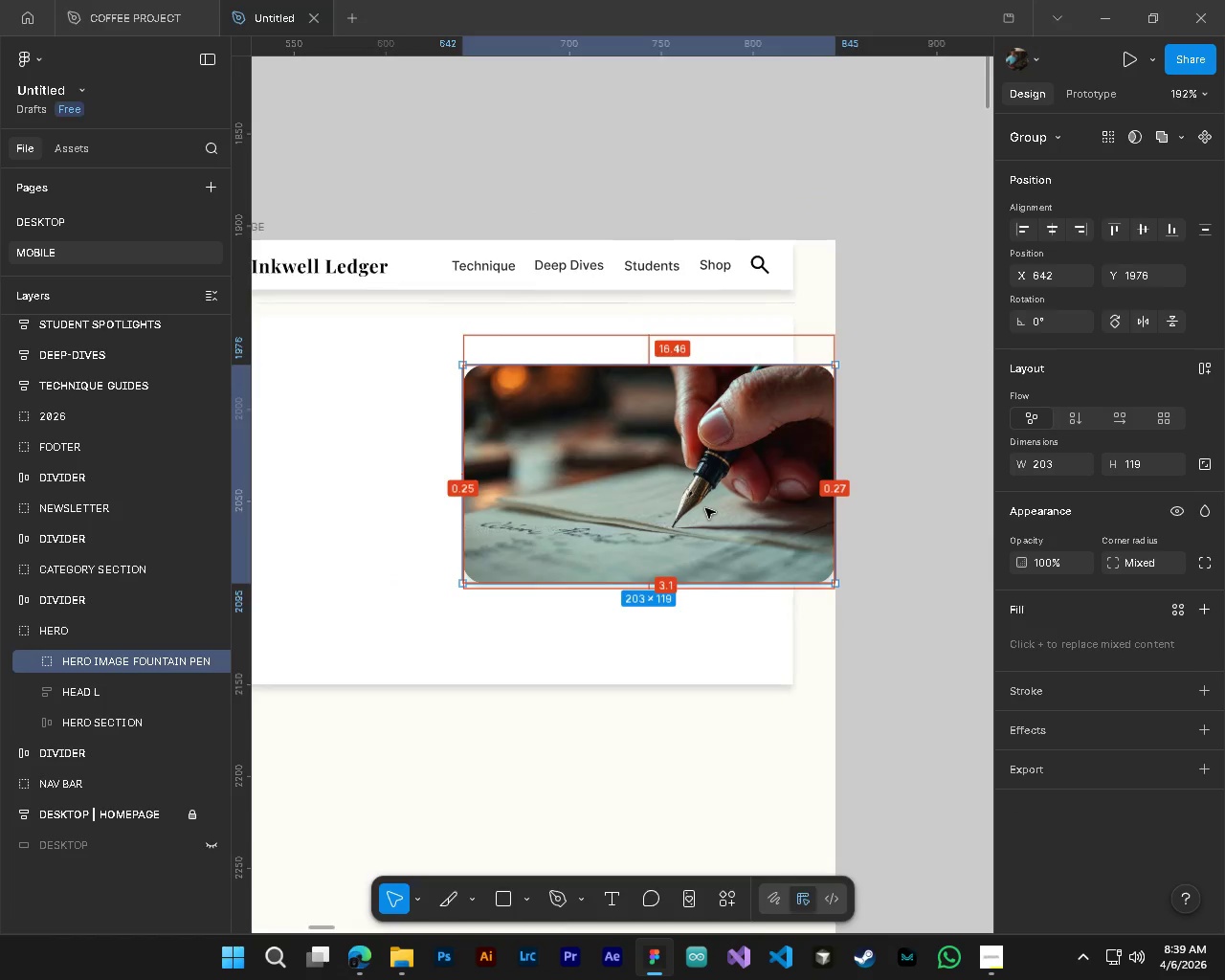 
hold_key(key=AltLeft, duration=0.41)
 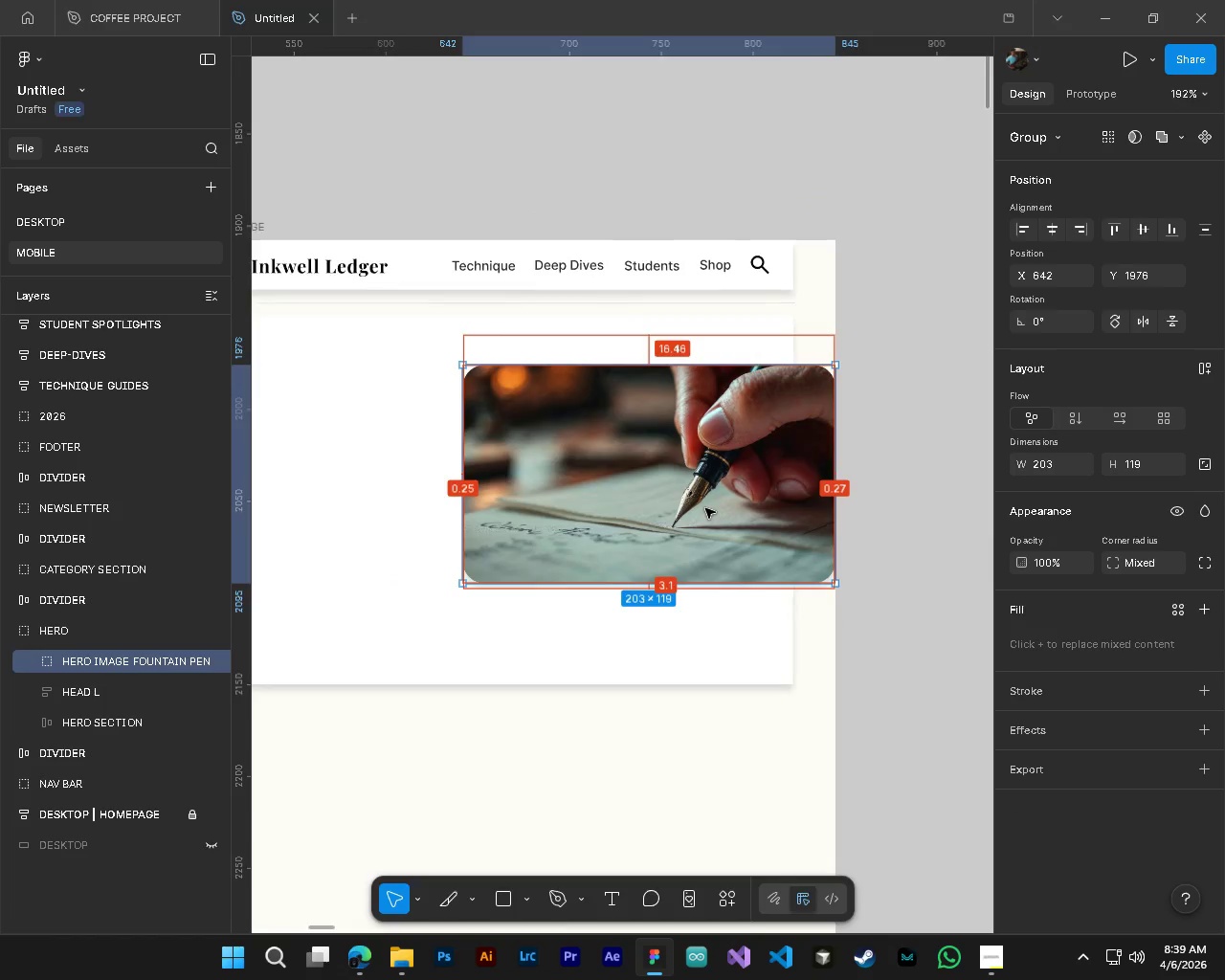 
hold_key(key=AltLeft, duration=0.31)
 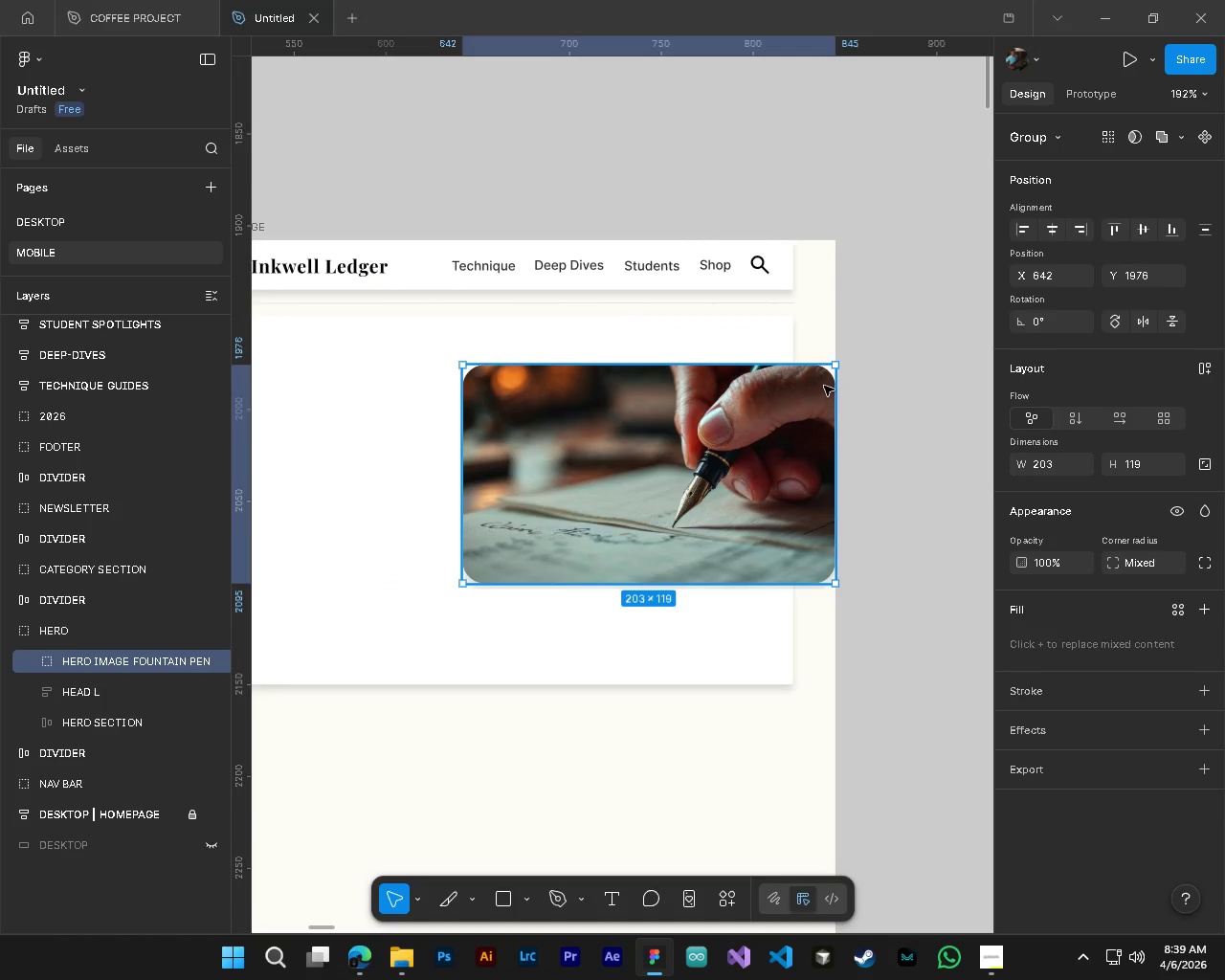 
hold_key(key=ControlLeft, duration=0.33)
 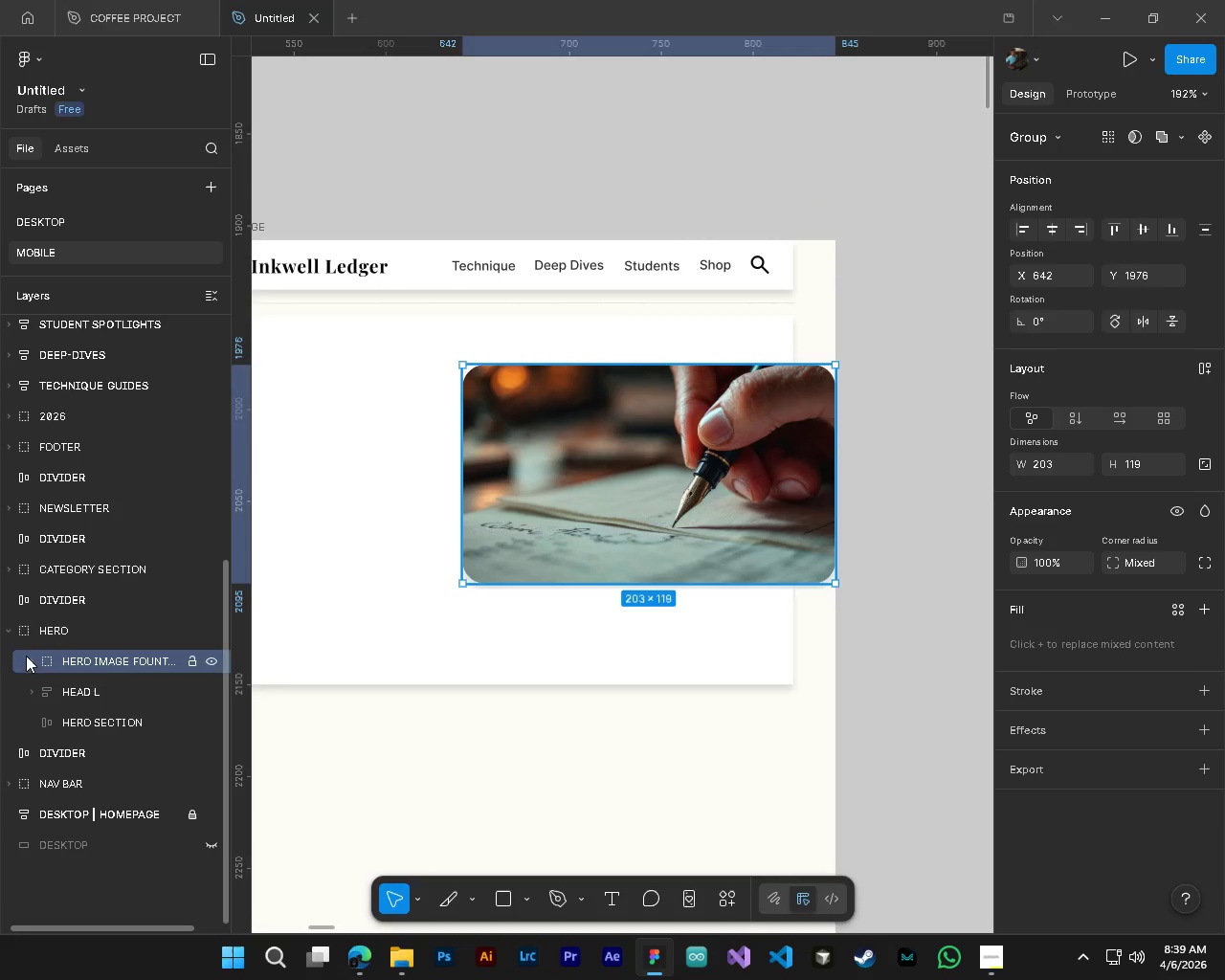 
left_click_drag(start_coordinate=[705, 501], to_coordinate=[646, 502])
 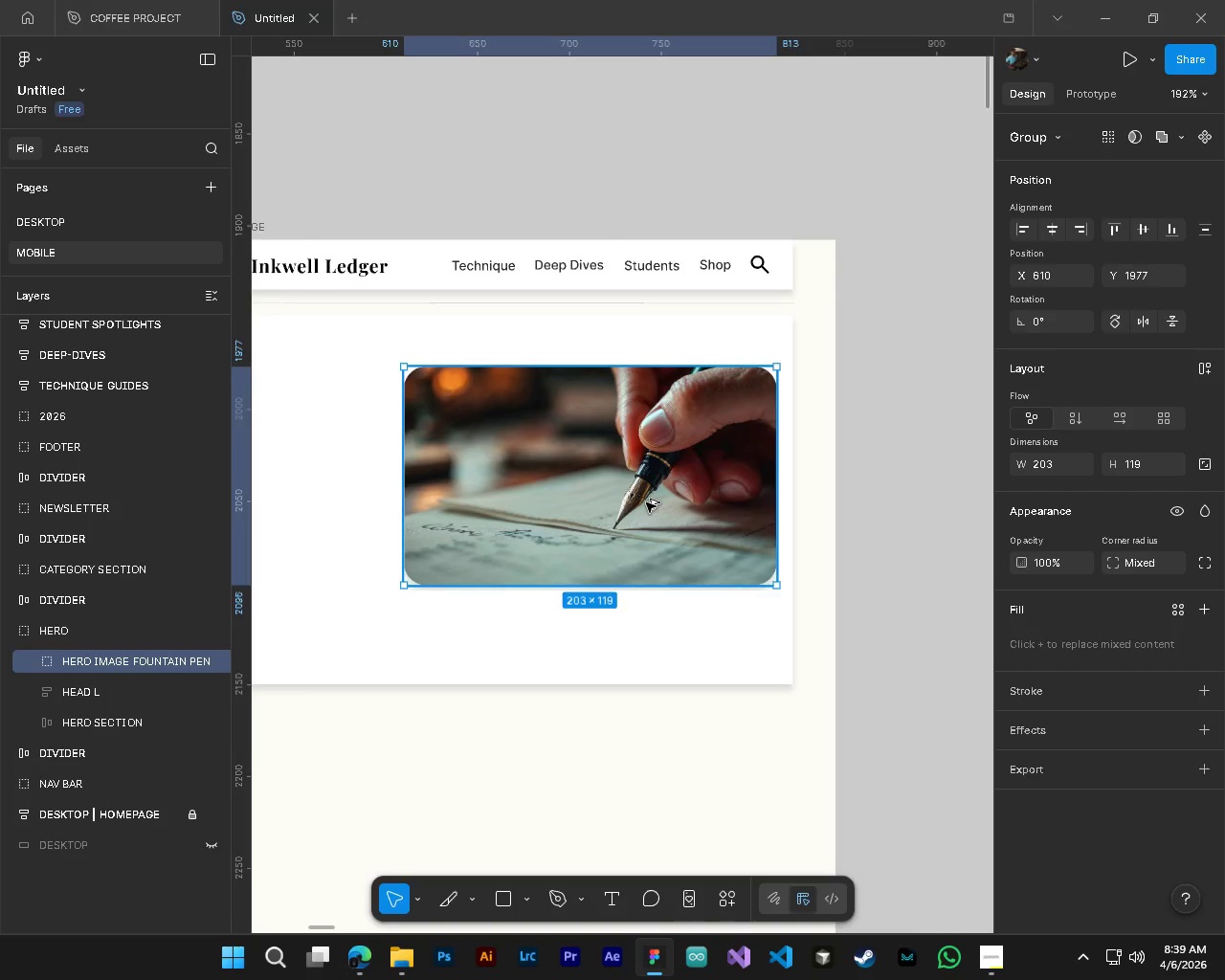 
scroll: coordinate [719, 506], scroll_direction: up, amount: 13.0
 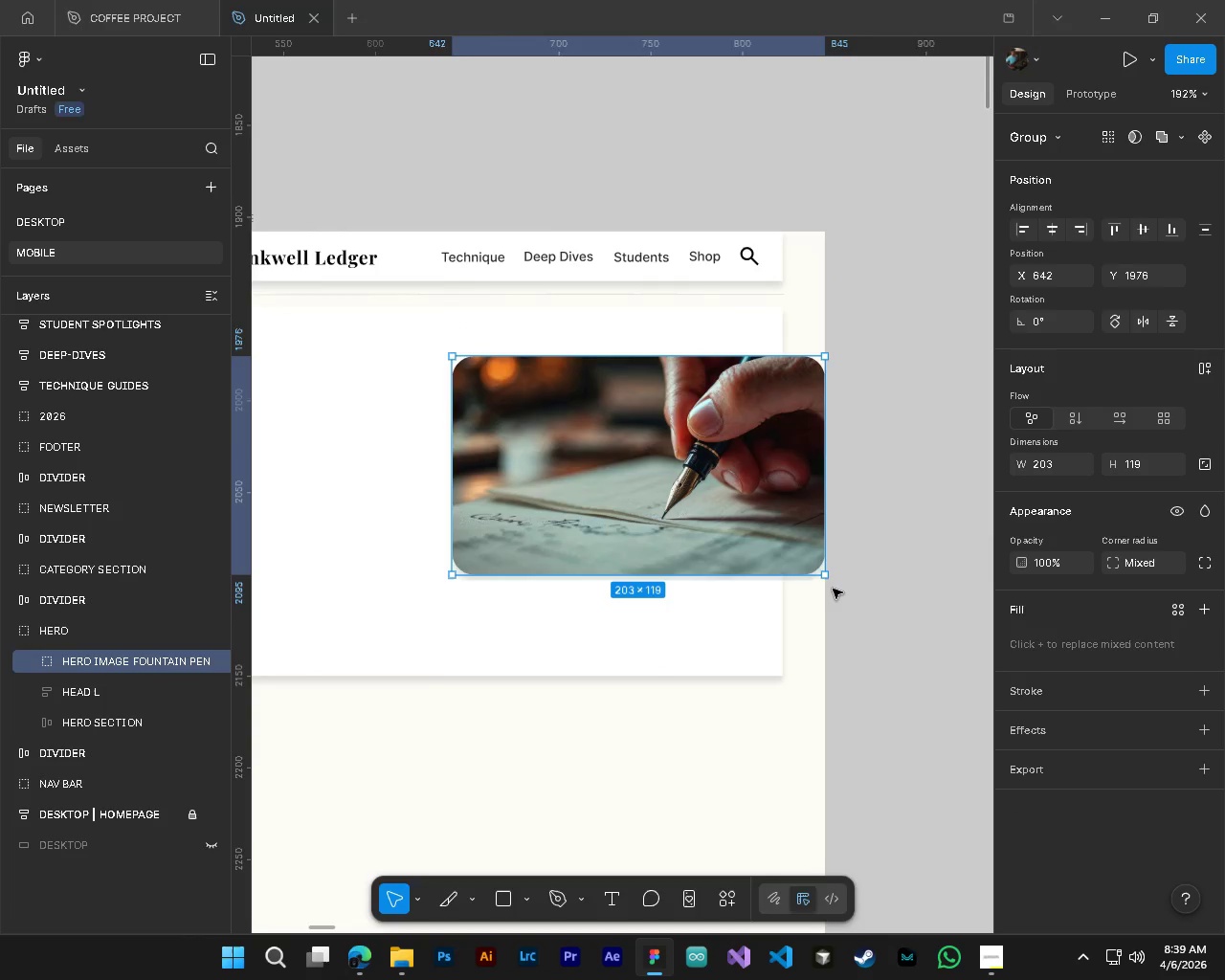 
hold_key(key=ControlLeft, duration=0.31)
 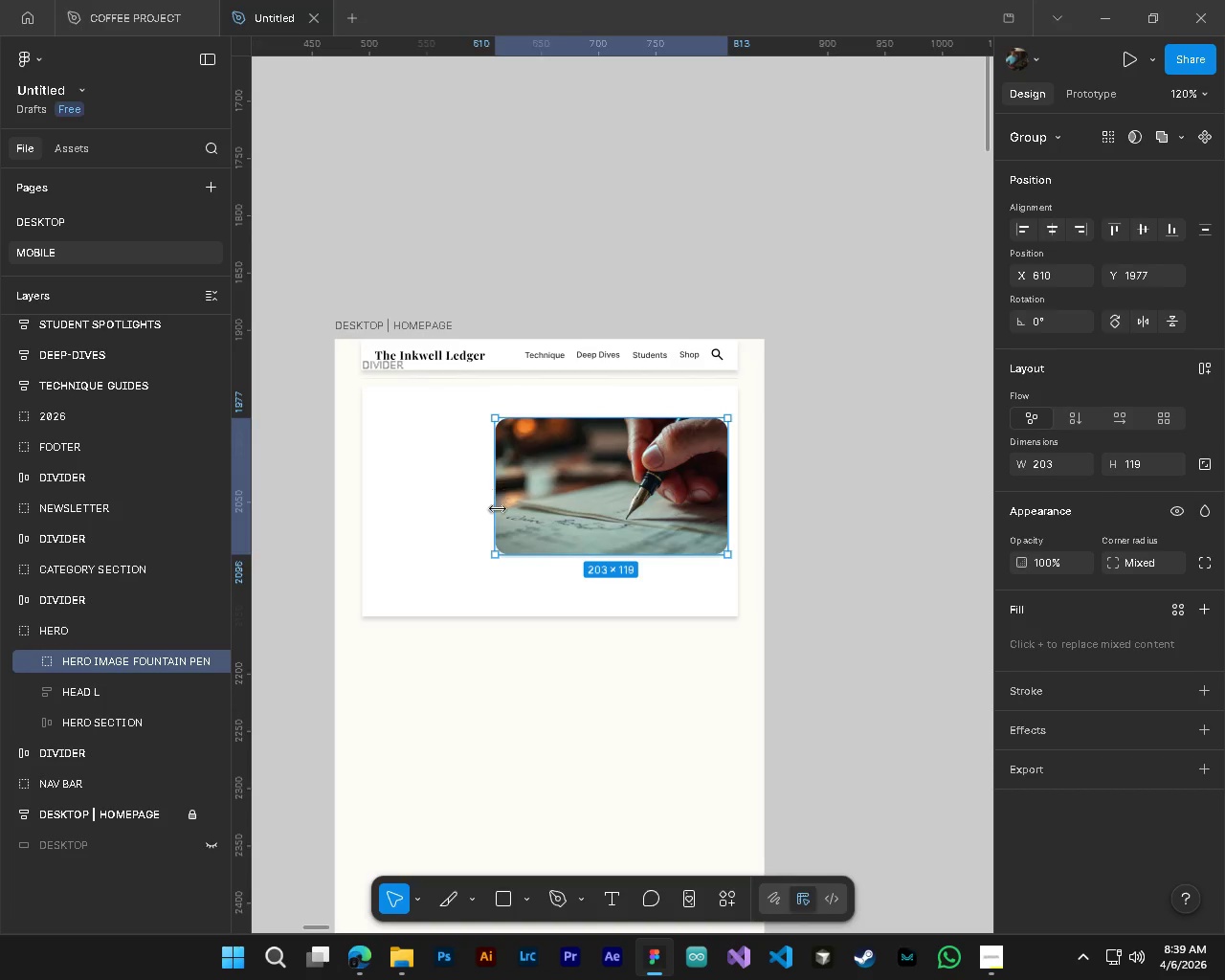 
key(Alt+Control+AltLeft)
 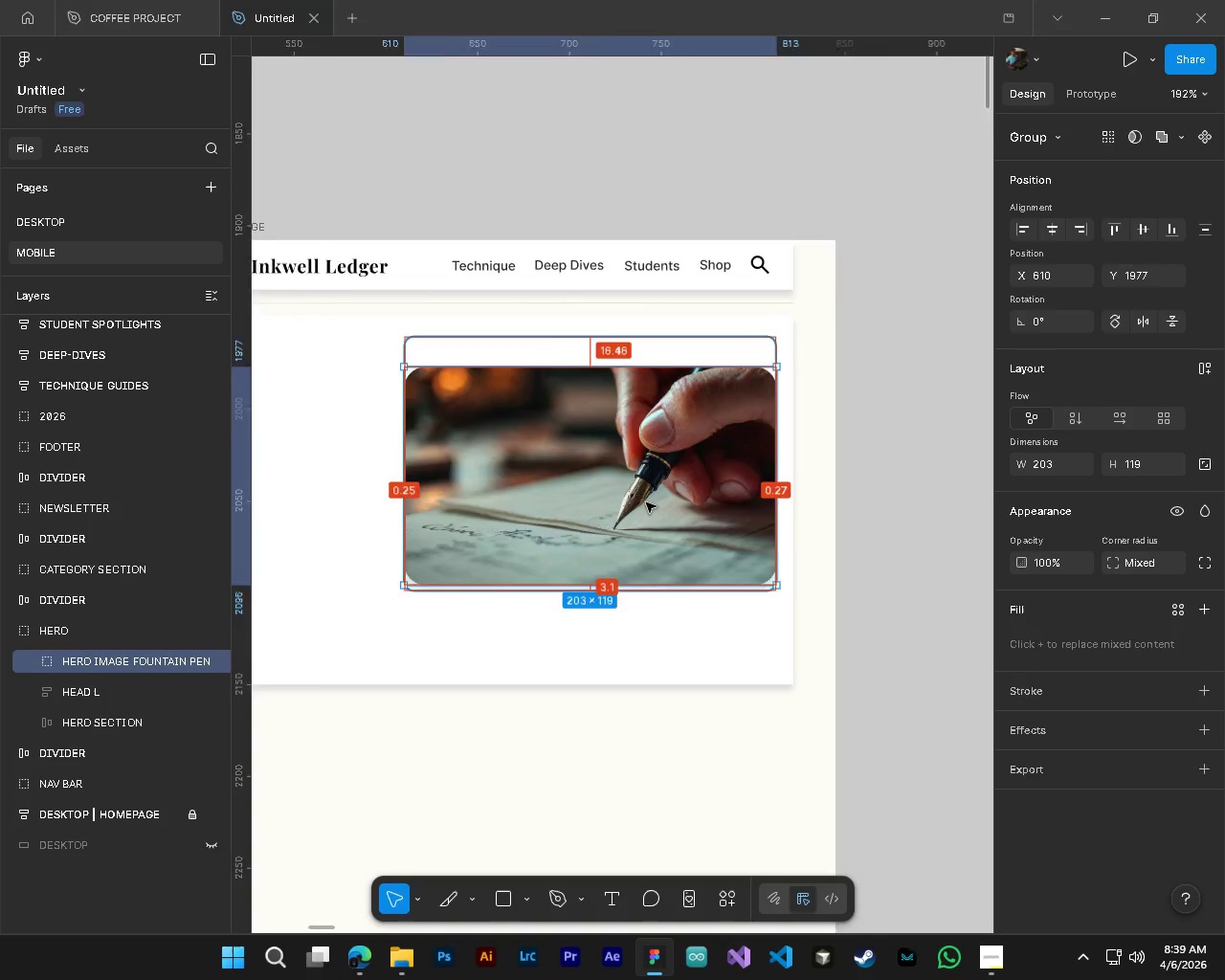 
scroll: coordinate [705, 508], scroll_direction: none, amount: 0.0
 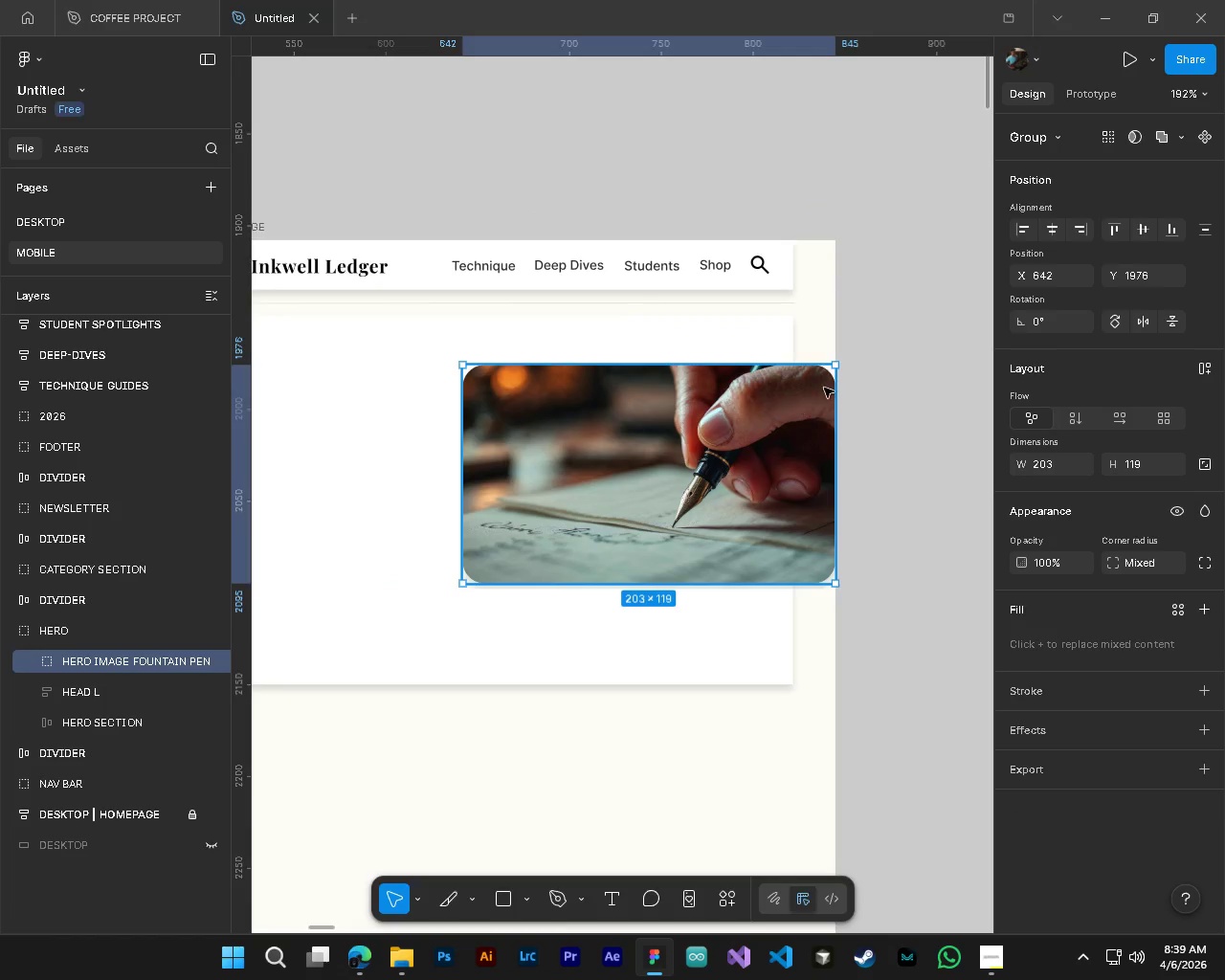 
left_click_drag(start_coordinate=[499, 510], to_coordinate=[579, 520])
 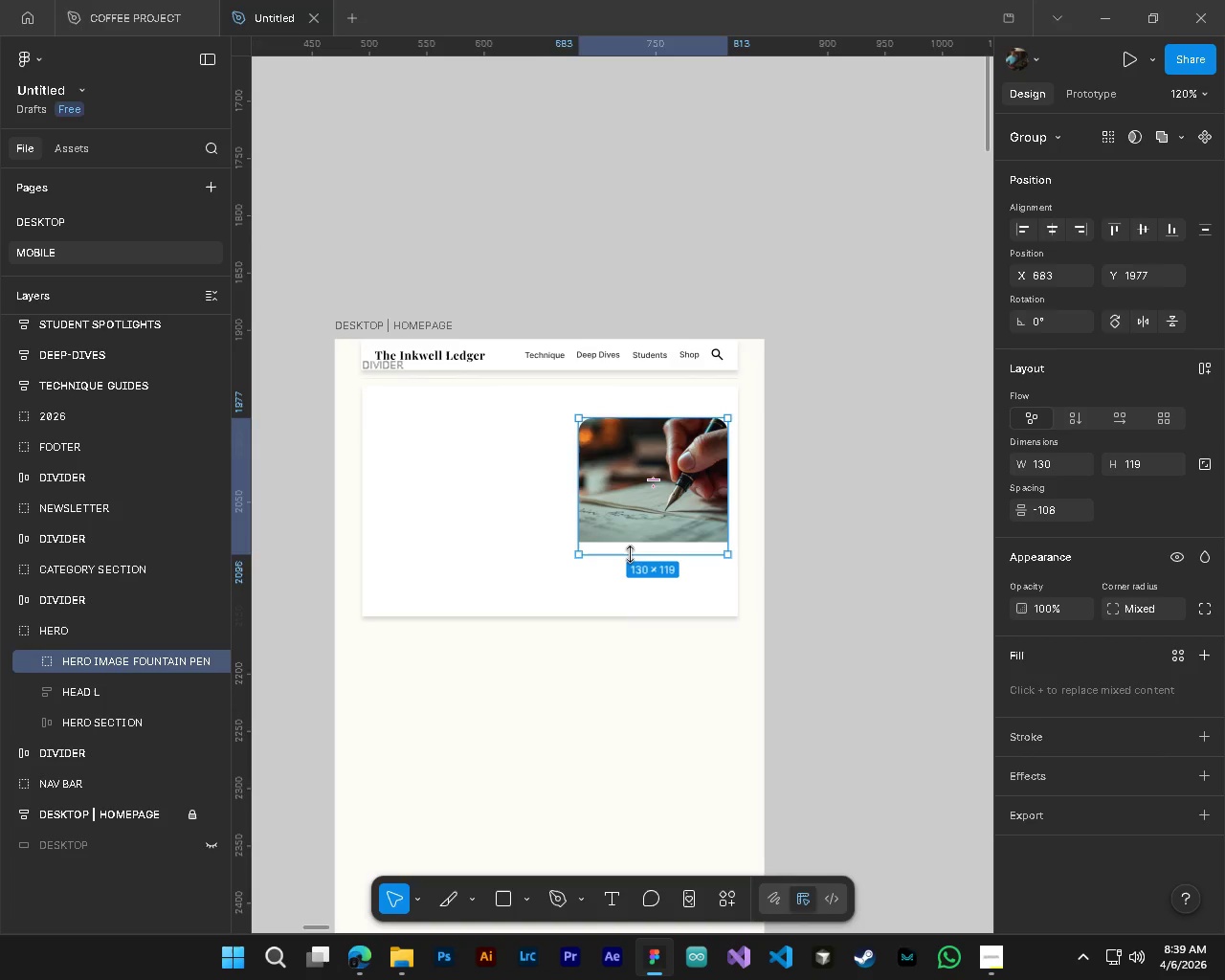 
left_click([630, 554])
 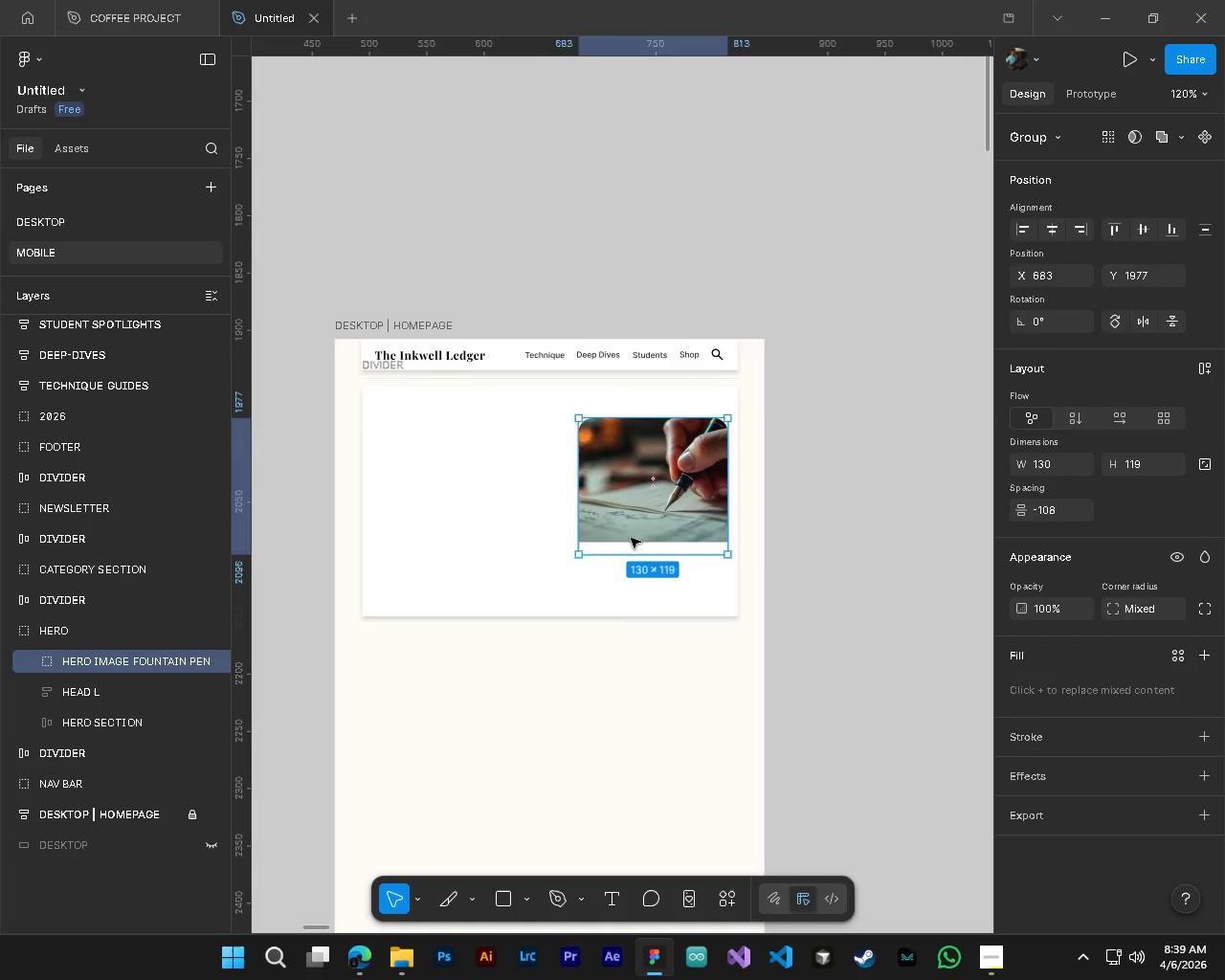 
left_click_drag(start_coordinate=[630, 554], to_coordinate=[634, 523])
 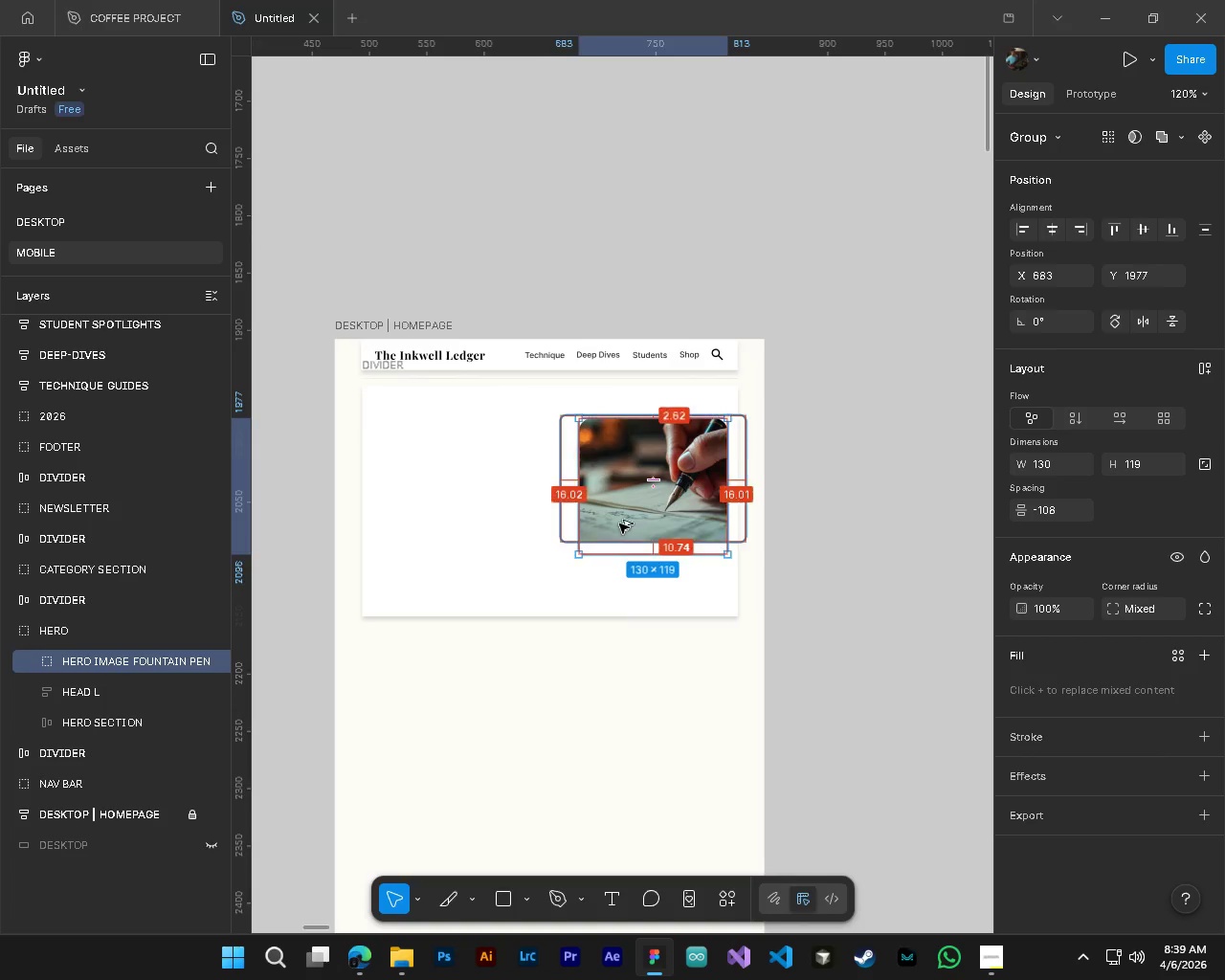 
hold_key(key=ControlLeft, duration=0.66)
 